 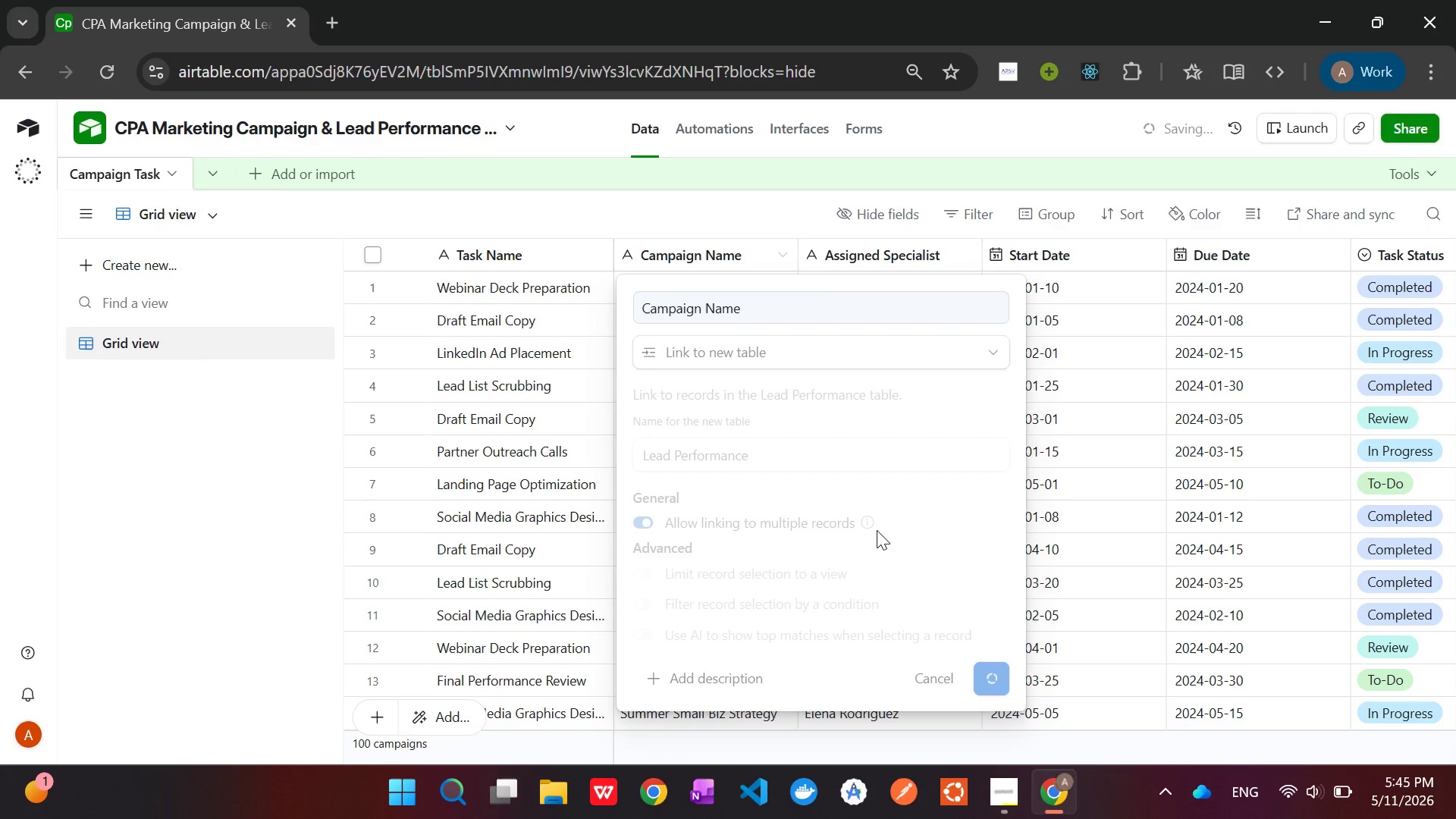 
left_click([239, 177])
 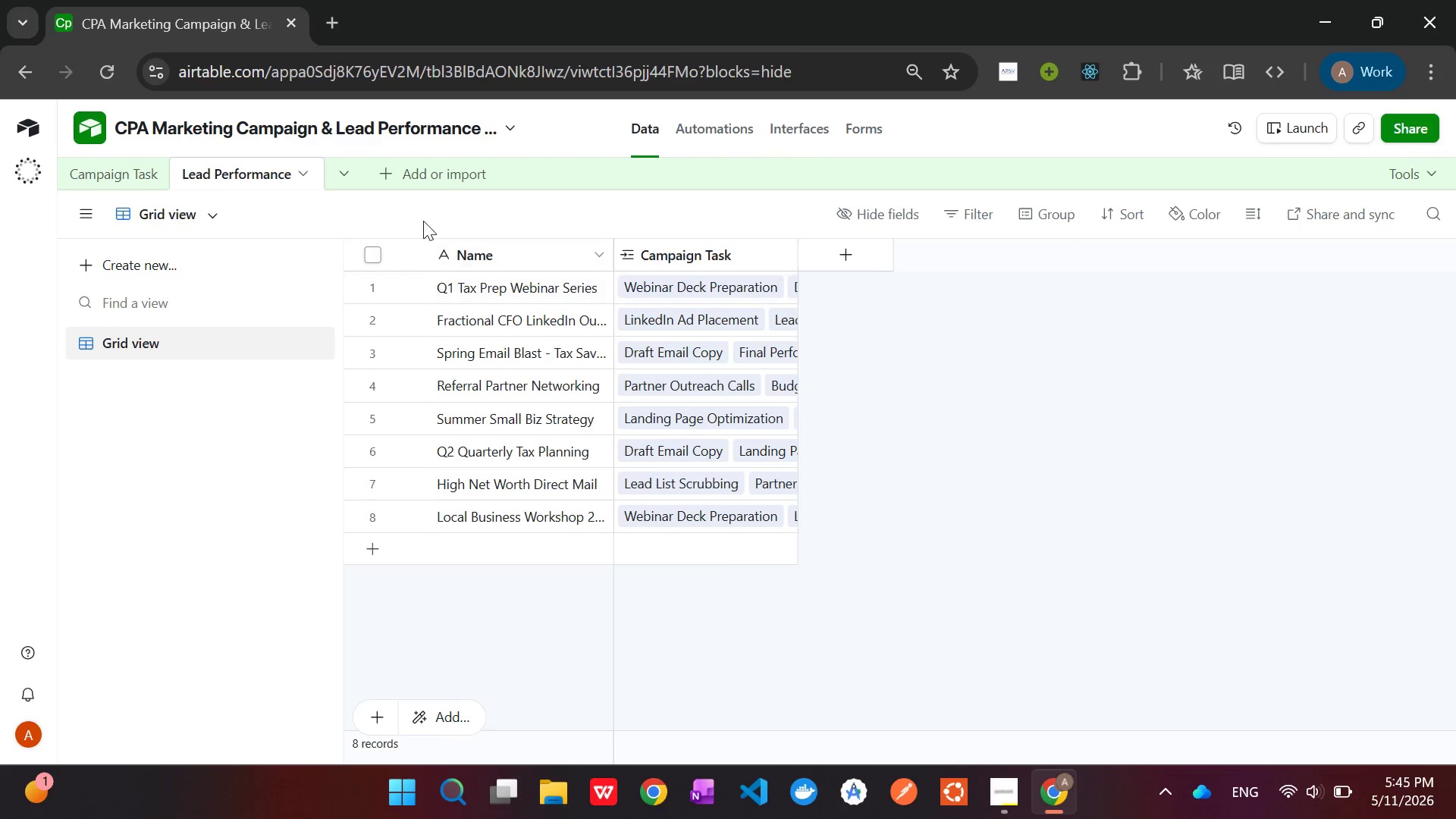 
wait(5.74)
 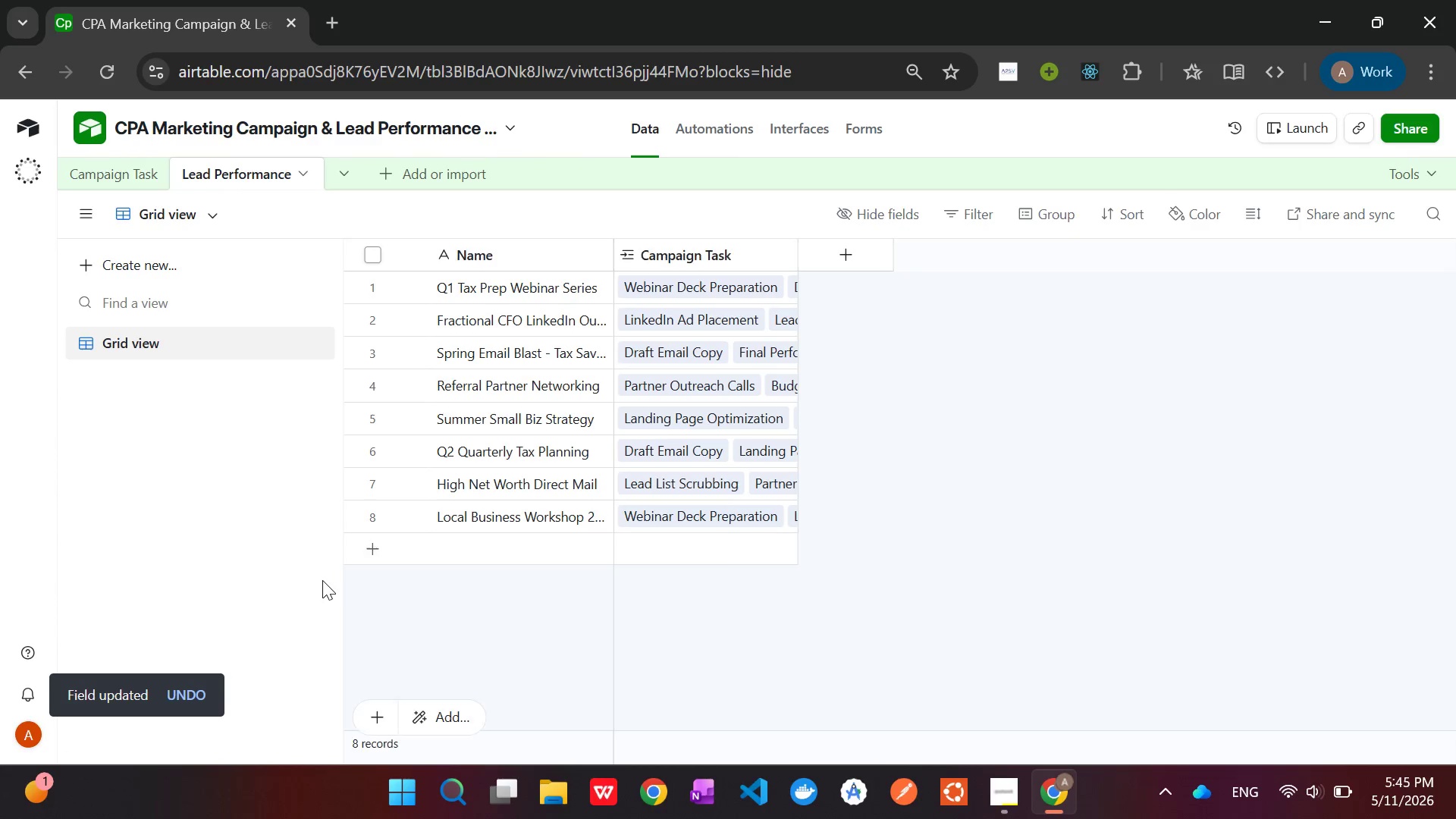 
mouse_move([450, 243])
 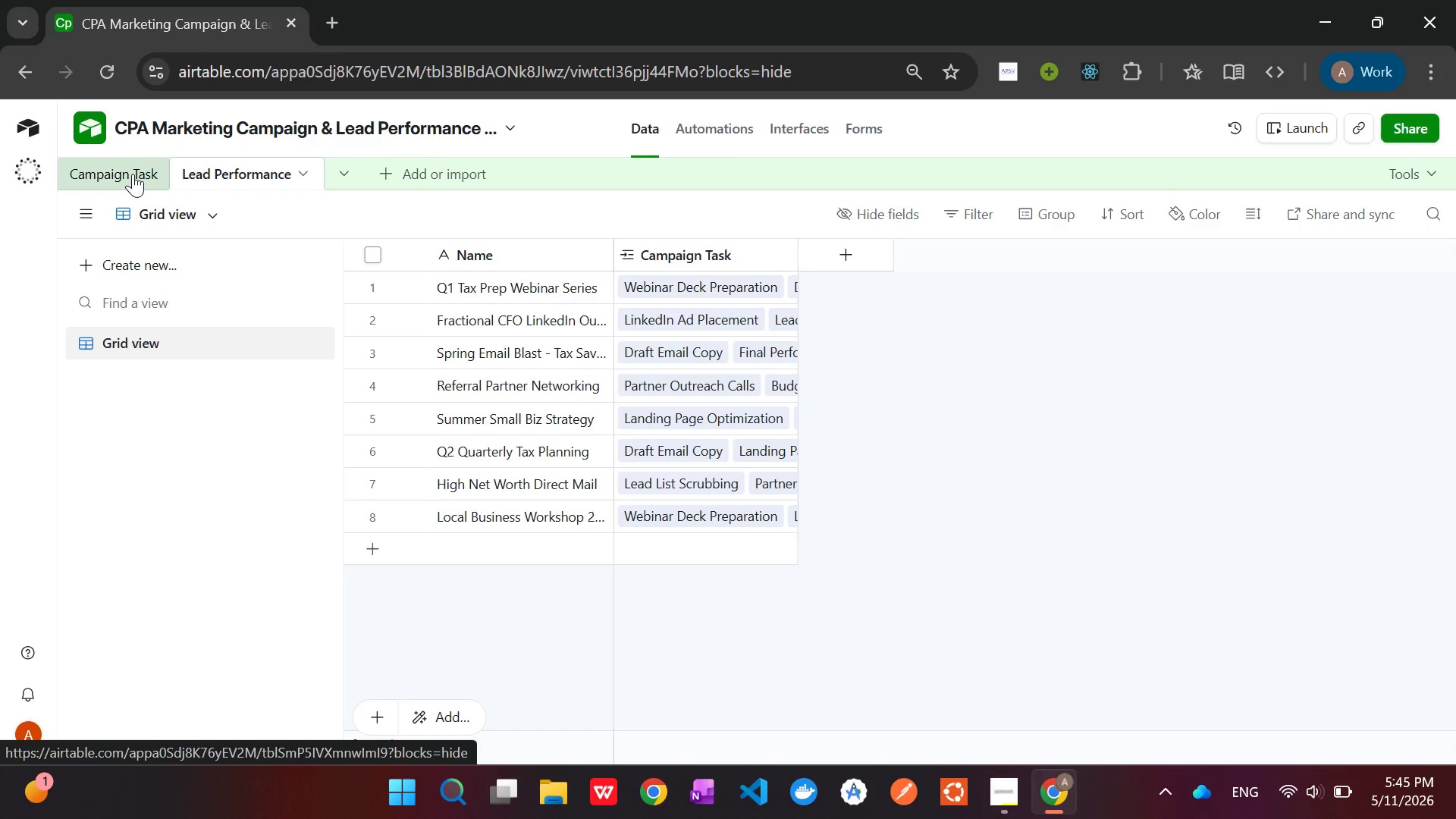 
left_click([133, 174])
 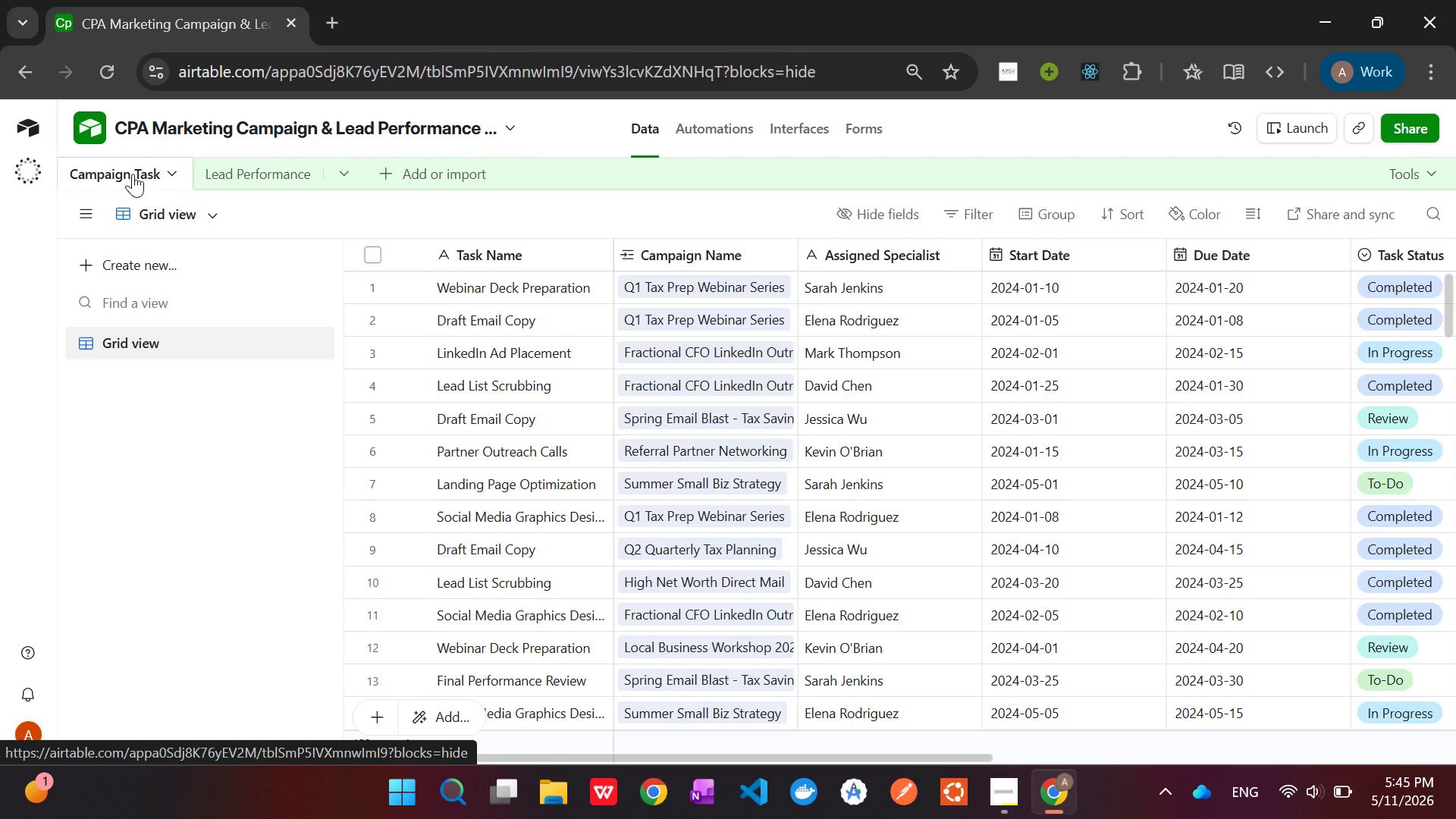 
left_click([286, 177])
 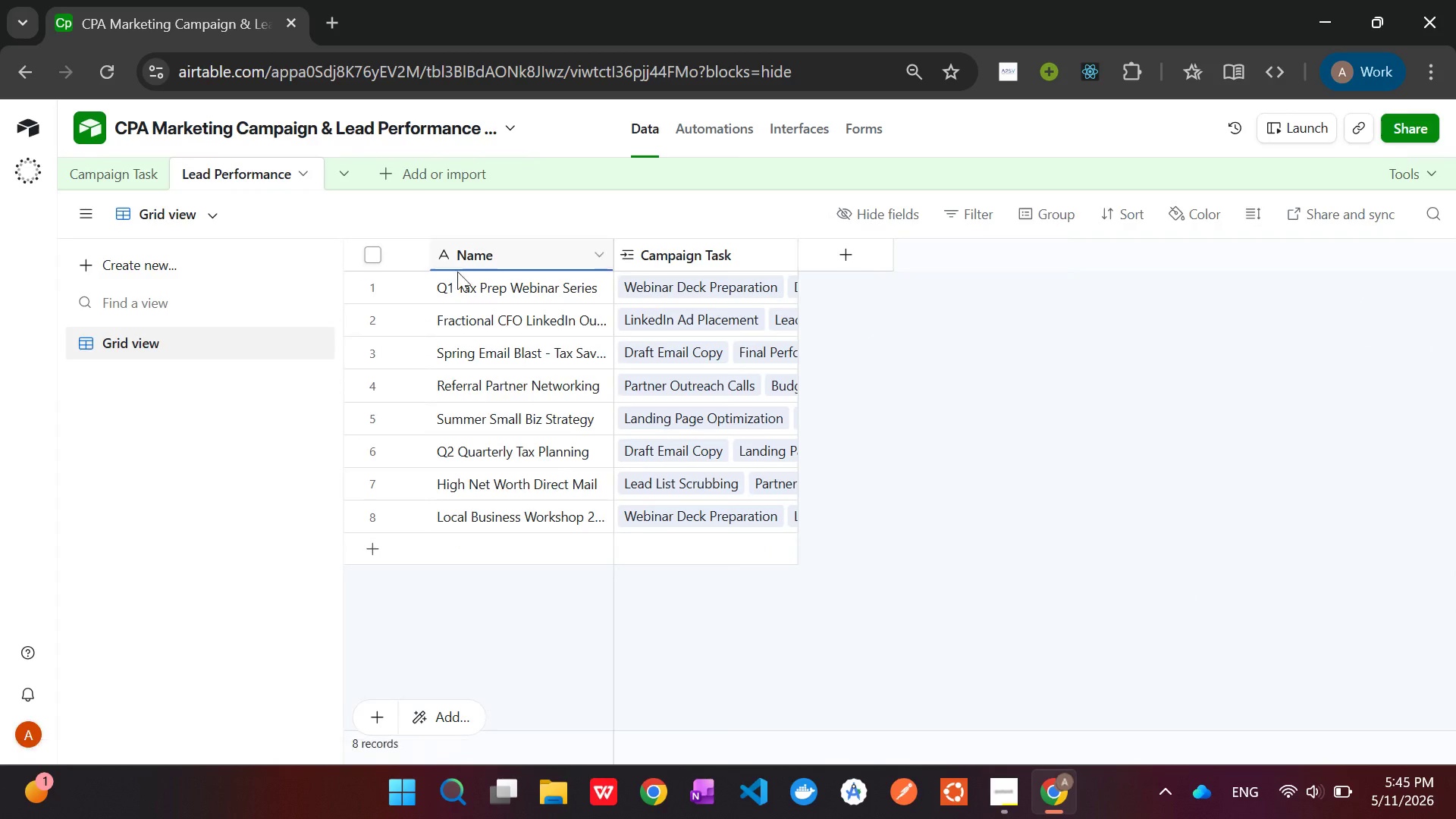 
left_click([469, 275])
 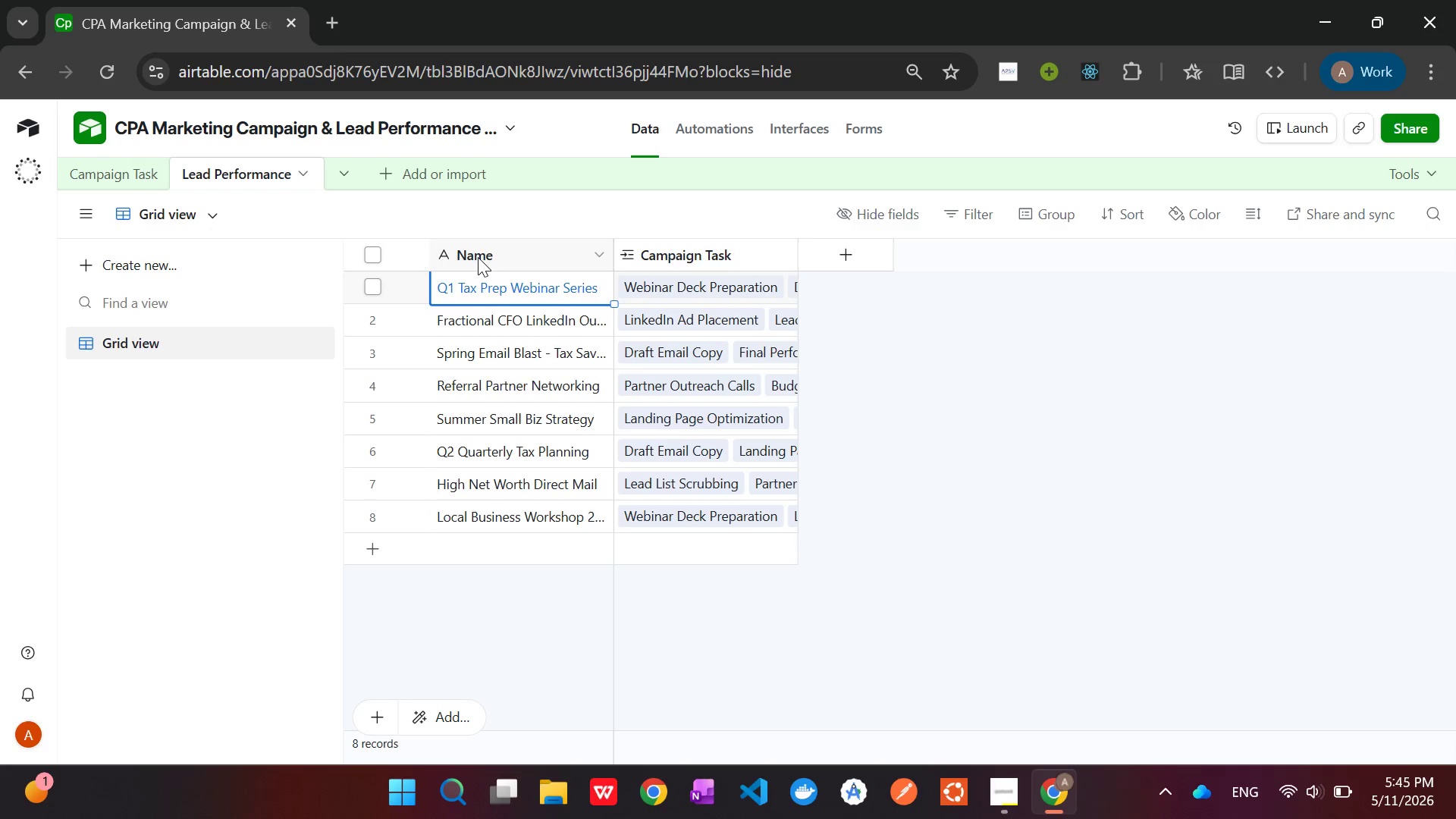 
double_click([478, 257])
 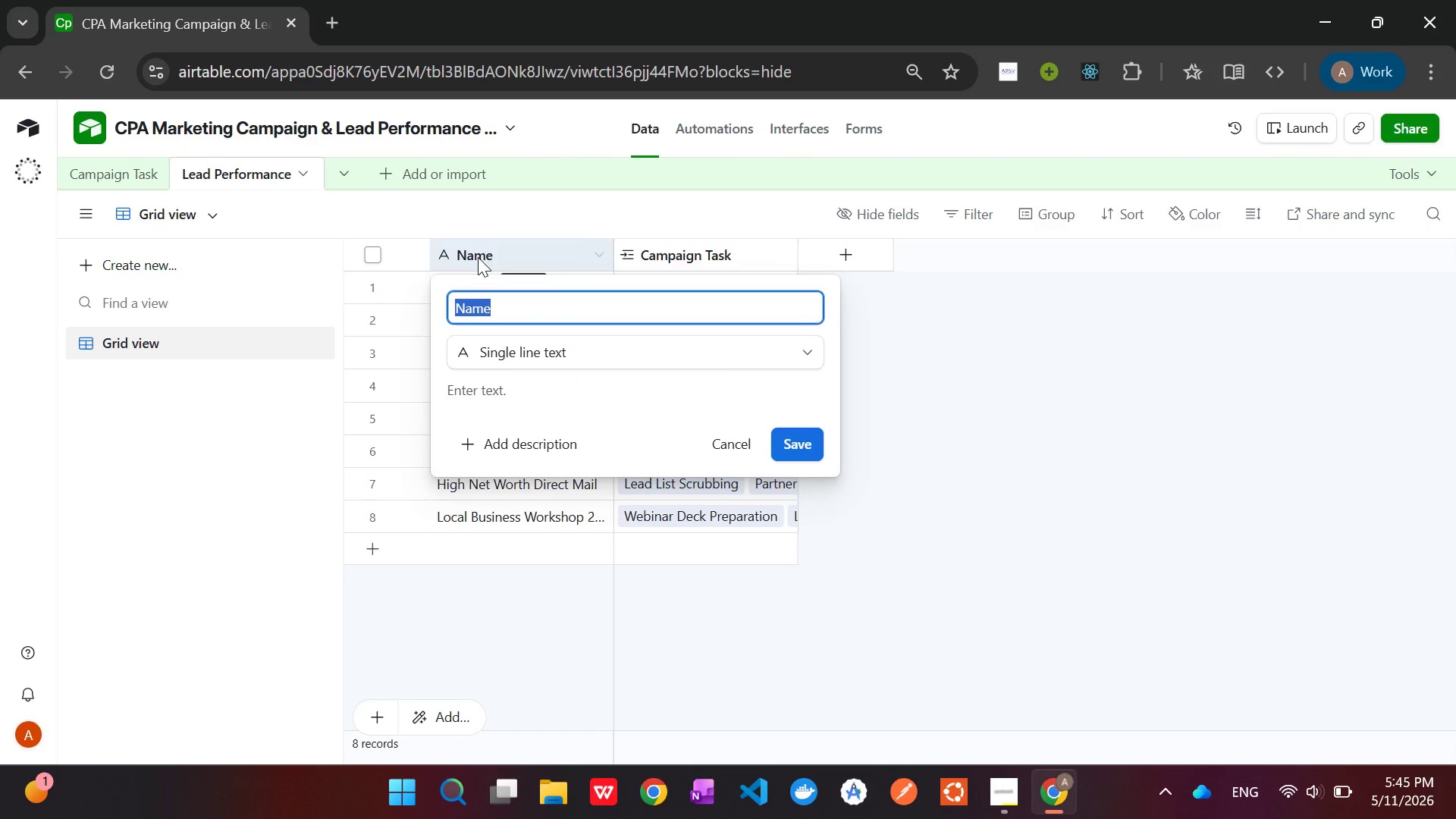 
key(ArrowLeft)
 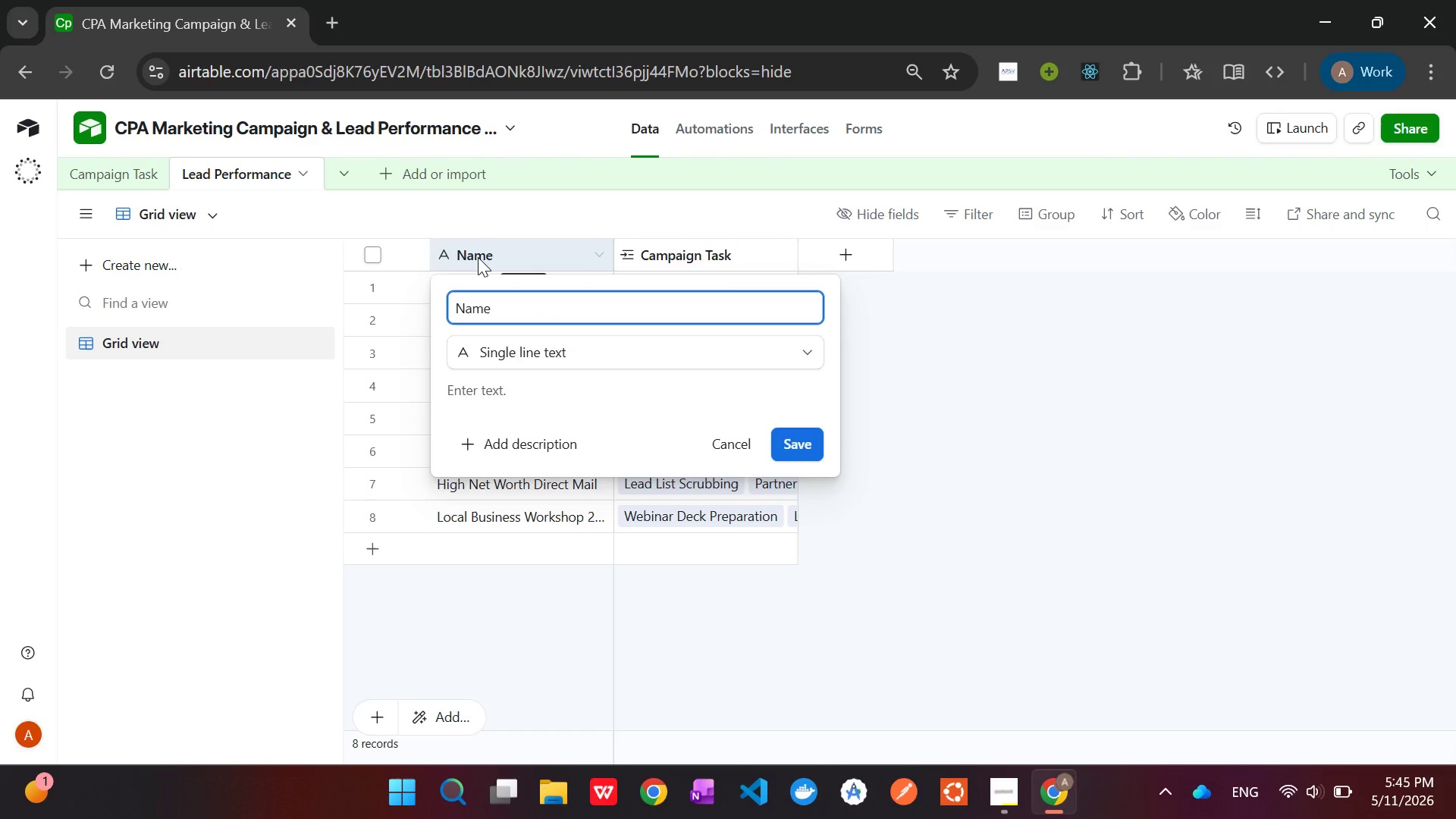 
type(Task )
 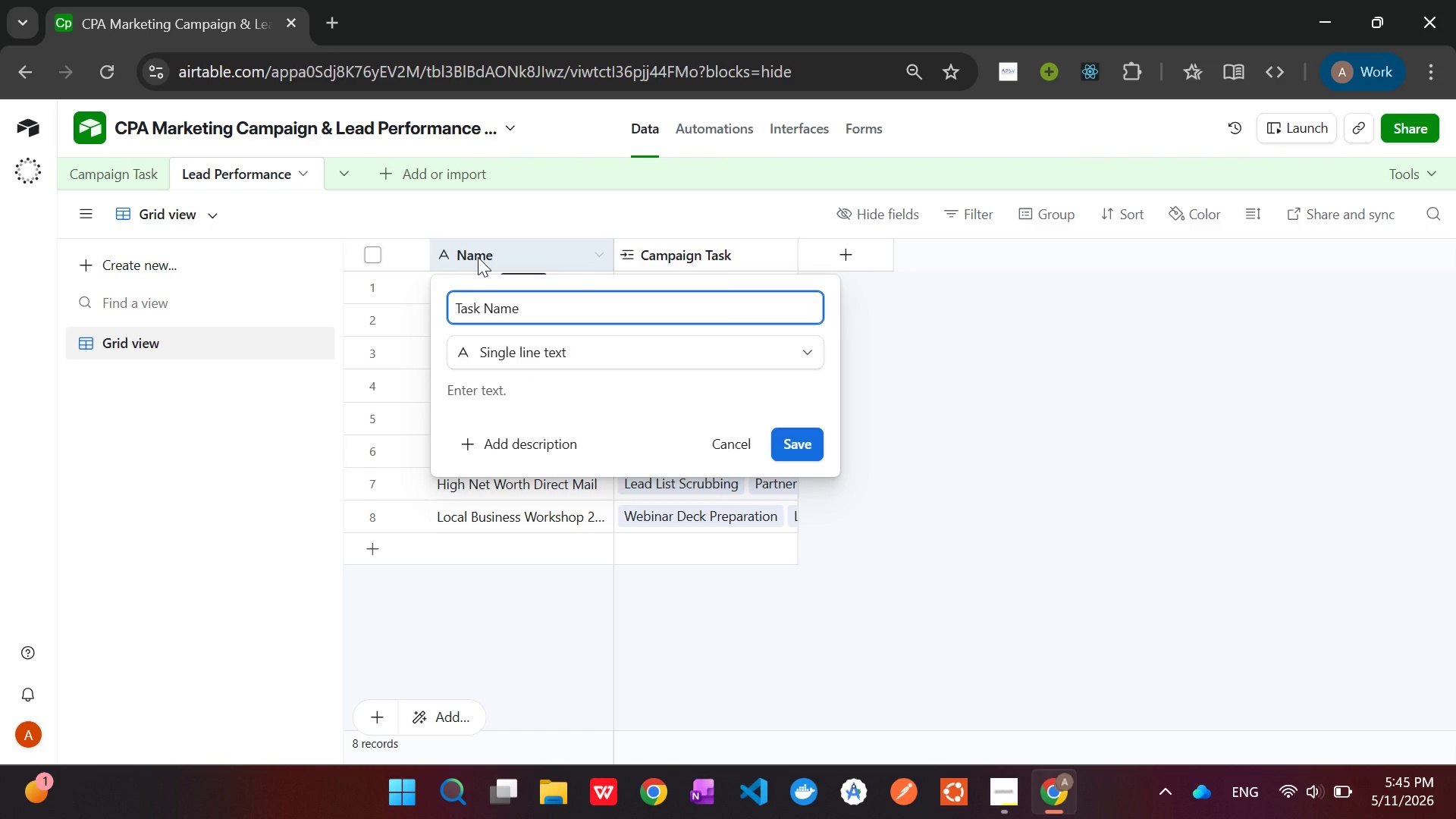 
key(Enter)
 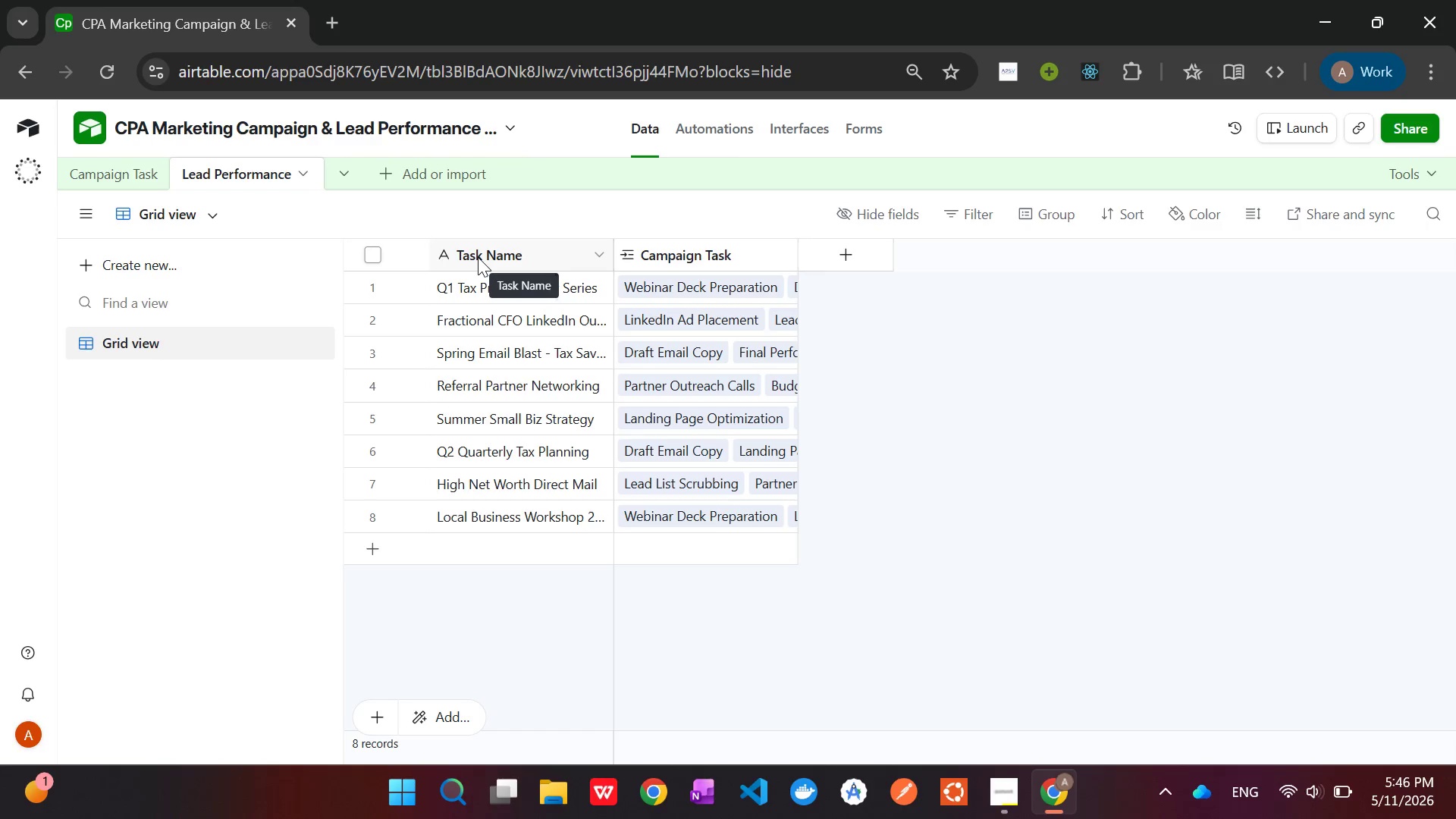 
wait(72.64)
 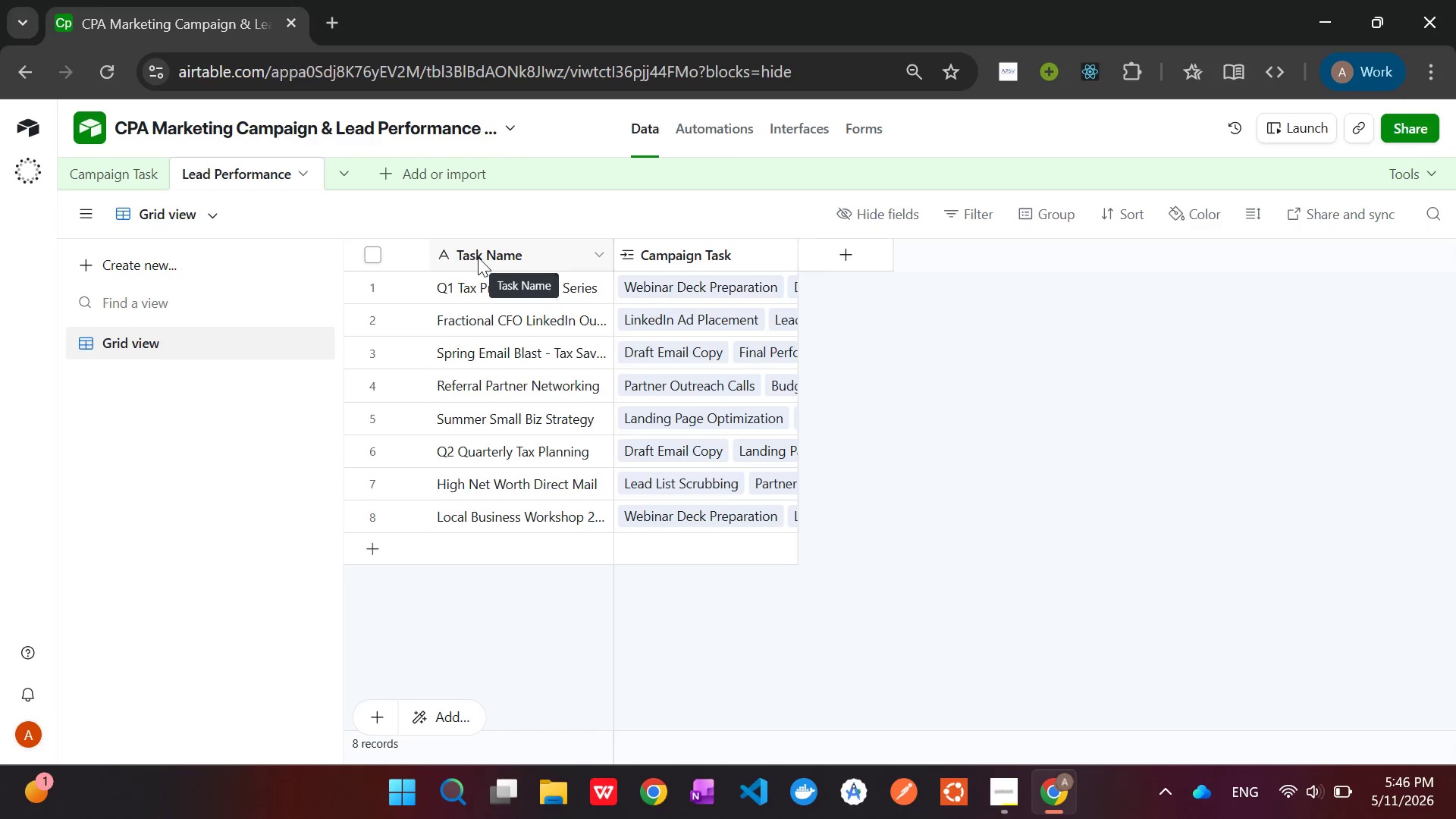 
left_click([130, 181])
 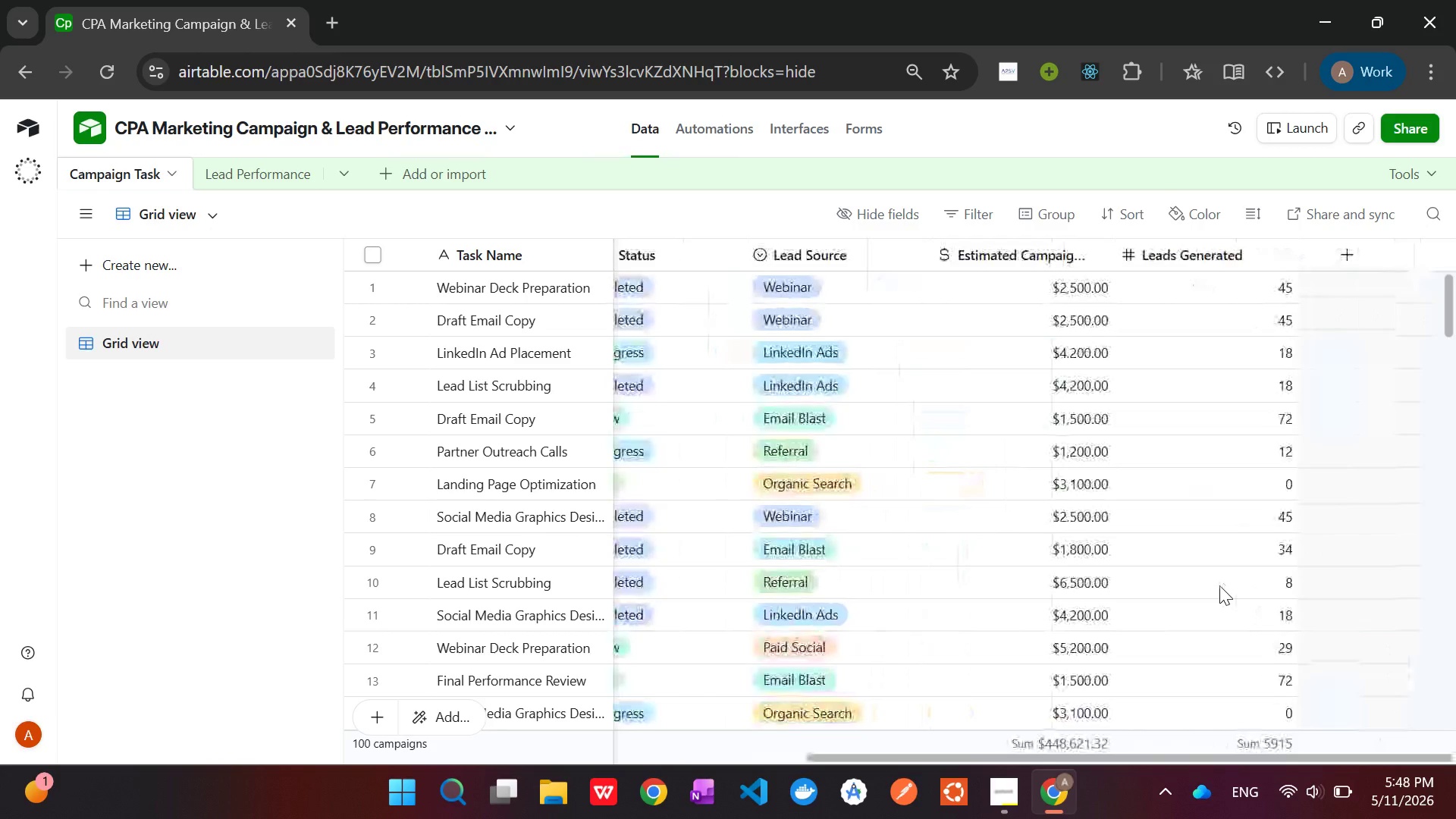 
wait(92.2)
 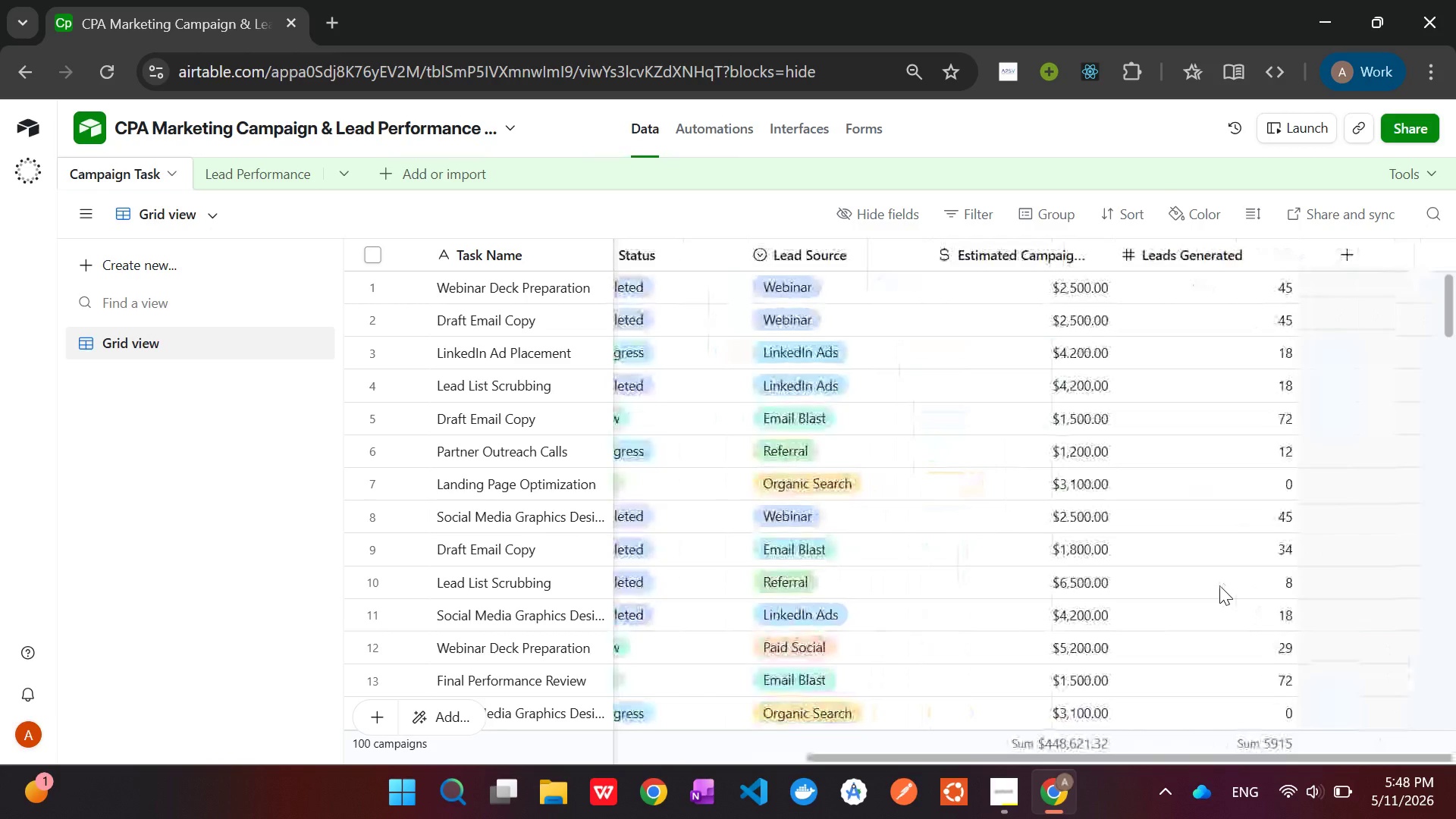 
mouse_move([1307, 558])
 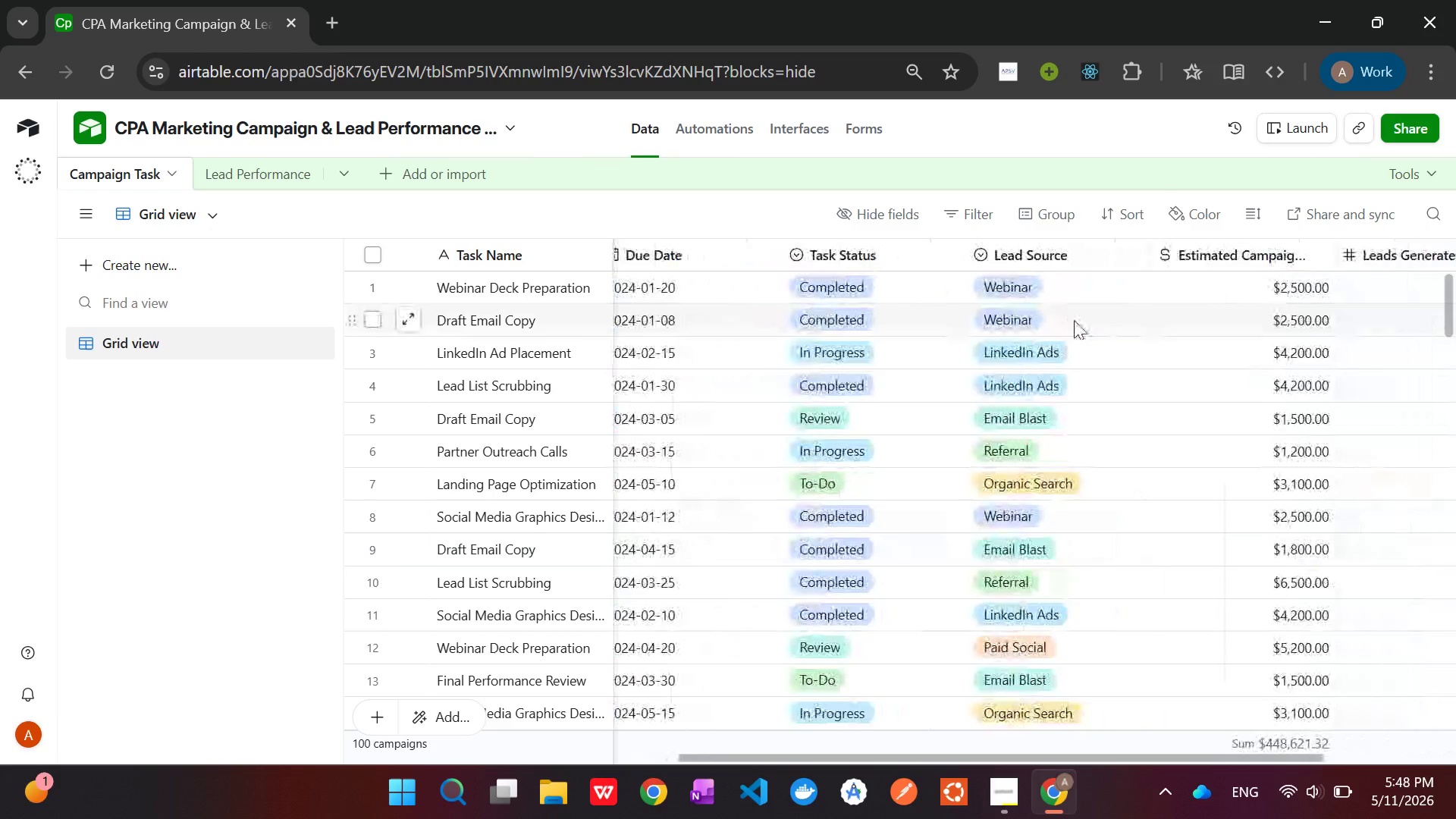 
wait(12.7)
 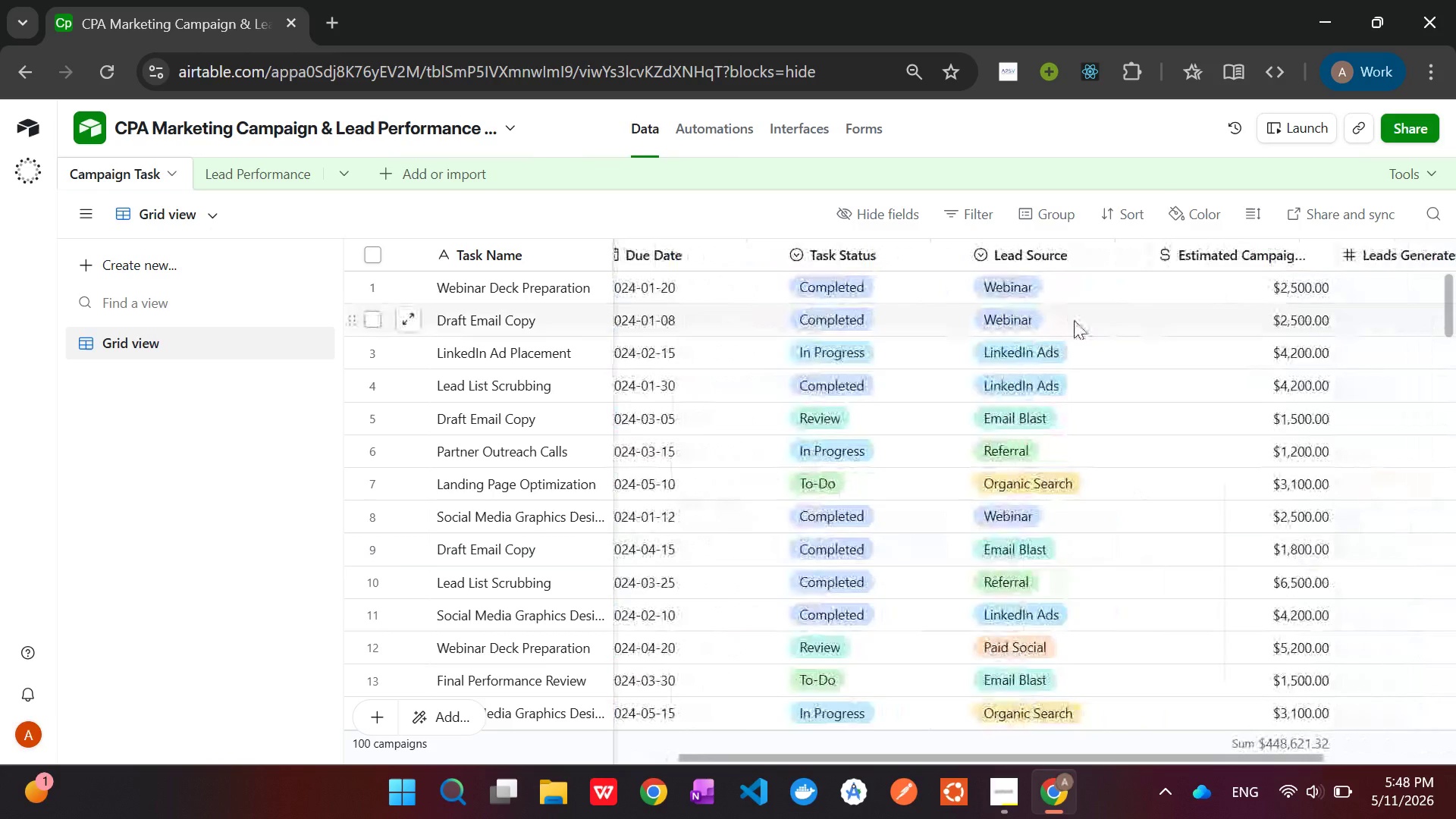 
left_click([265, 165])
 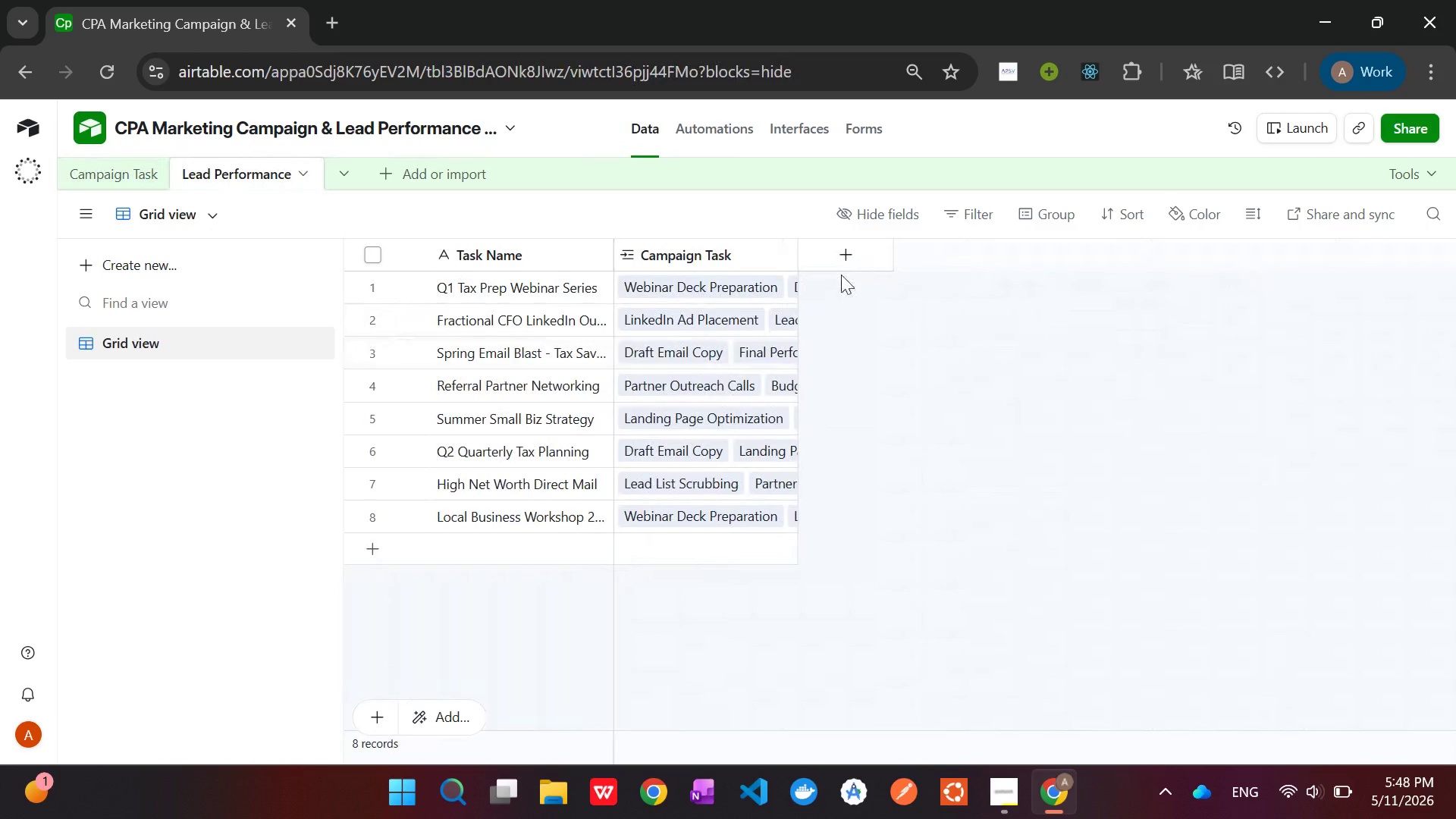 
left_click([852, 258])
 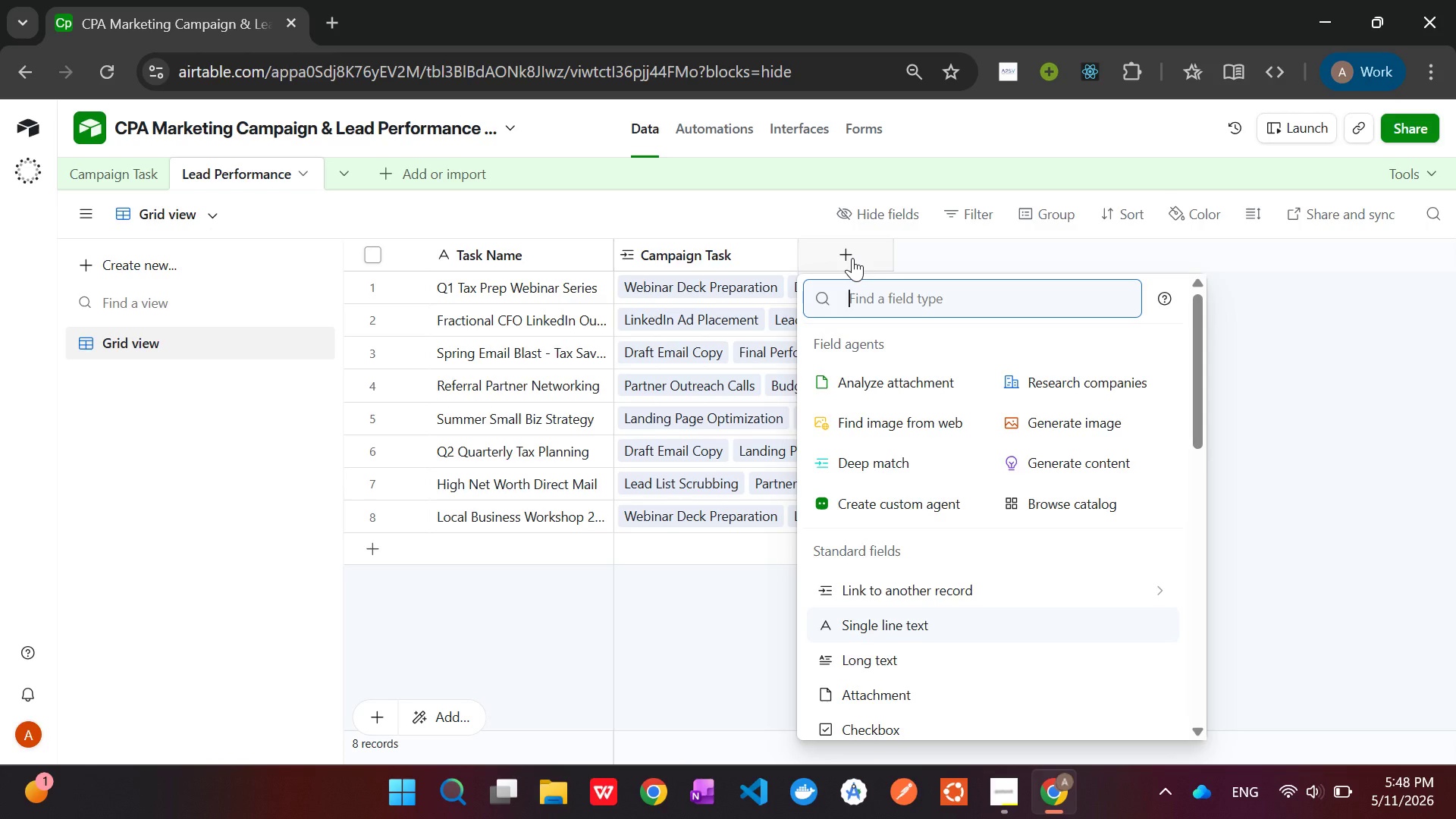 
type(roll)
 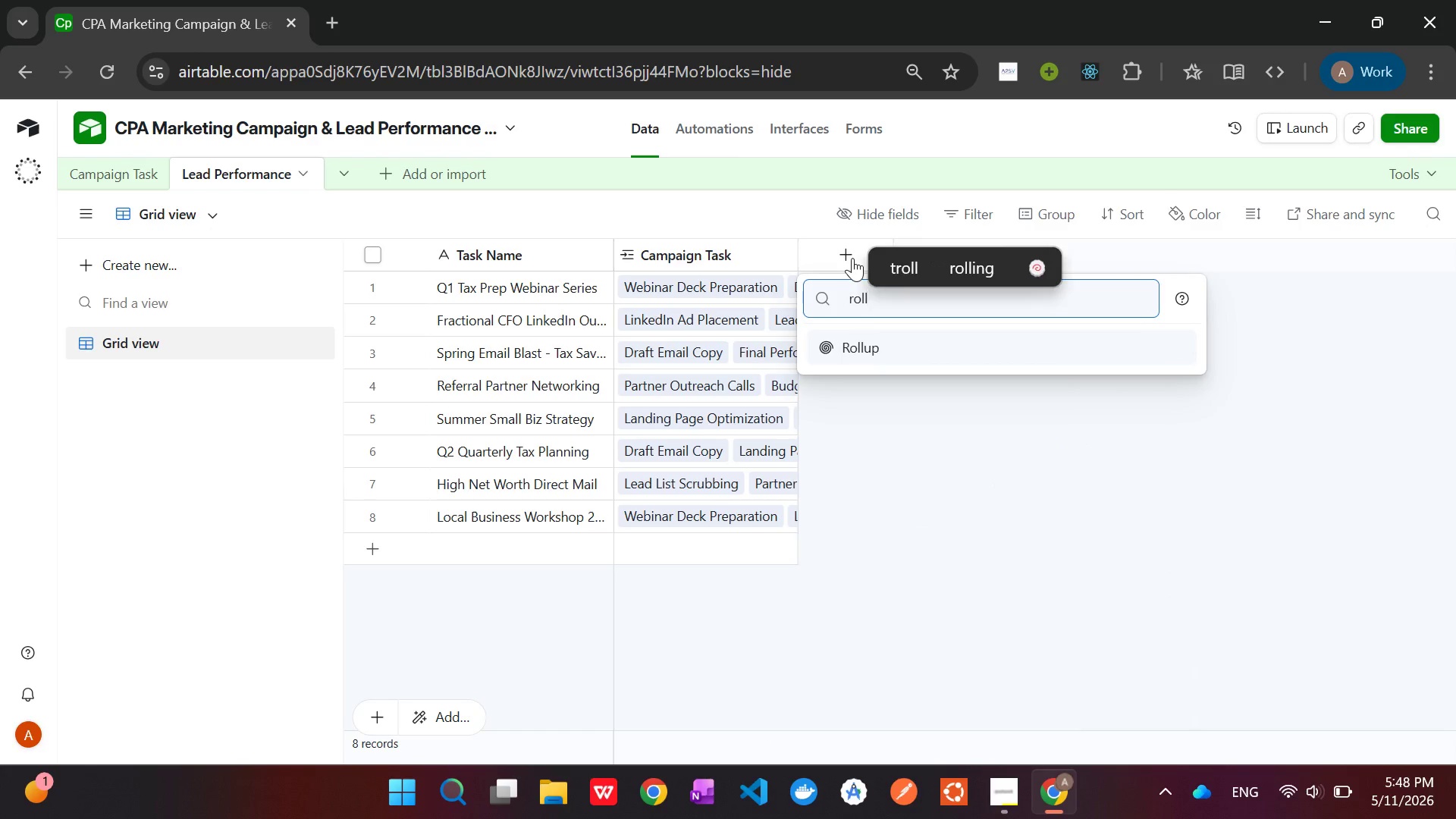 
key(Enter)
 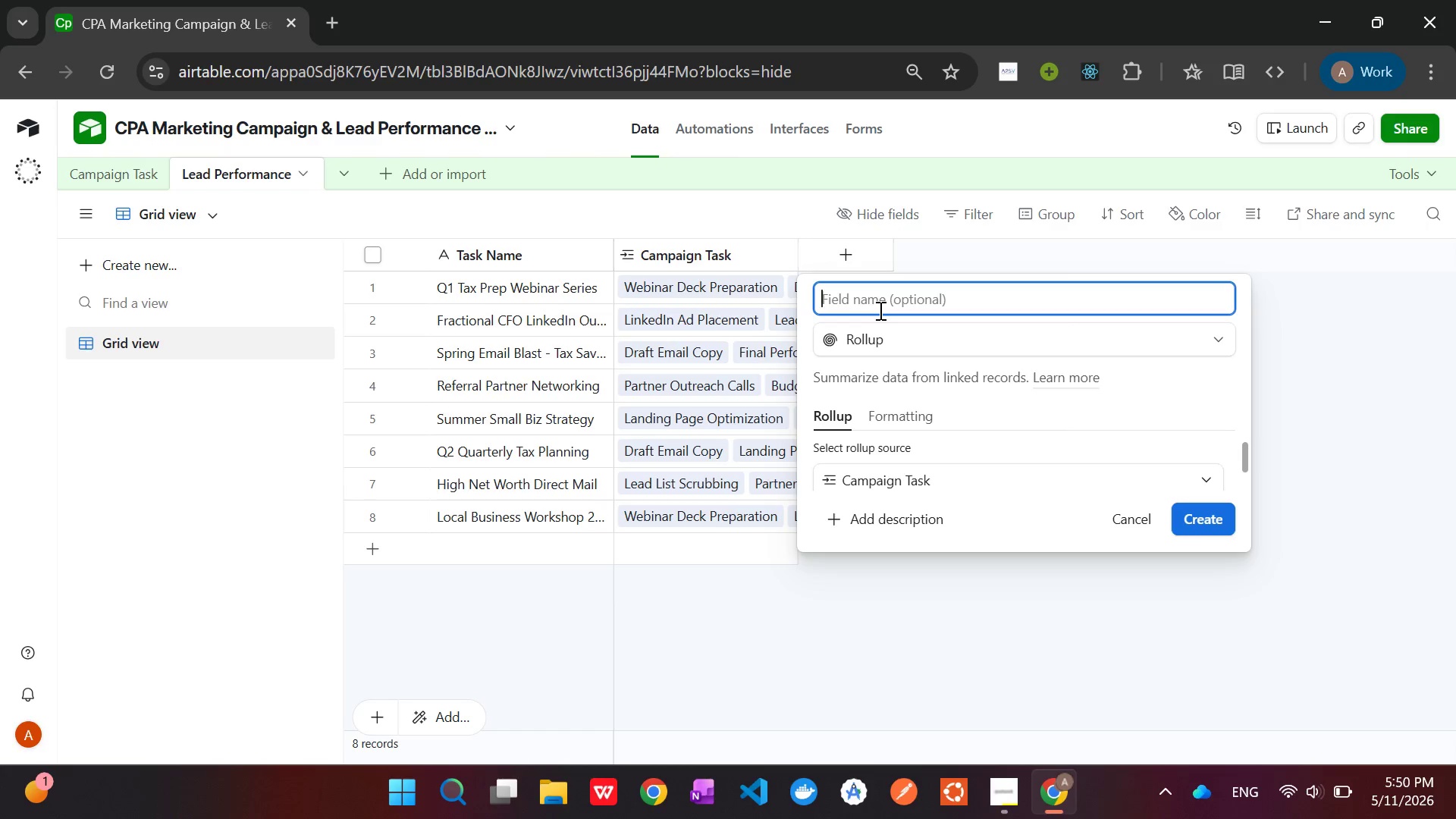 
wait(123.62)
 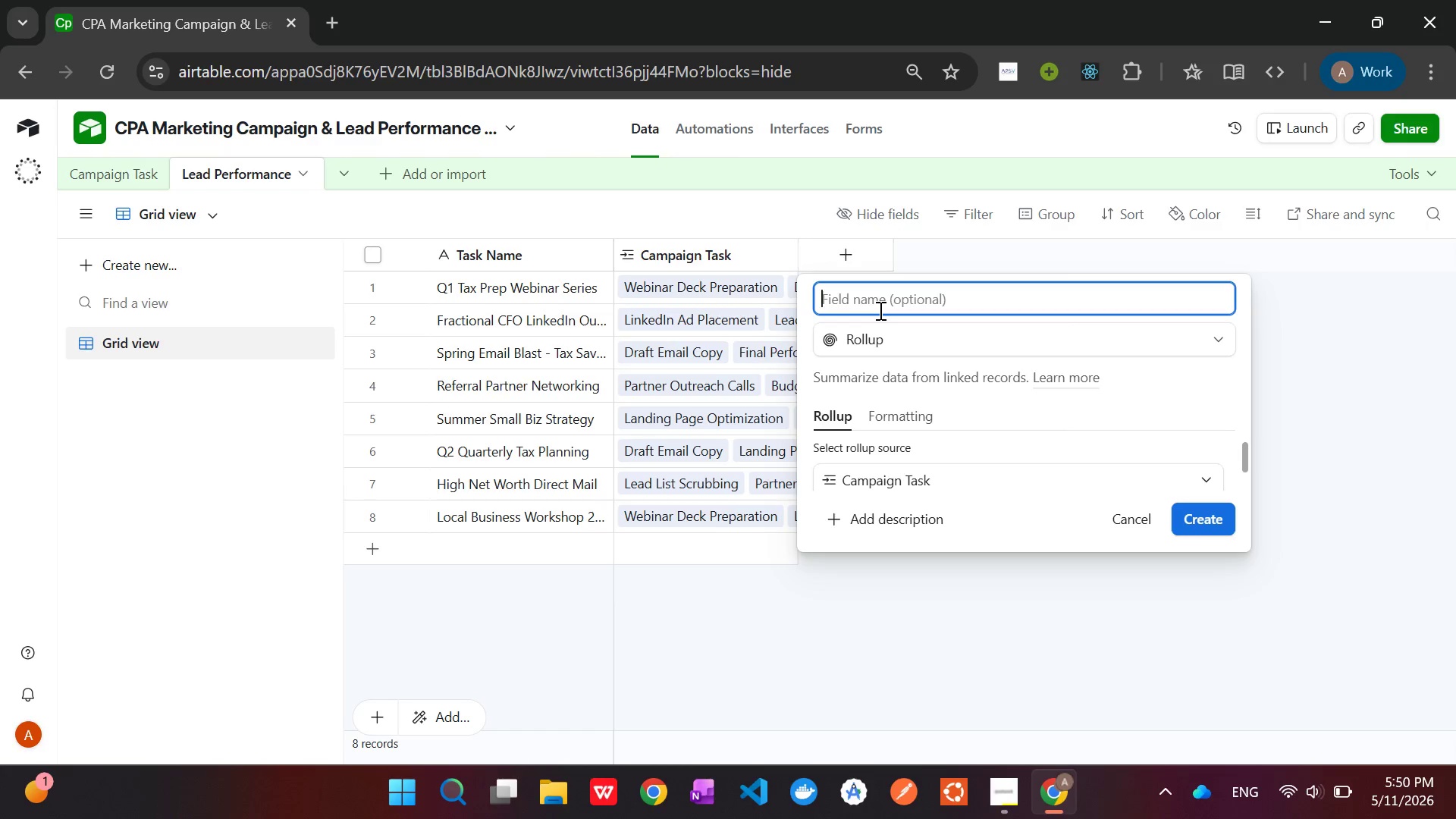 
left_click([967, 478])
 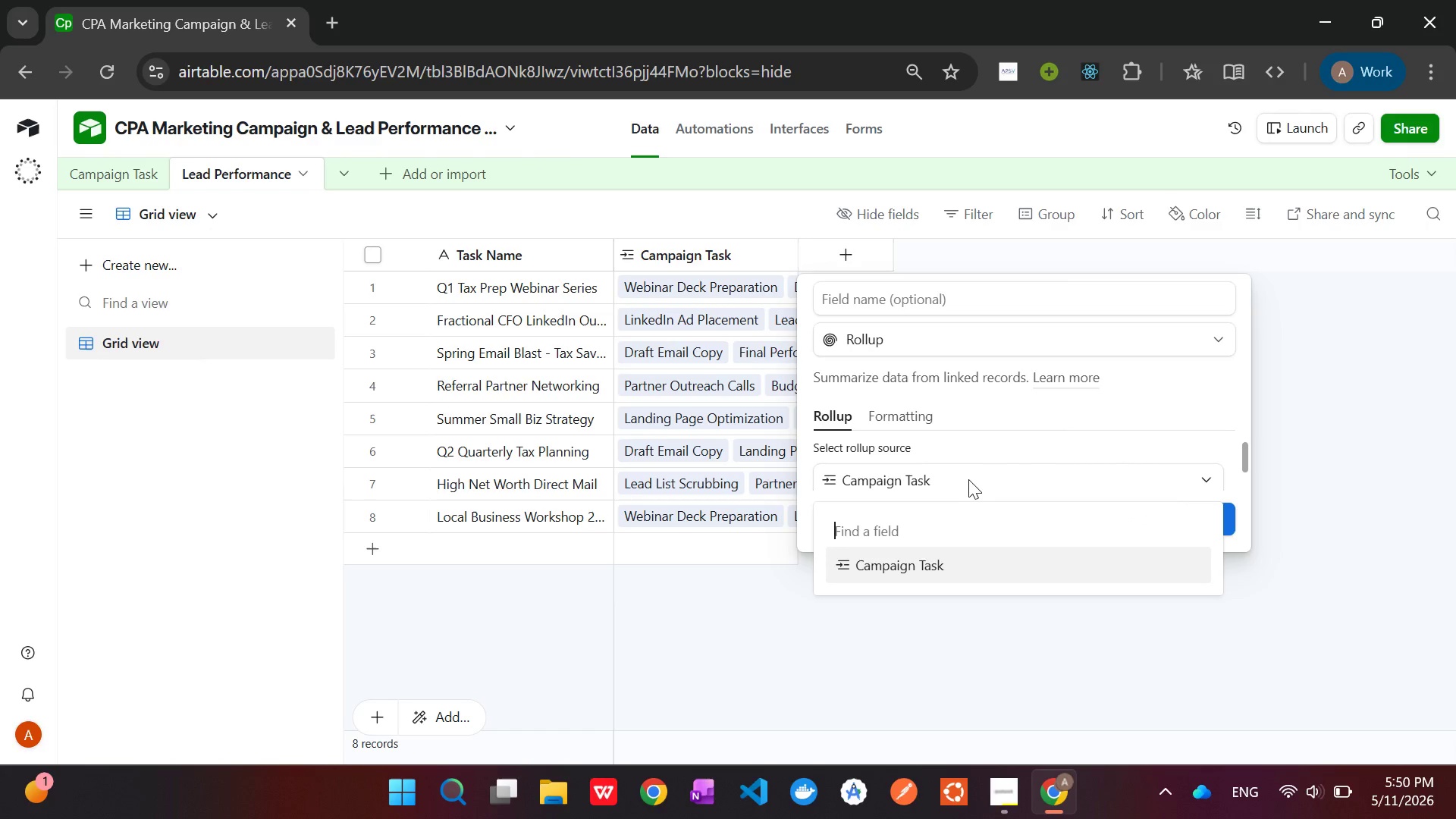 
left_click([964, 469])
 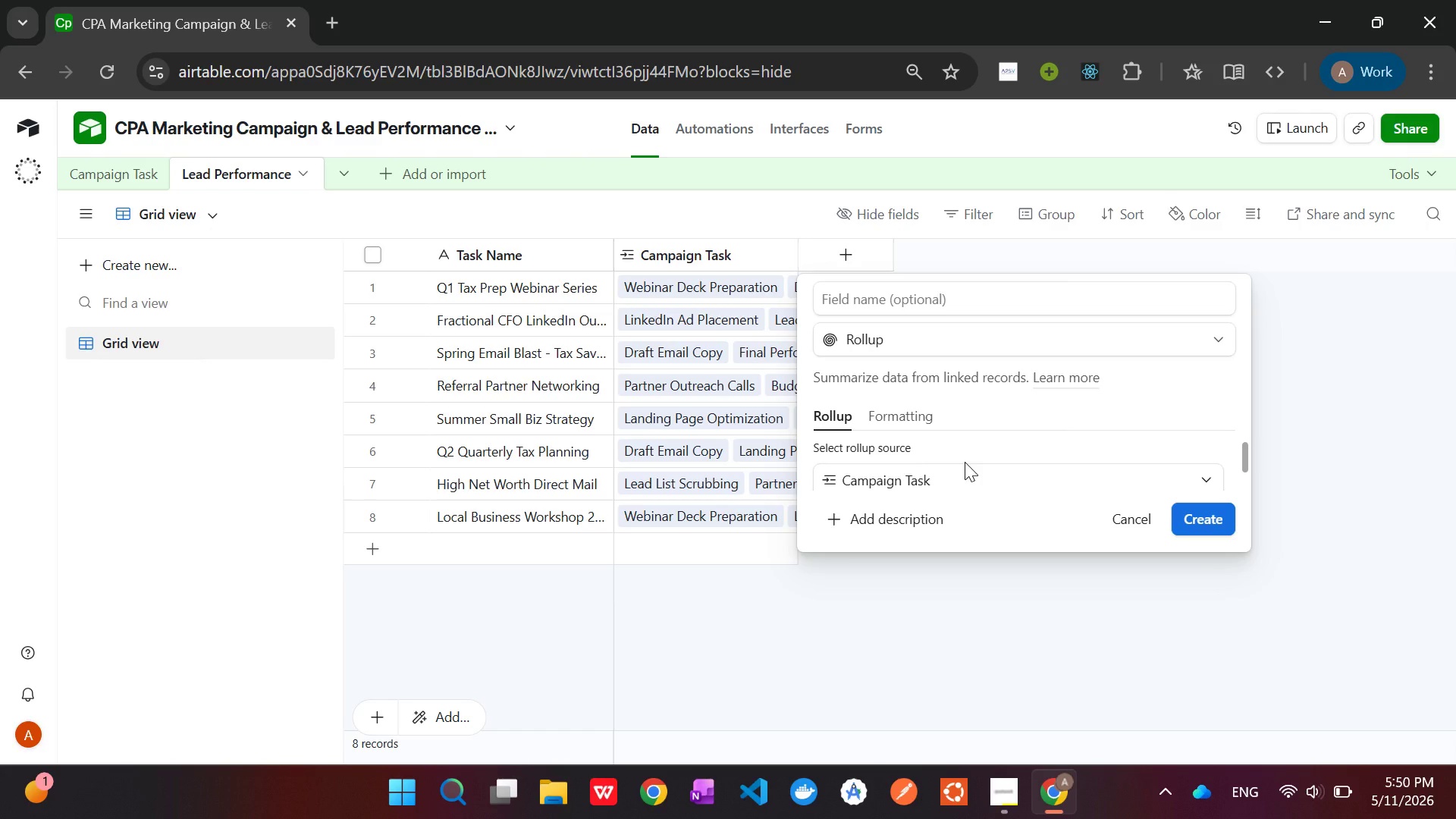 
scroll: coordinate [965, 462], scroll_direction: up, amount: 2.0
 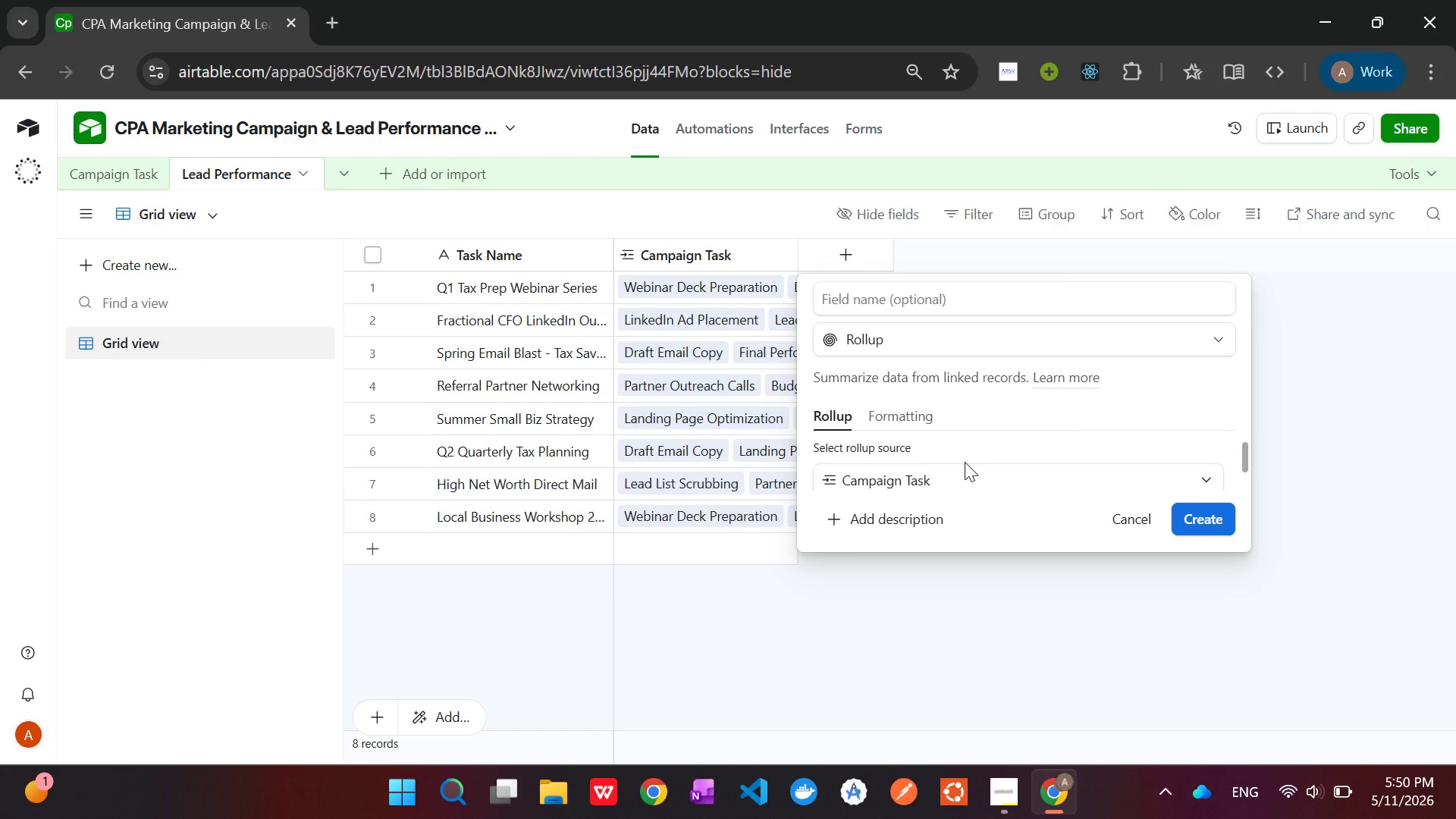 
scroll: coordinate [965, 462], scroll_direction: down, amount: 1.0
 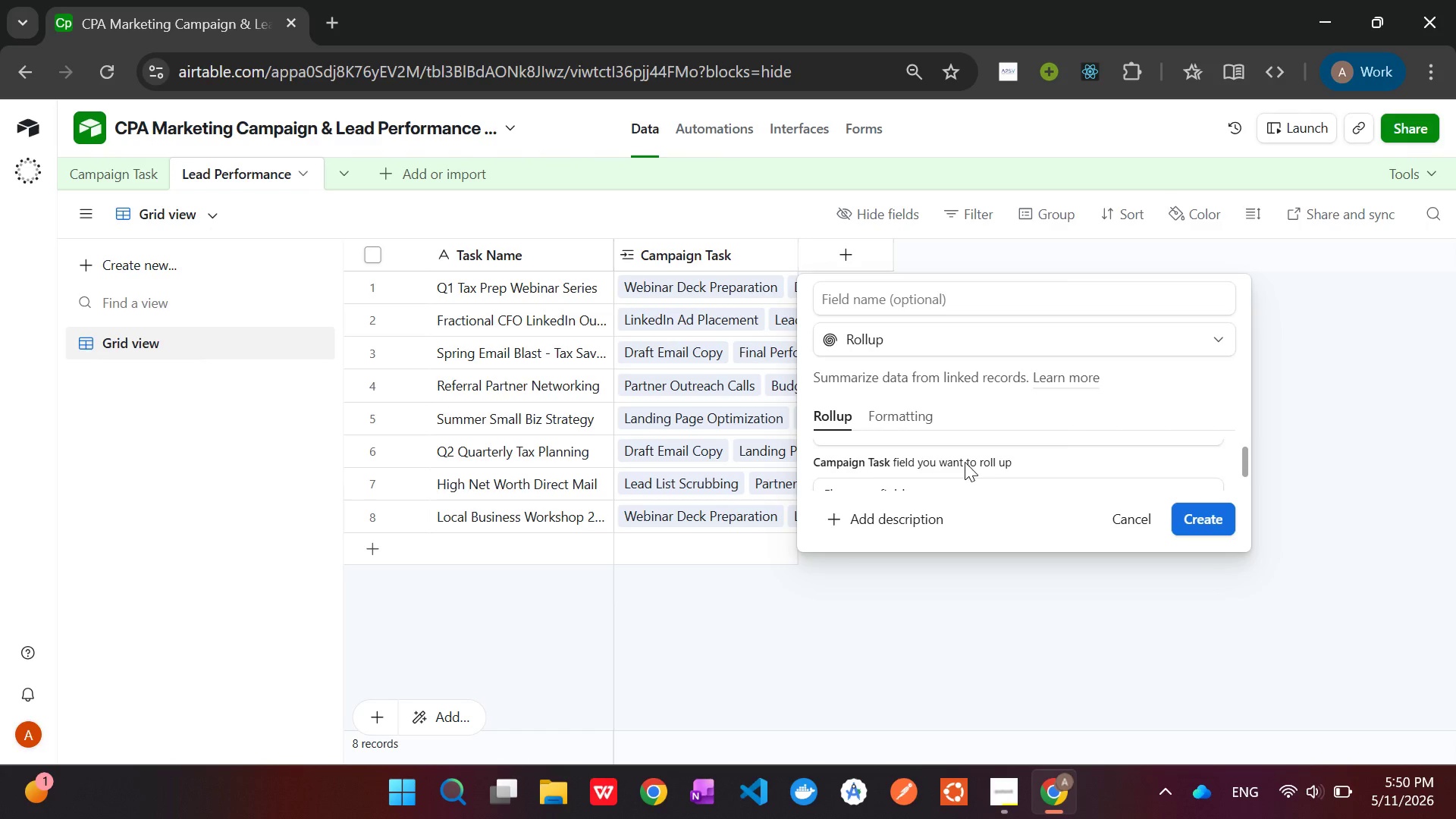 
scroll: coordinate [965, 462], scroll_direction: up, amount: 1.0
 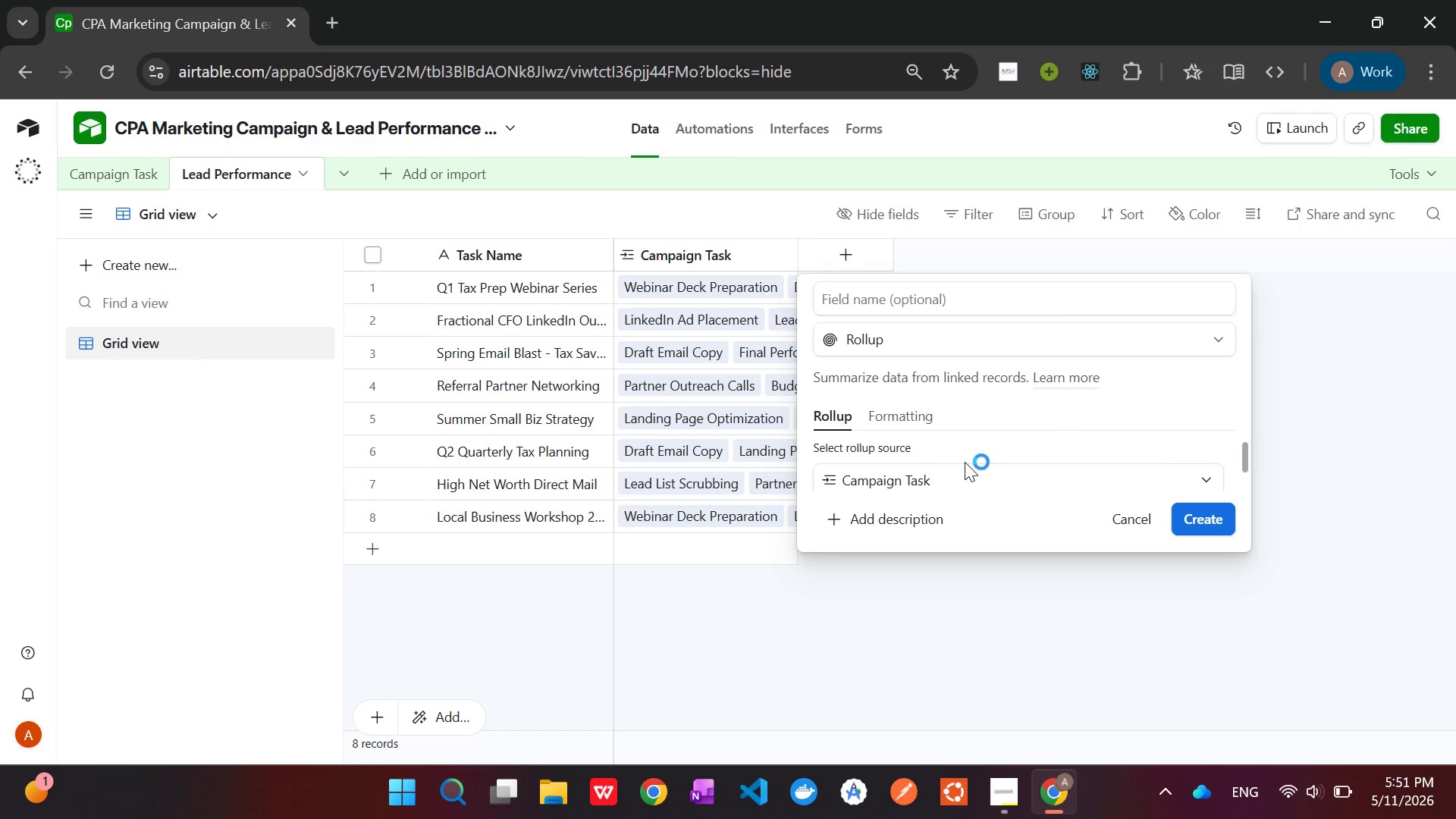 
scroll: coordinate [965, 462], scroll_direction: down, amount: 1.0
 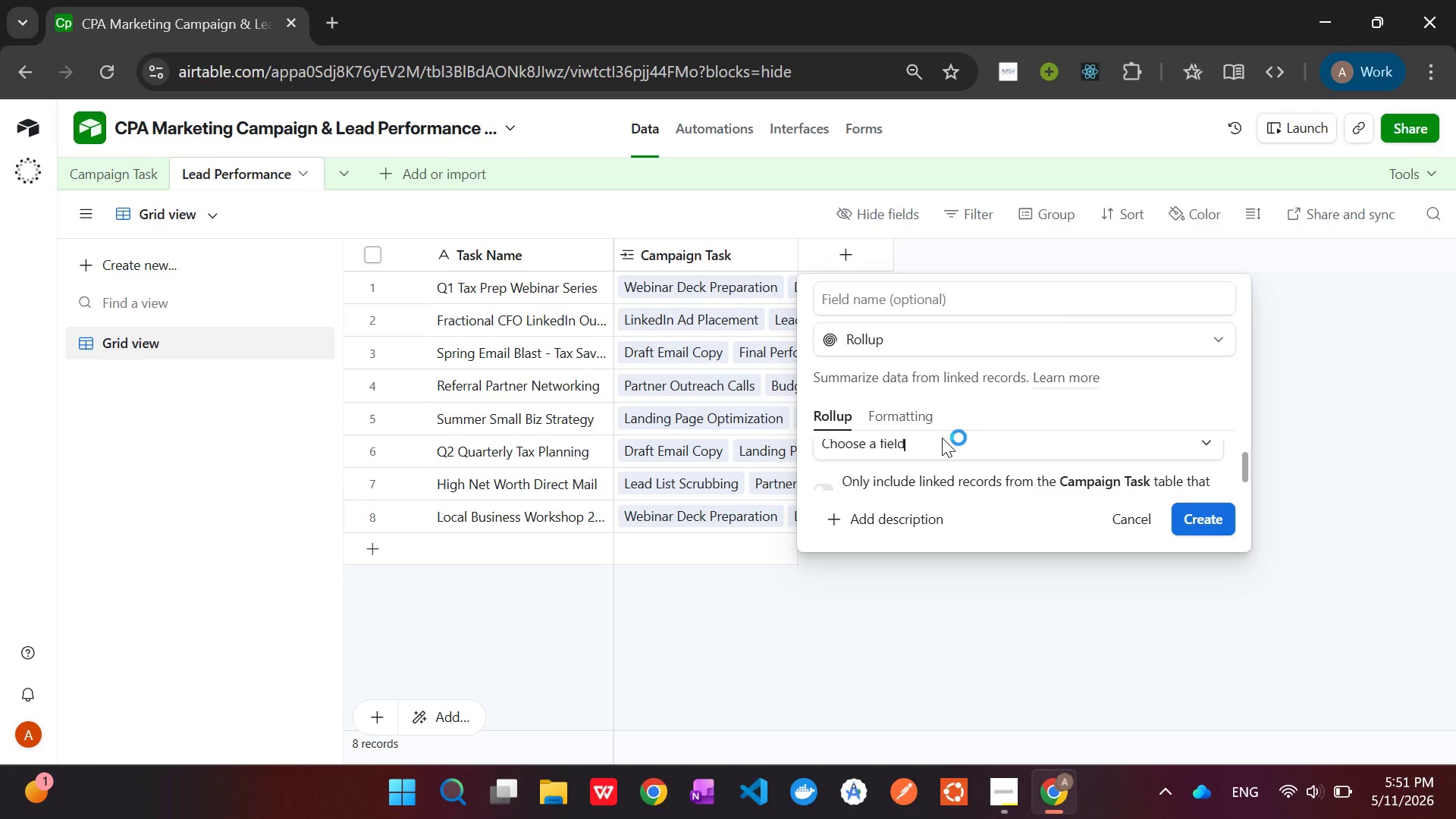 
left_click([950, 446])
 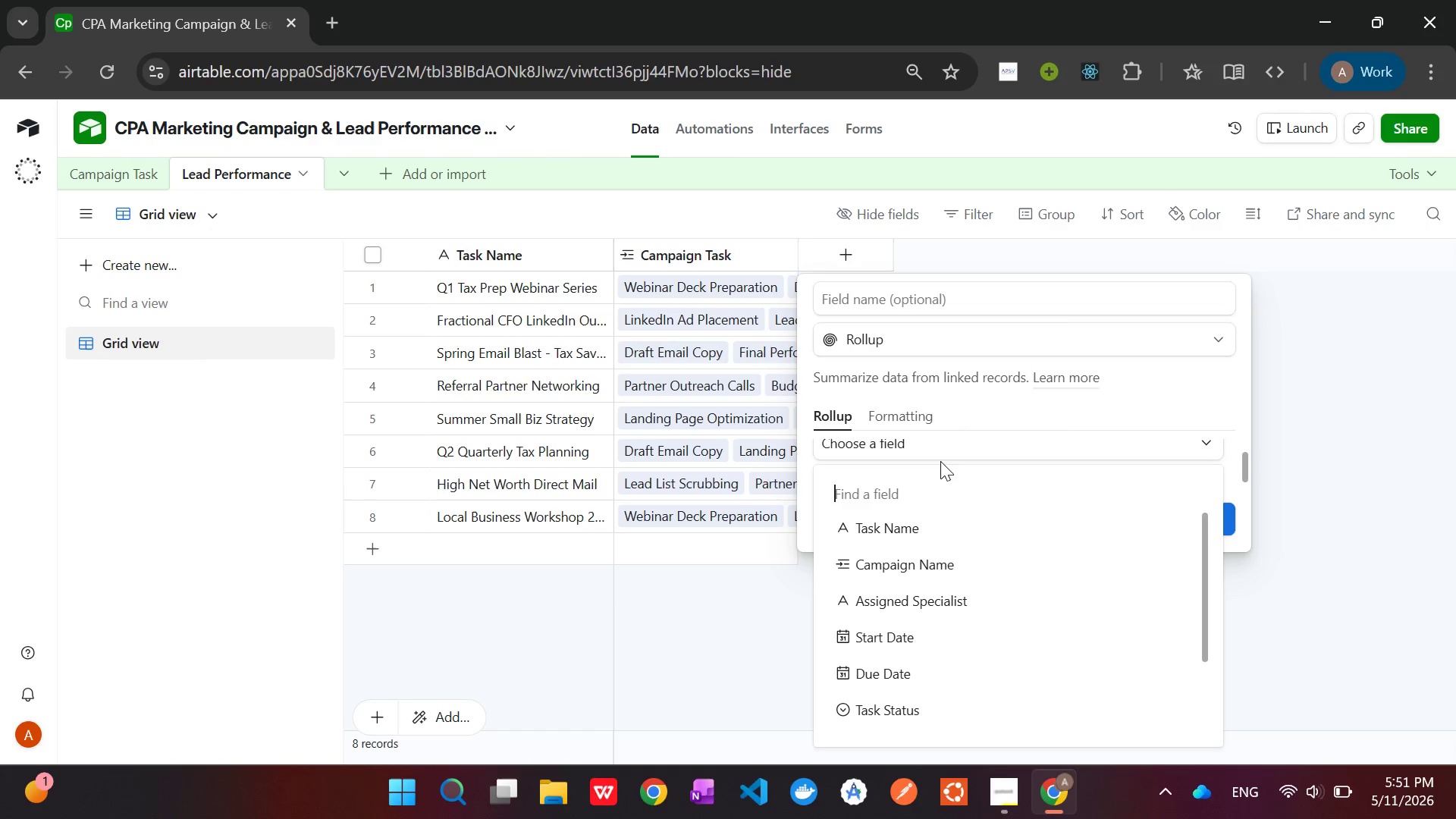 
scroll: coordinate [921, 573], scroll_direction: down, amount: 3.0
 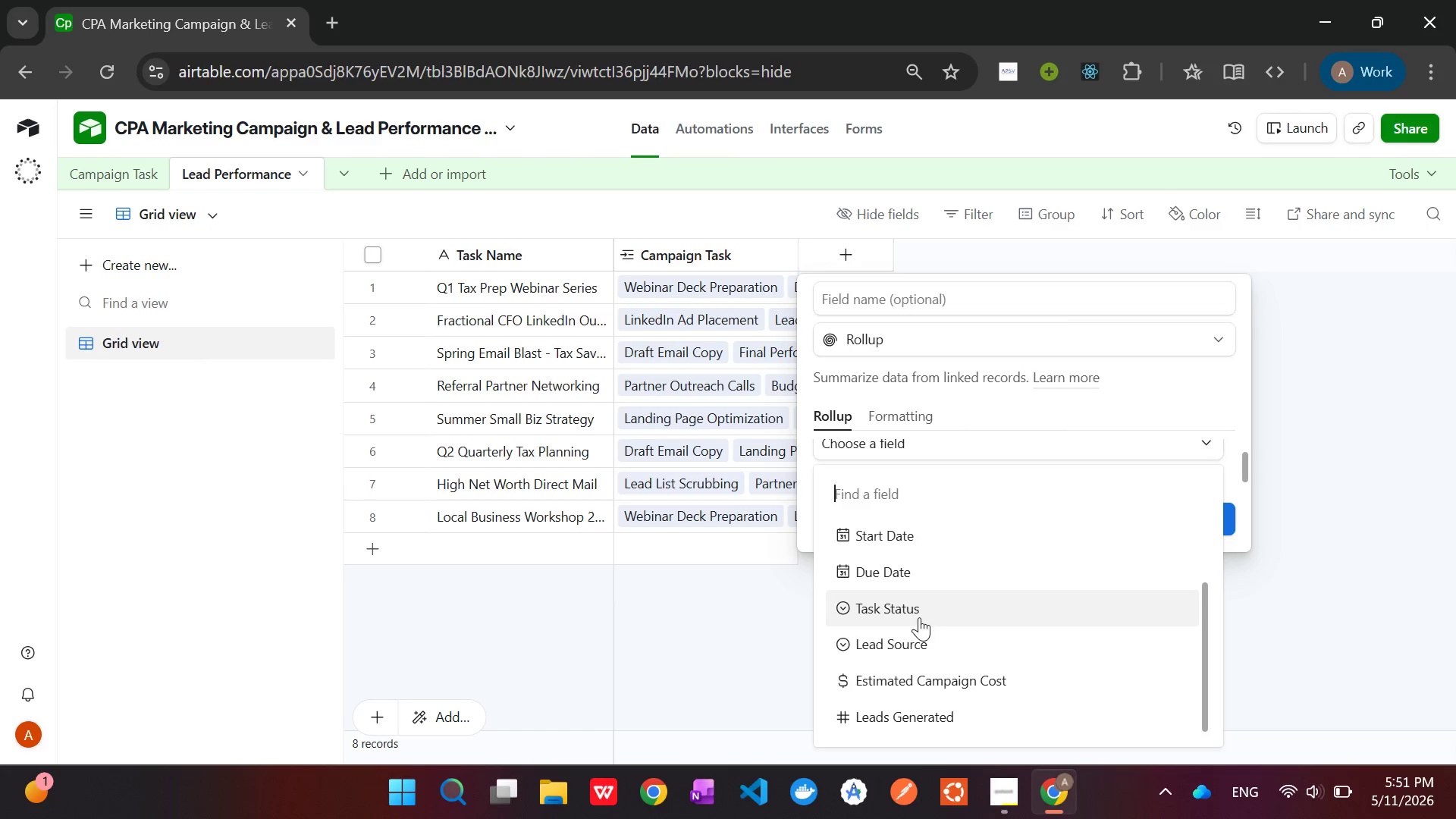 
left_click([930, 717])
 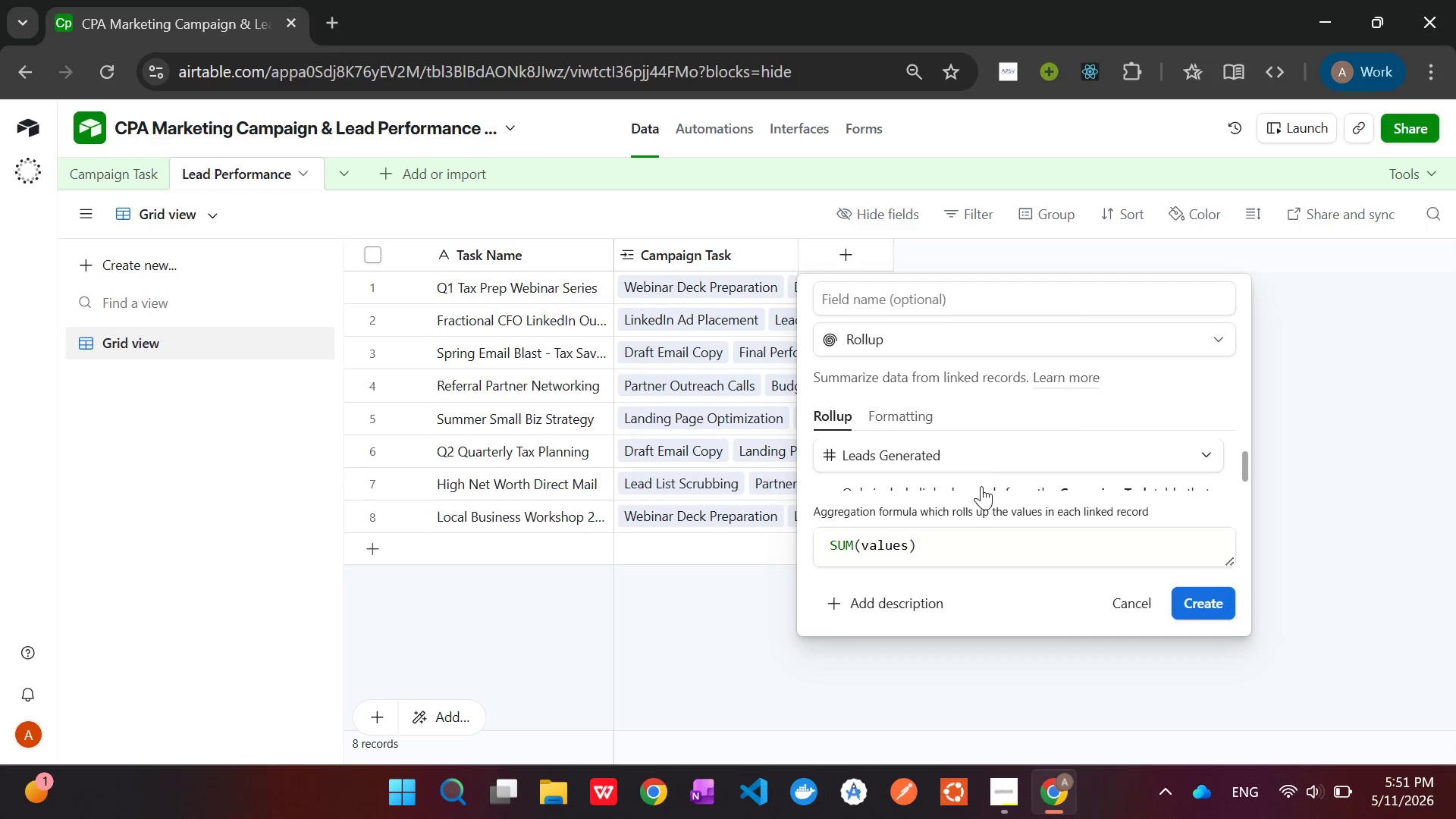 
wait(6.31)
 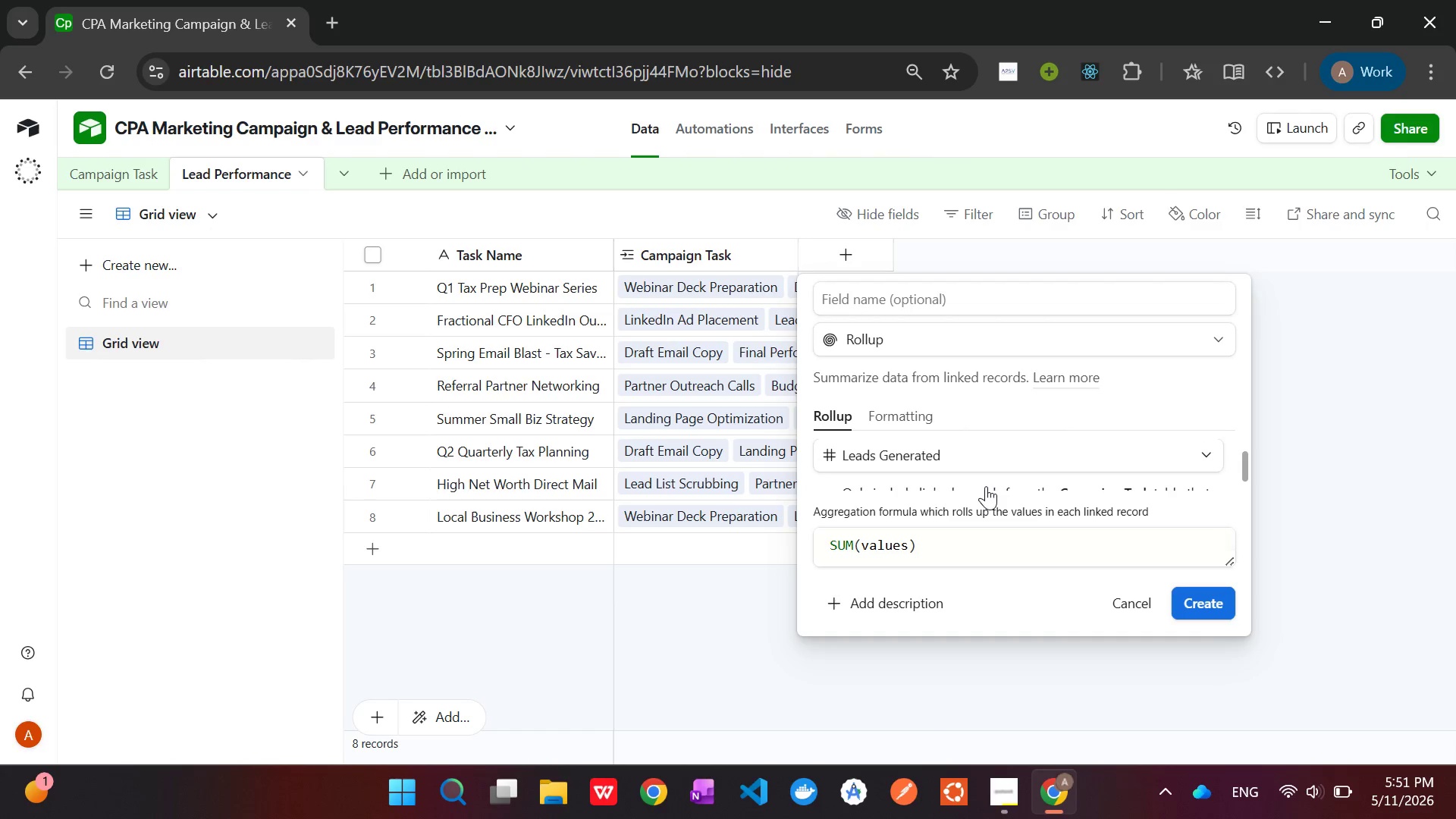 
double_click([839, 539])
 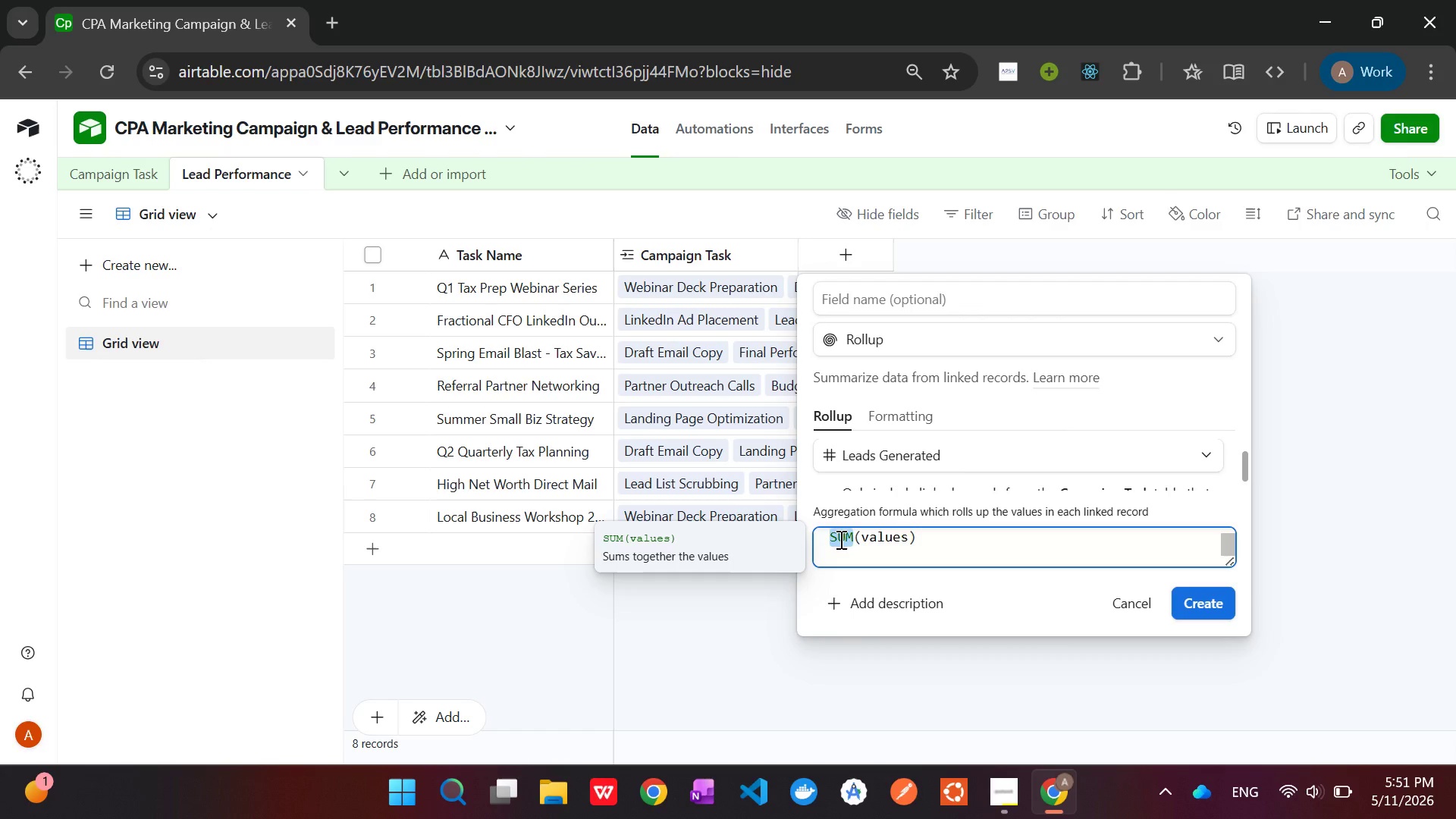 
key(Backspace)
type(MAX)
 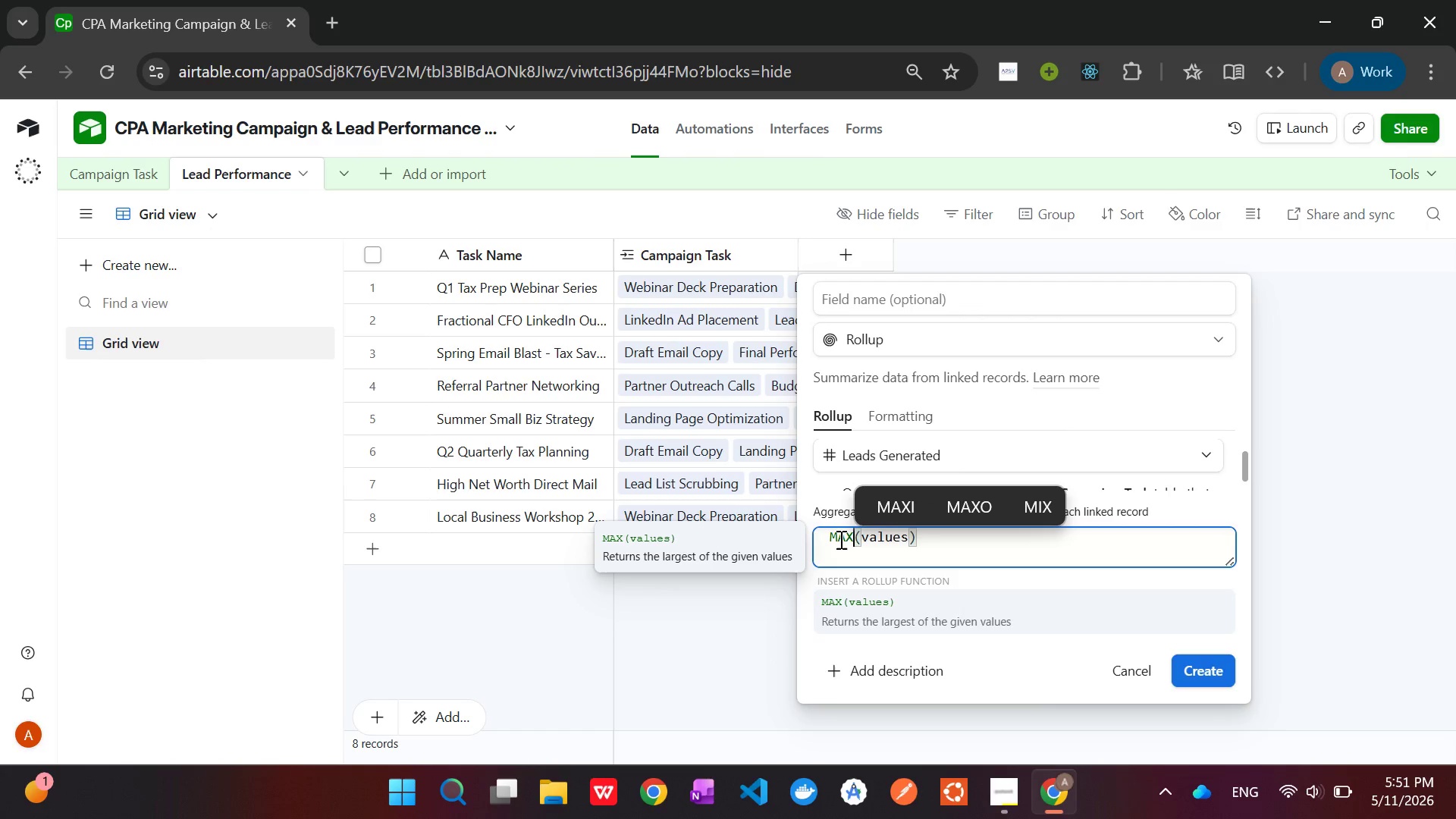 
wait(10.97)
 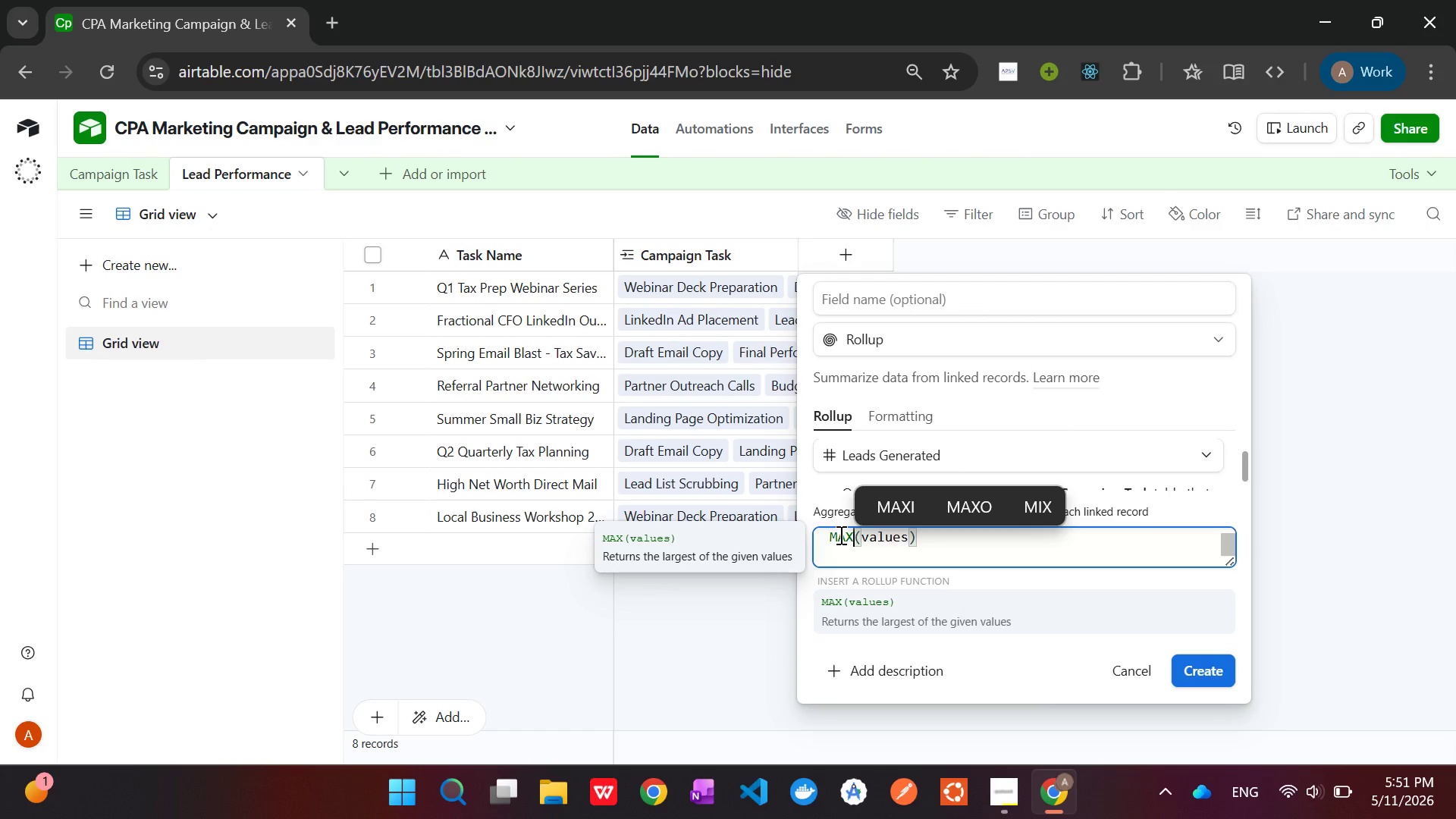 
left_click([1209, 667])
 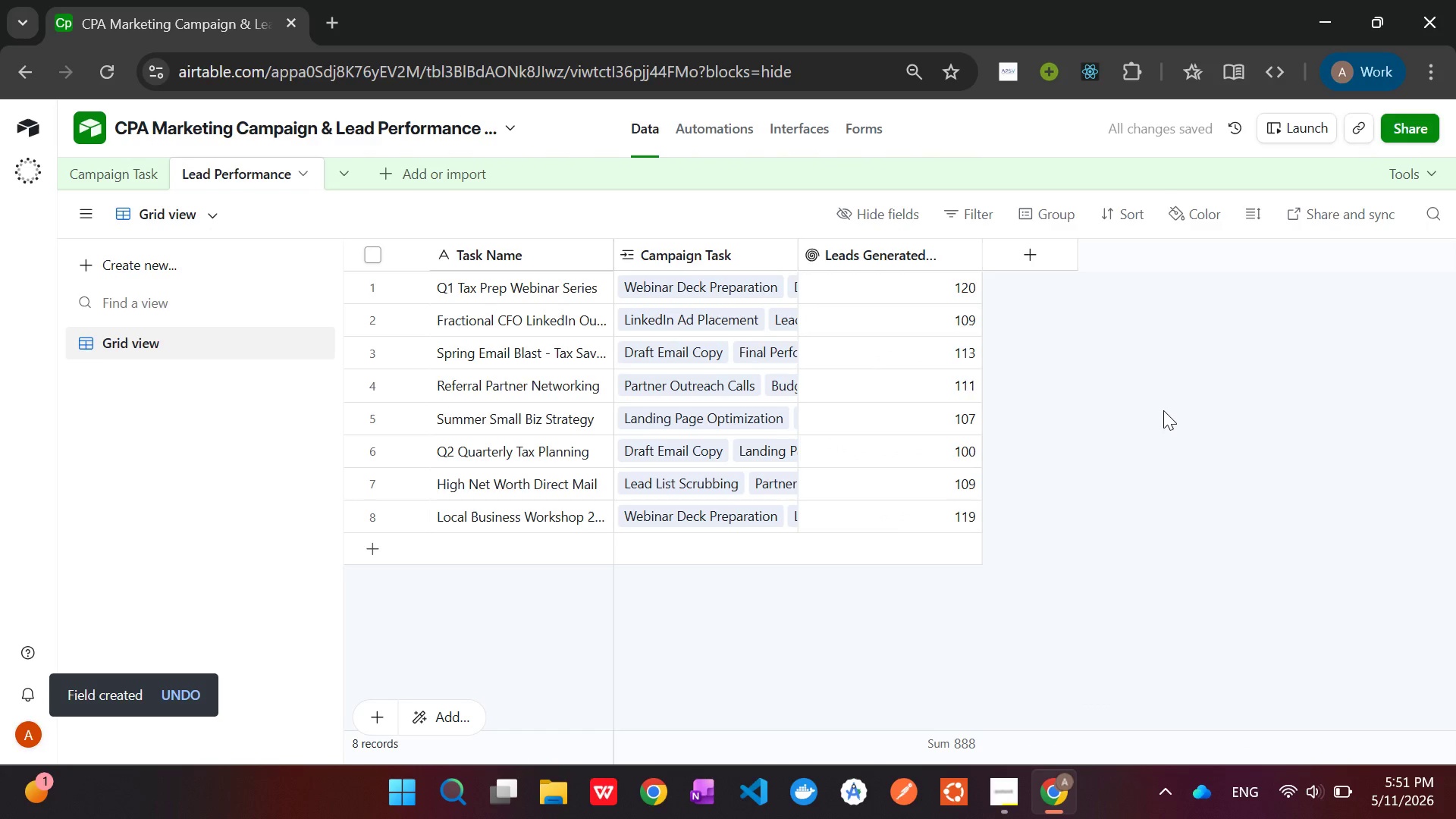 
wait(8.83)
 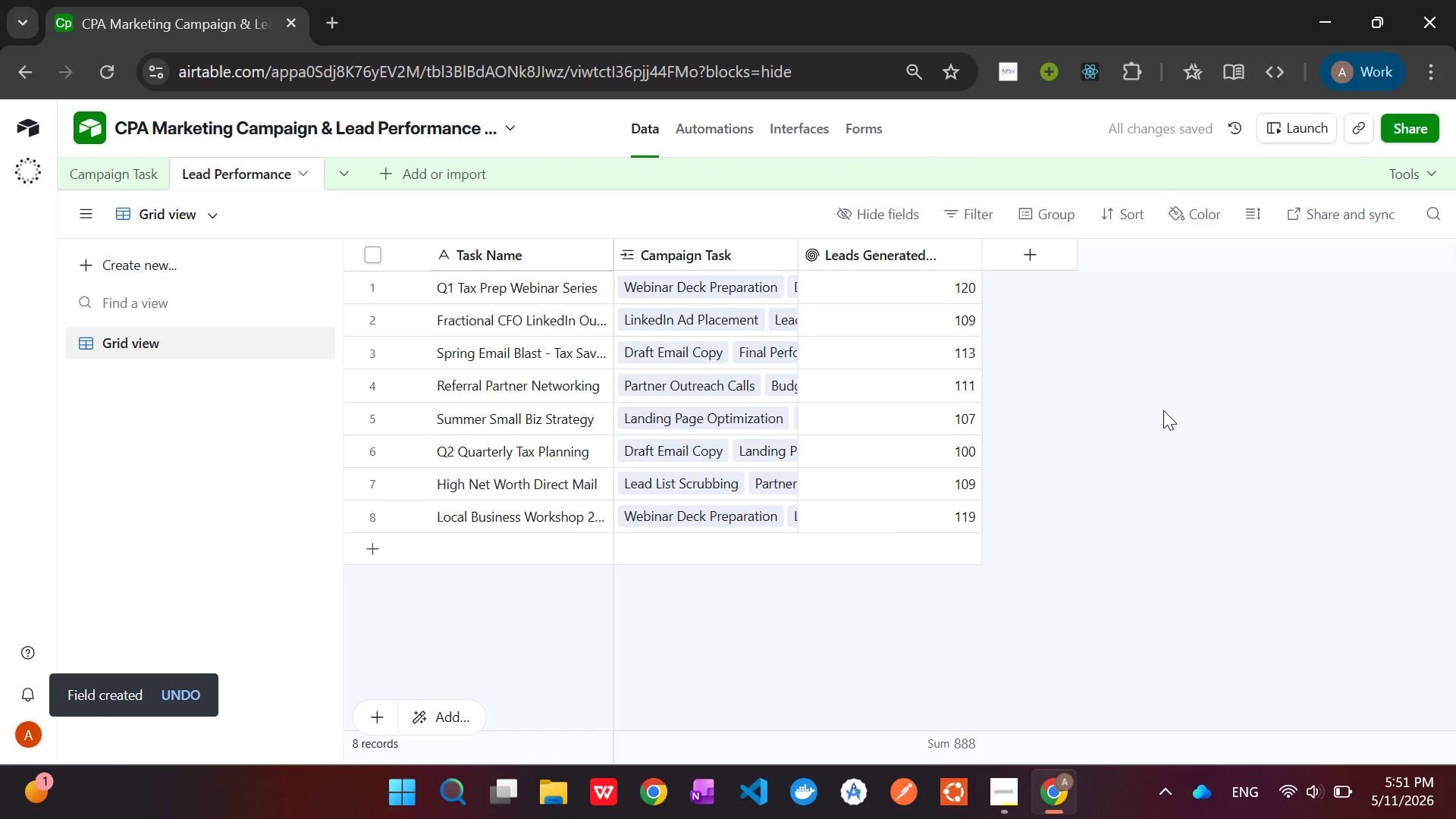 
left_click([1028, 260])
 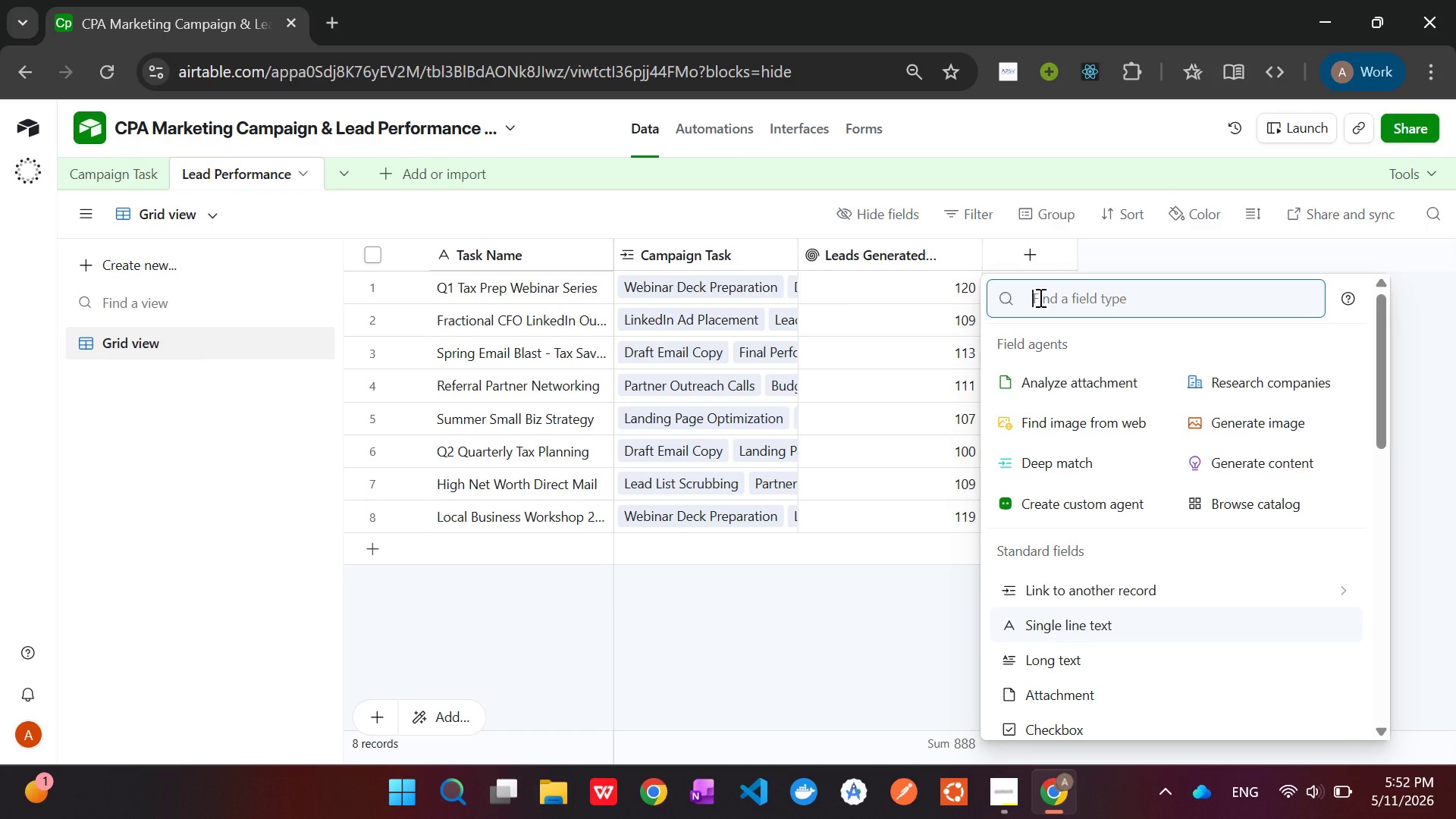 
wait(51.94)
 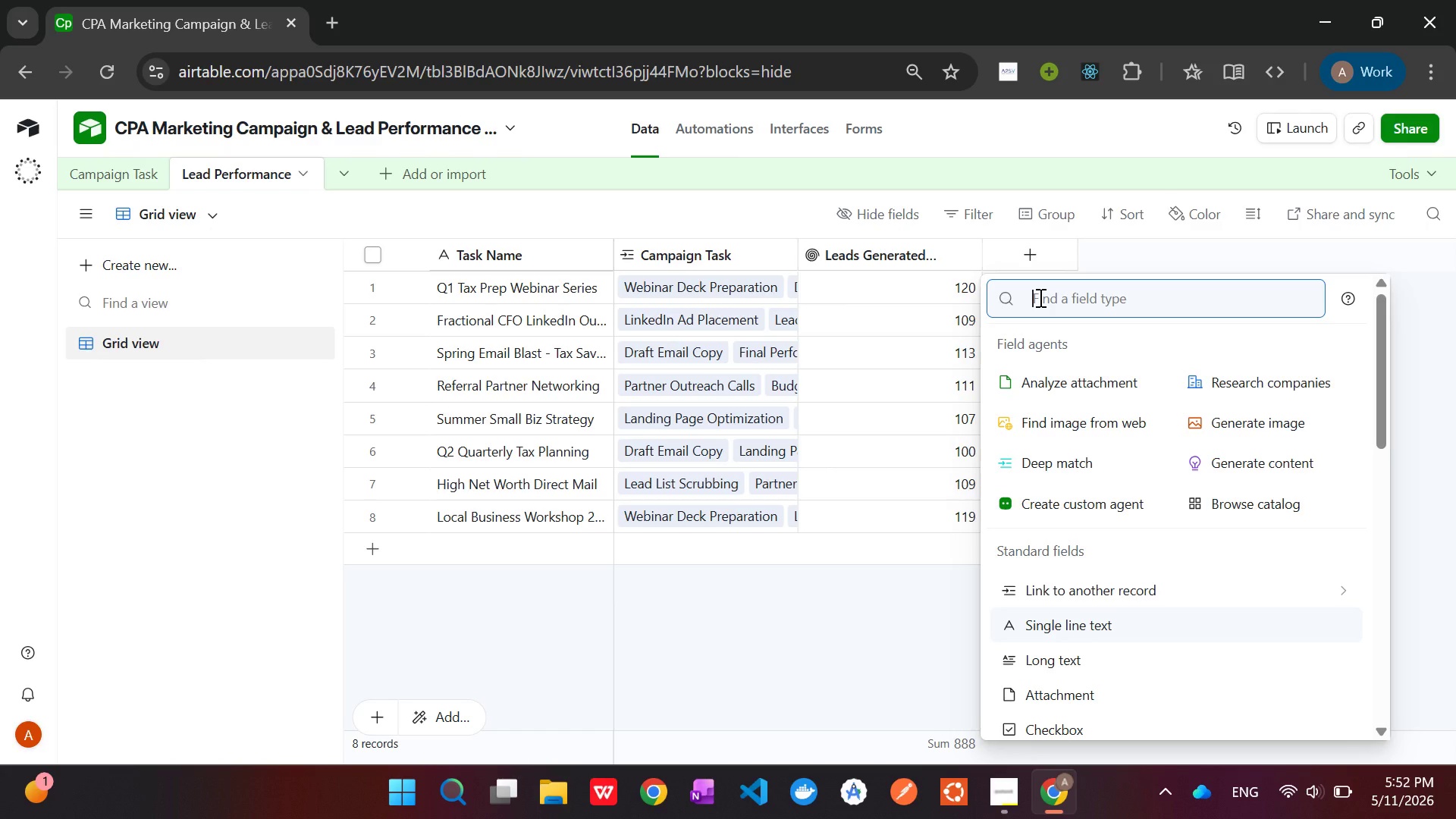 
type(roll)
 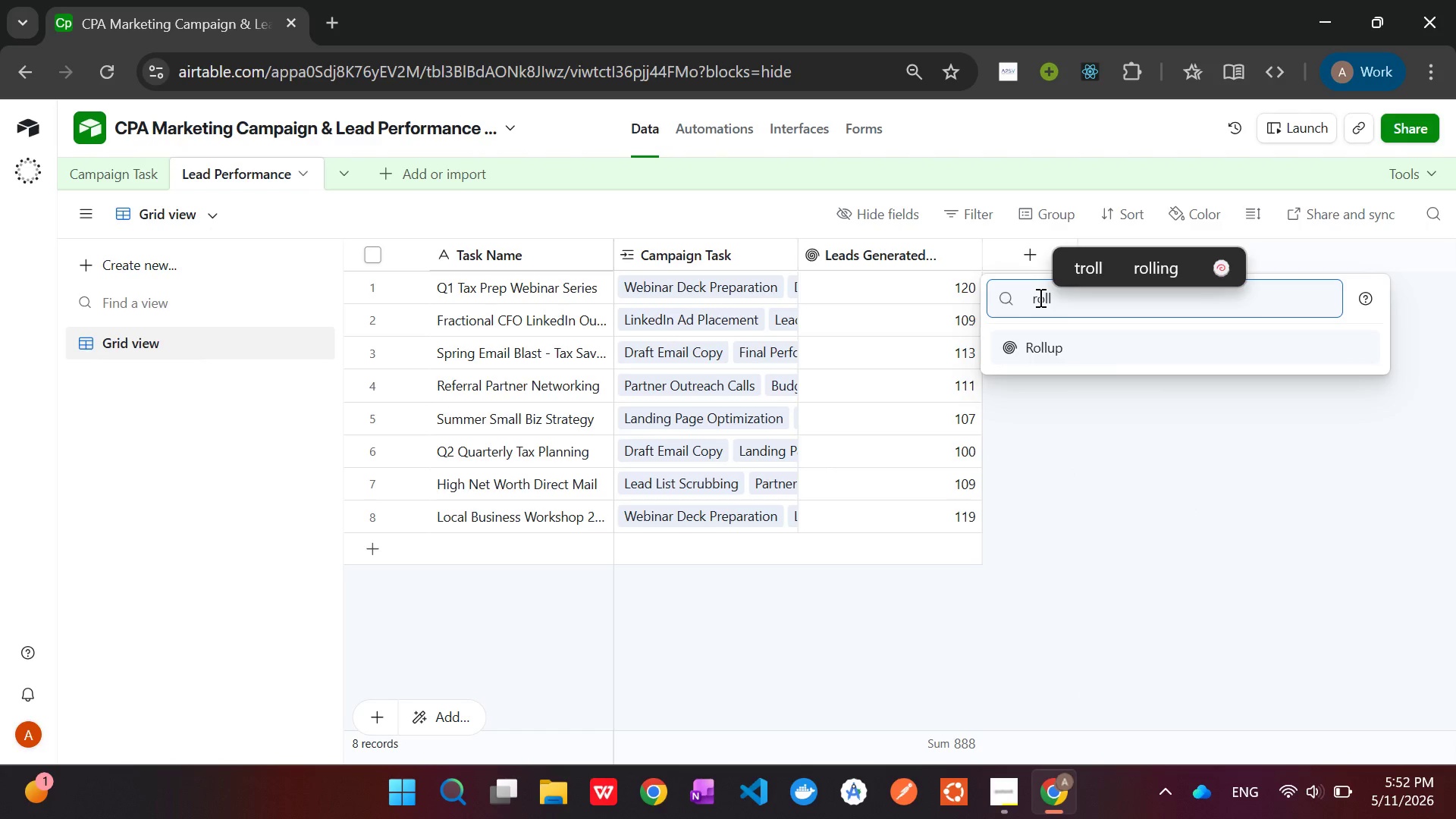 
key(Enter)
 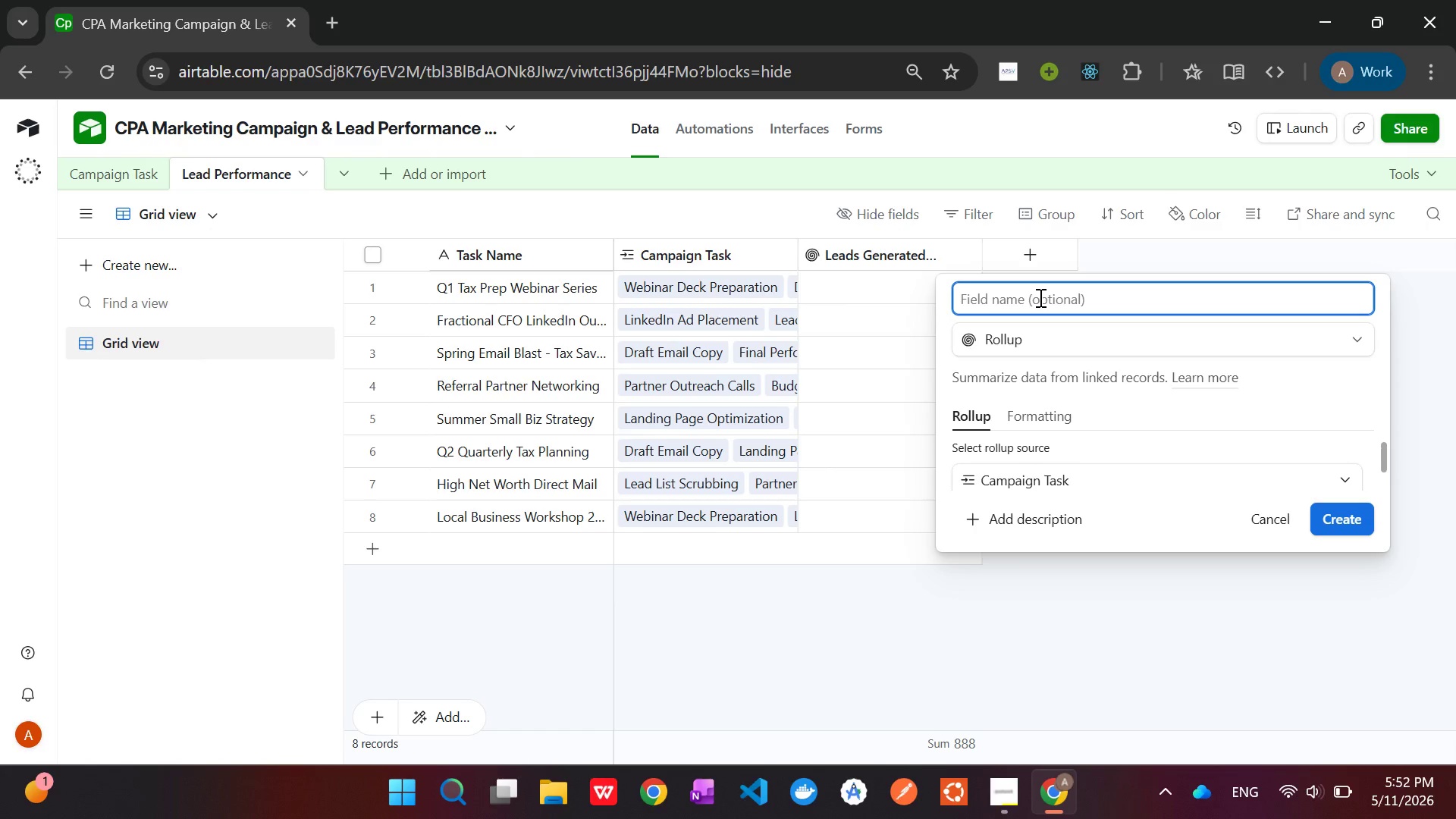 
wait(13.83)
 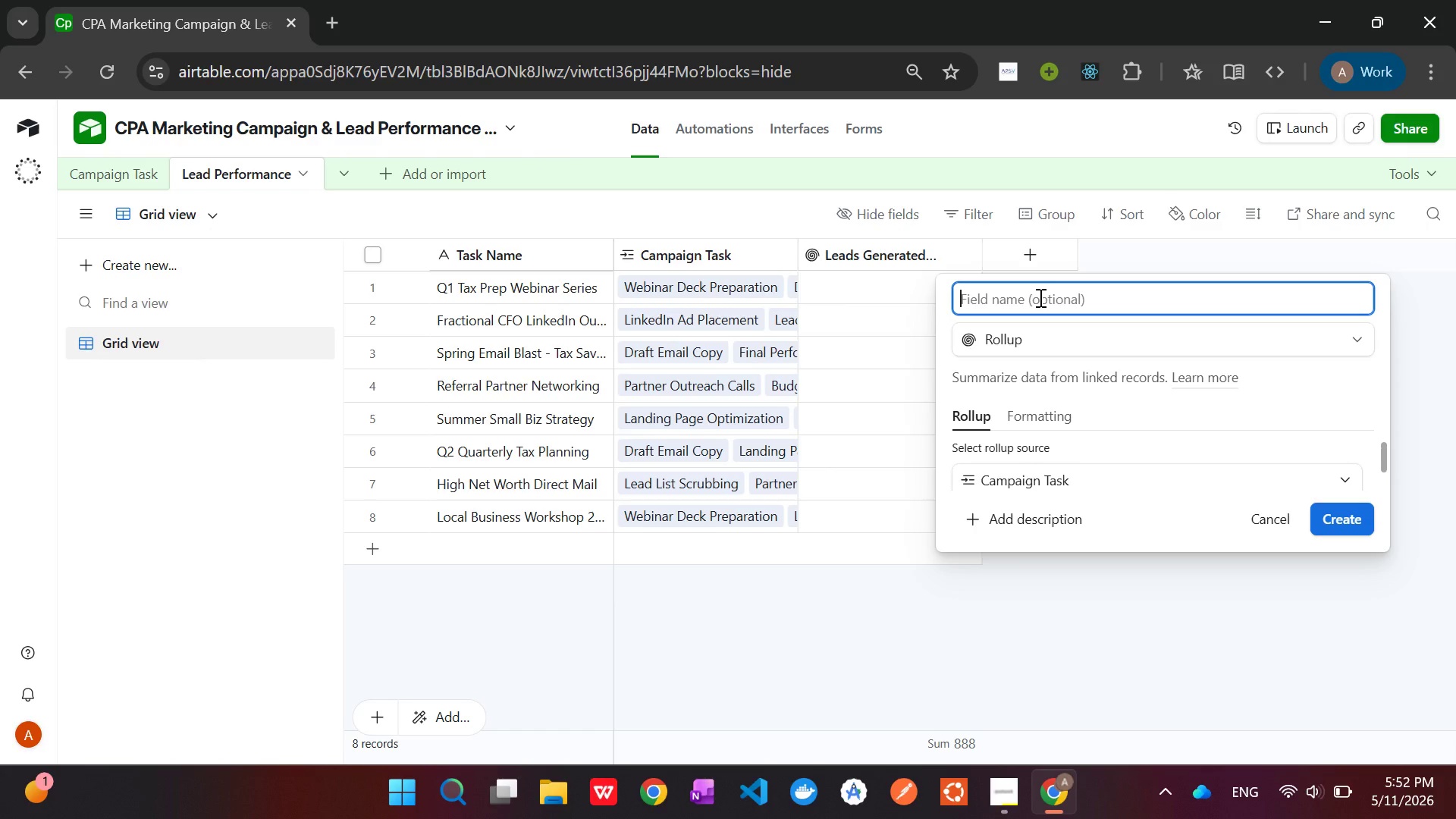 
type(Total Cost (Rollup))
 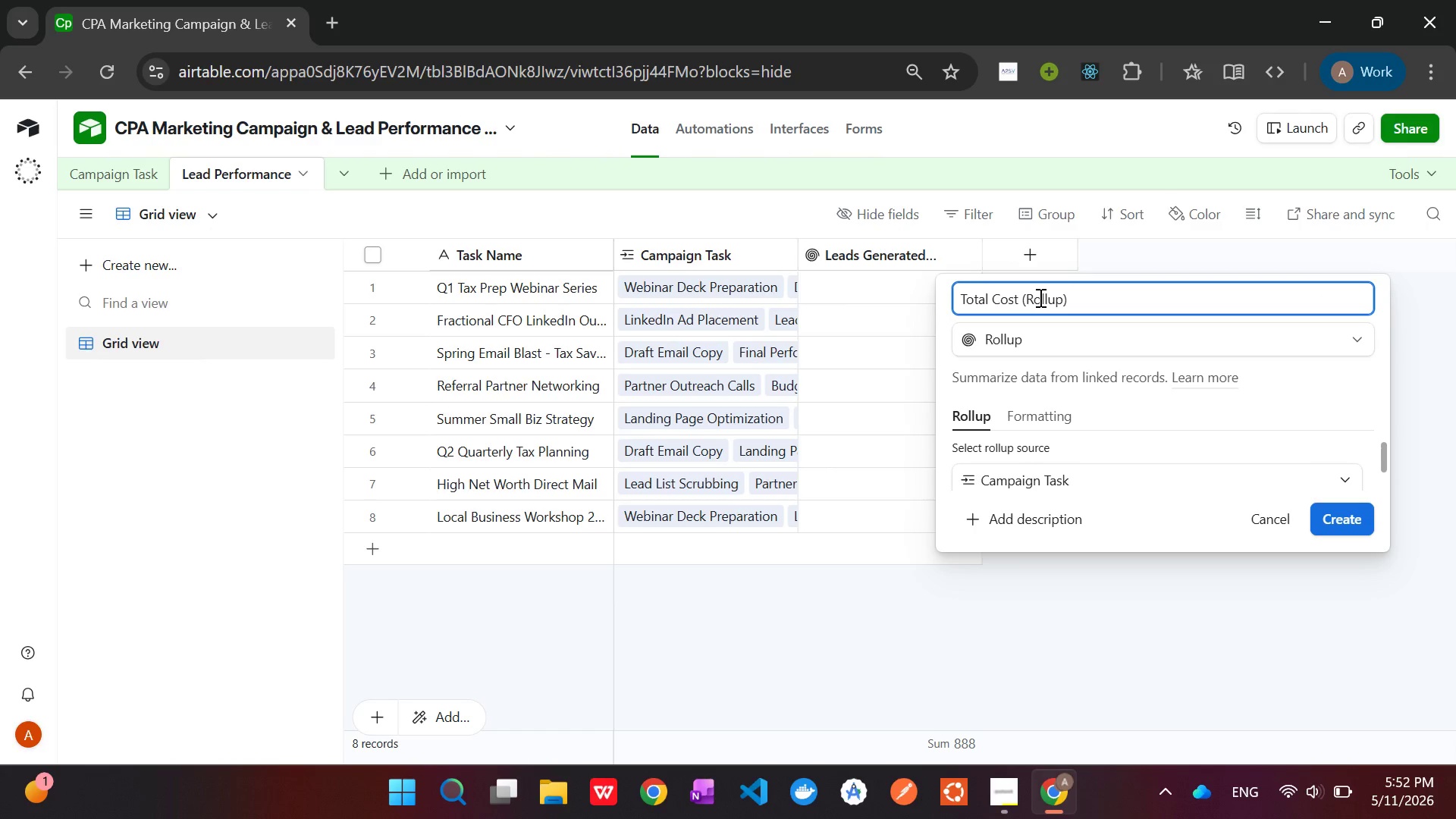 
wait(41.74)
 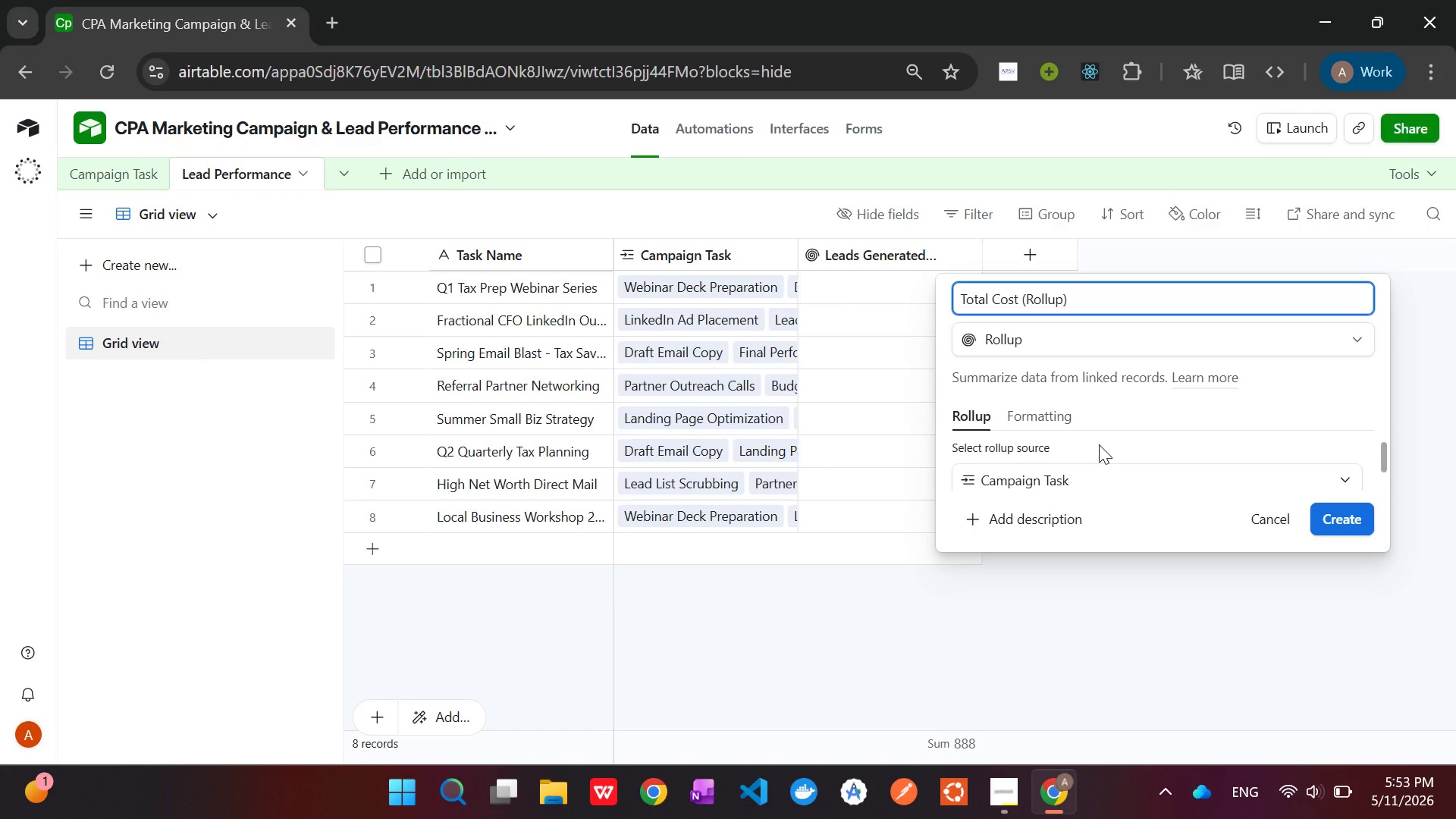 
scroll: coordinate [1100, 463], scroll_direction: down, amount: 2.0
 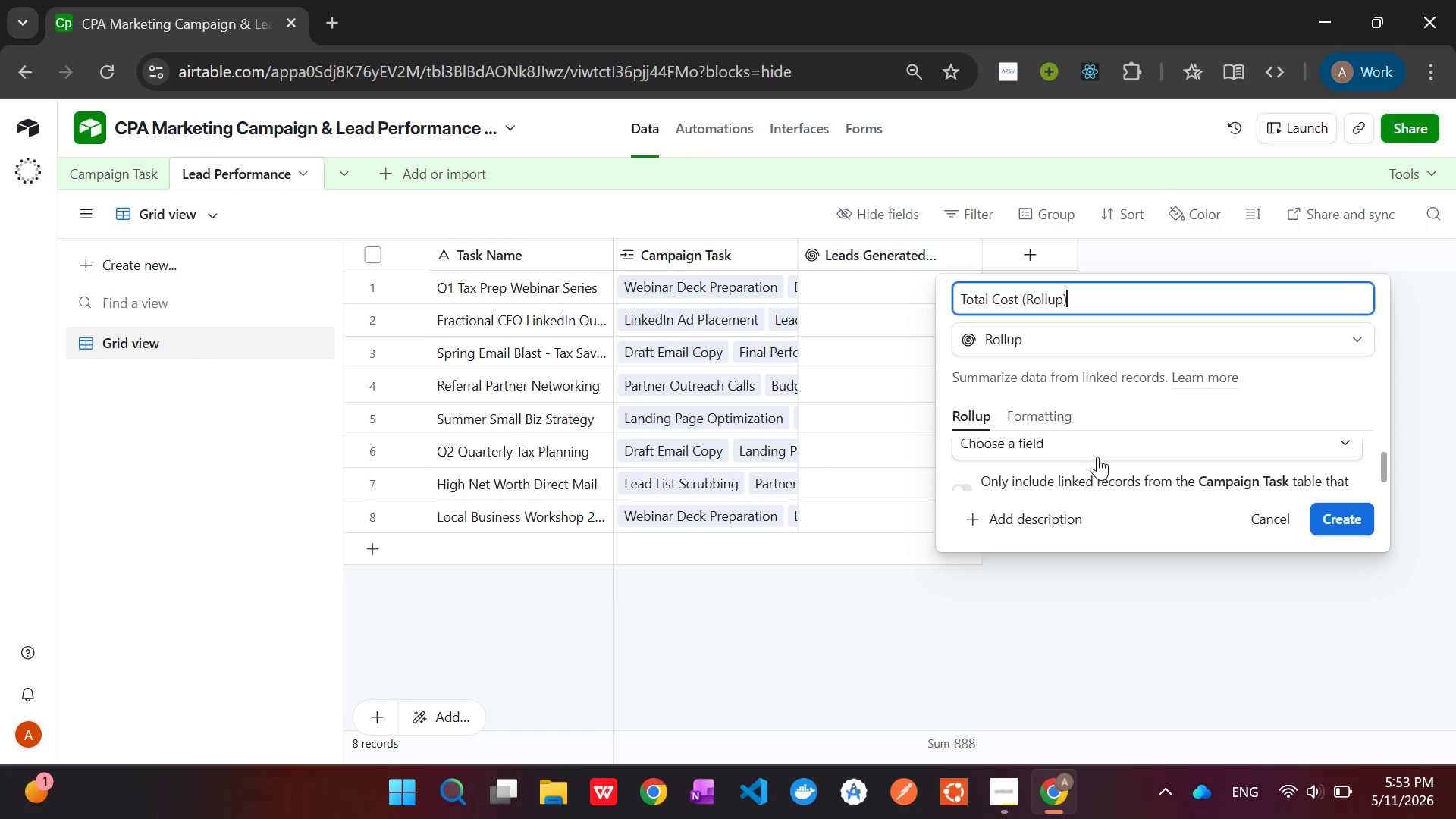 
left_click([1094, 452])
 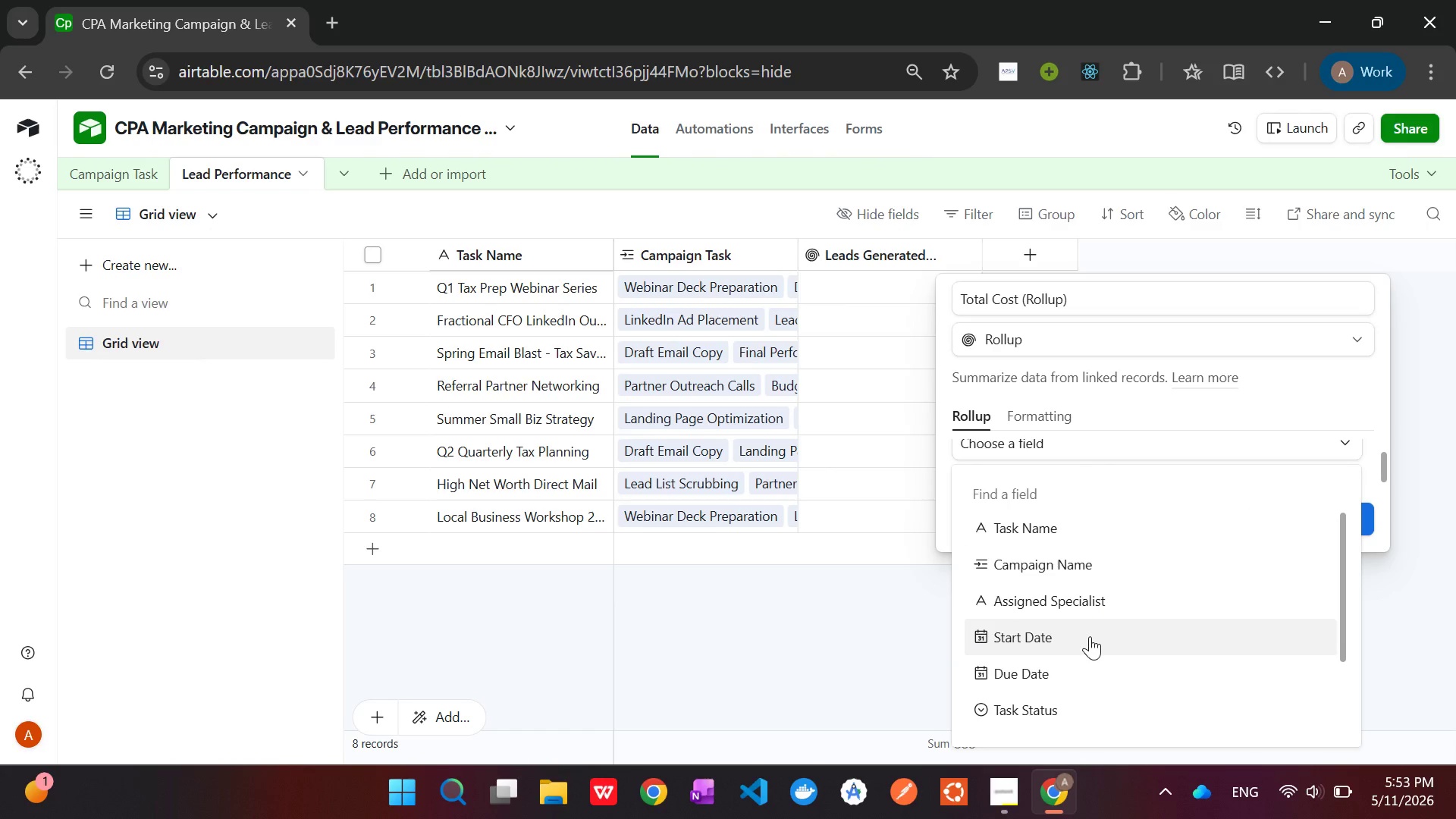 
scroll: coordinate [1089, 642], scroll_direction: down, amount: 3.0
 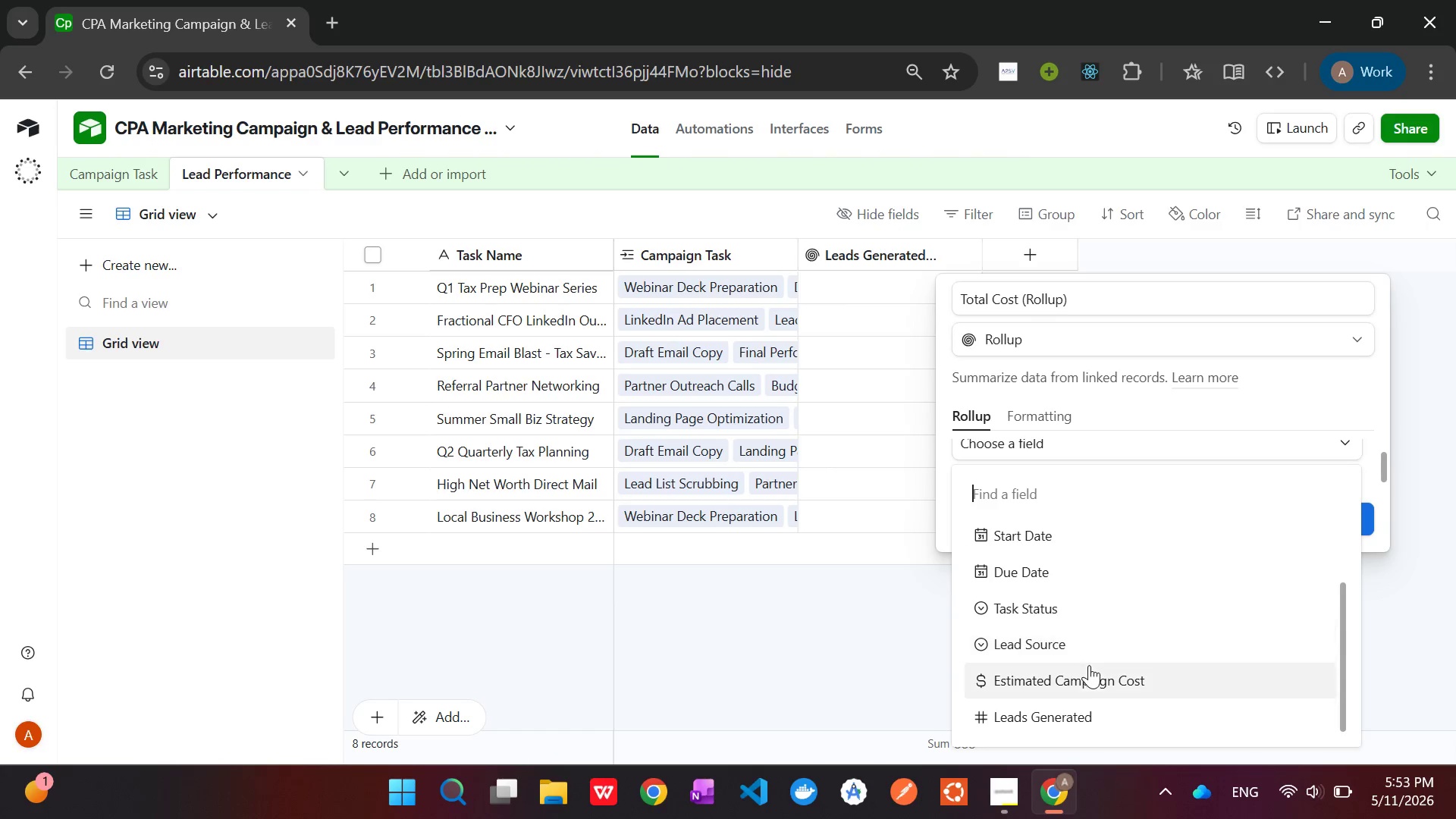 
left_click([1088, 670])
 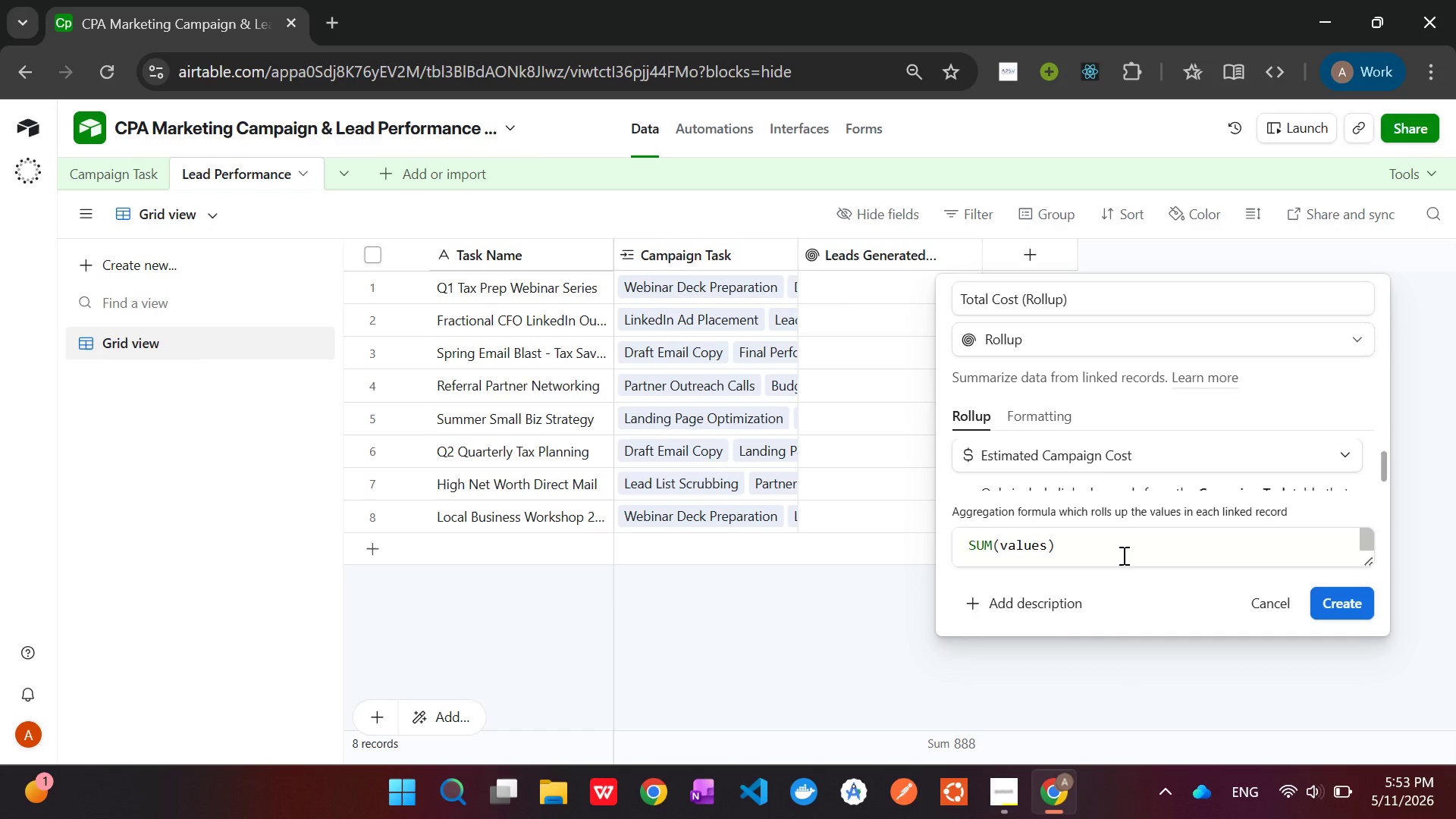 
mouse_move([1169, 484])
 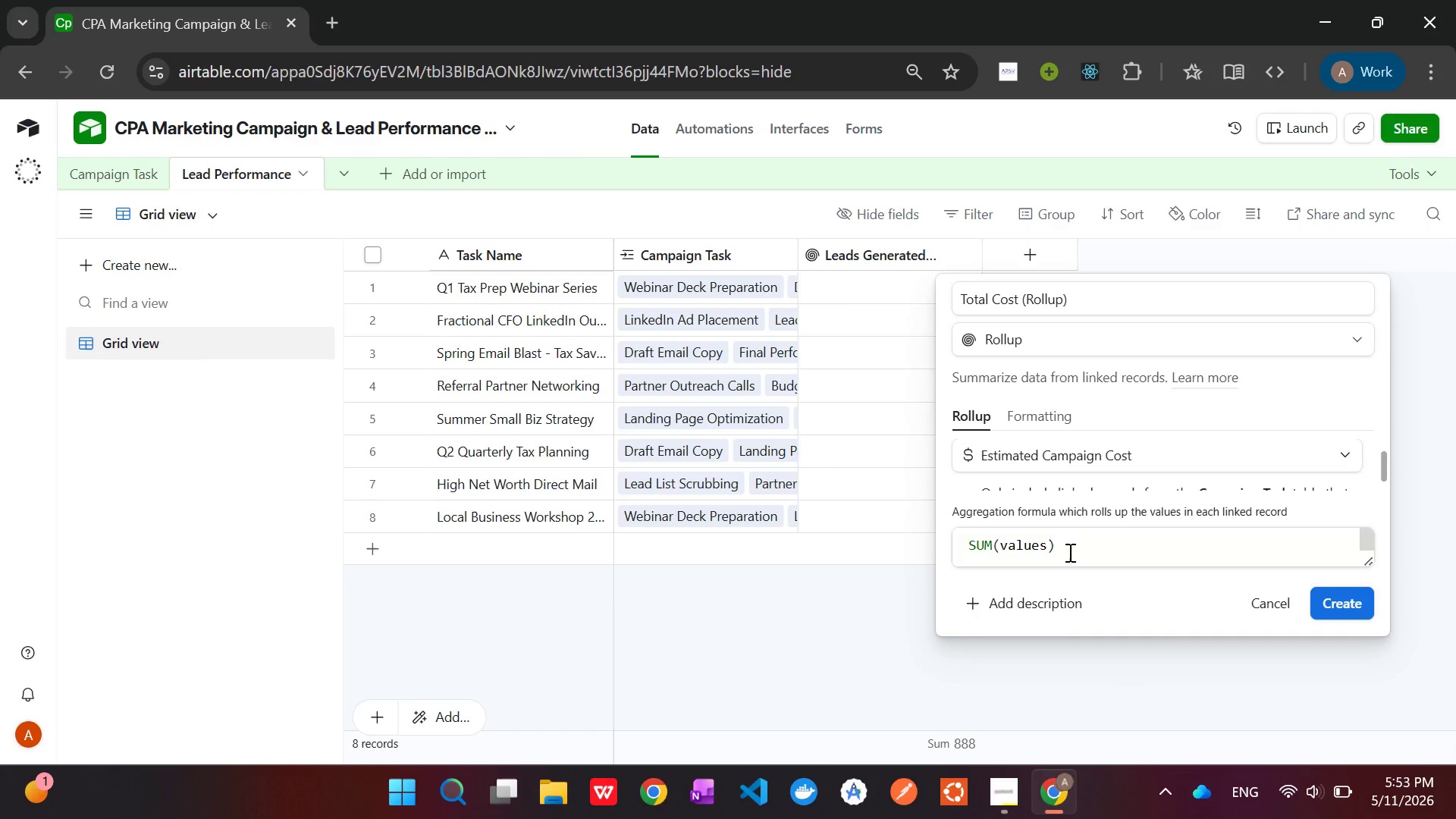 
left_click_drag(start_coordinate=[1076, 545], to_coordinate=[894, 572])
 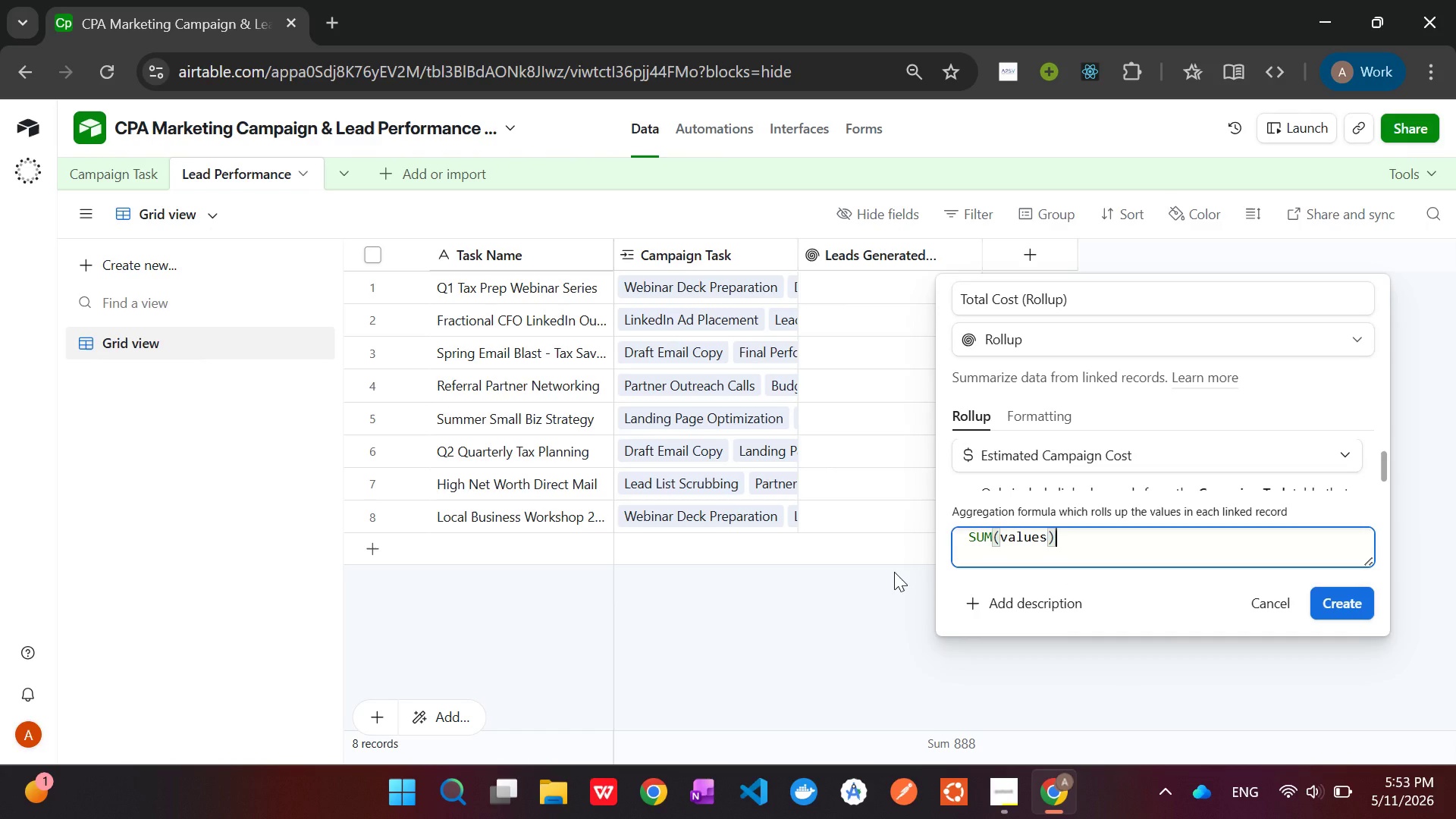 
hold_key(key=Backspace, duration=1.12)
 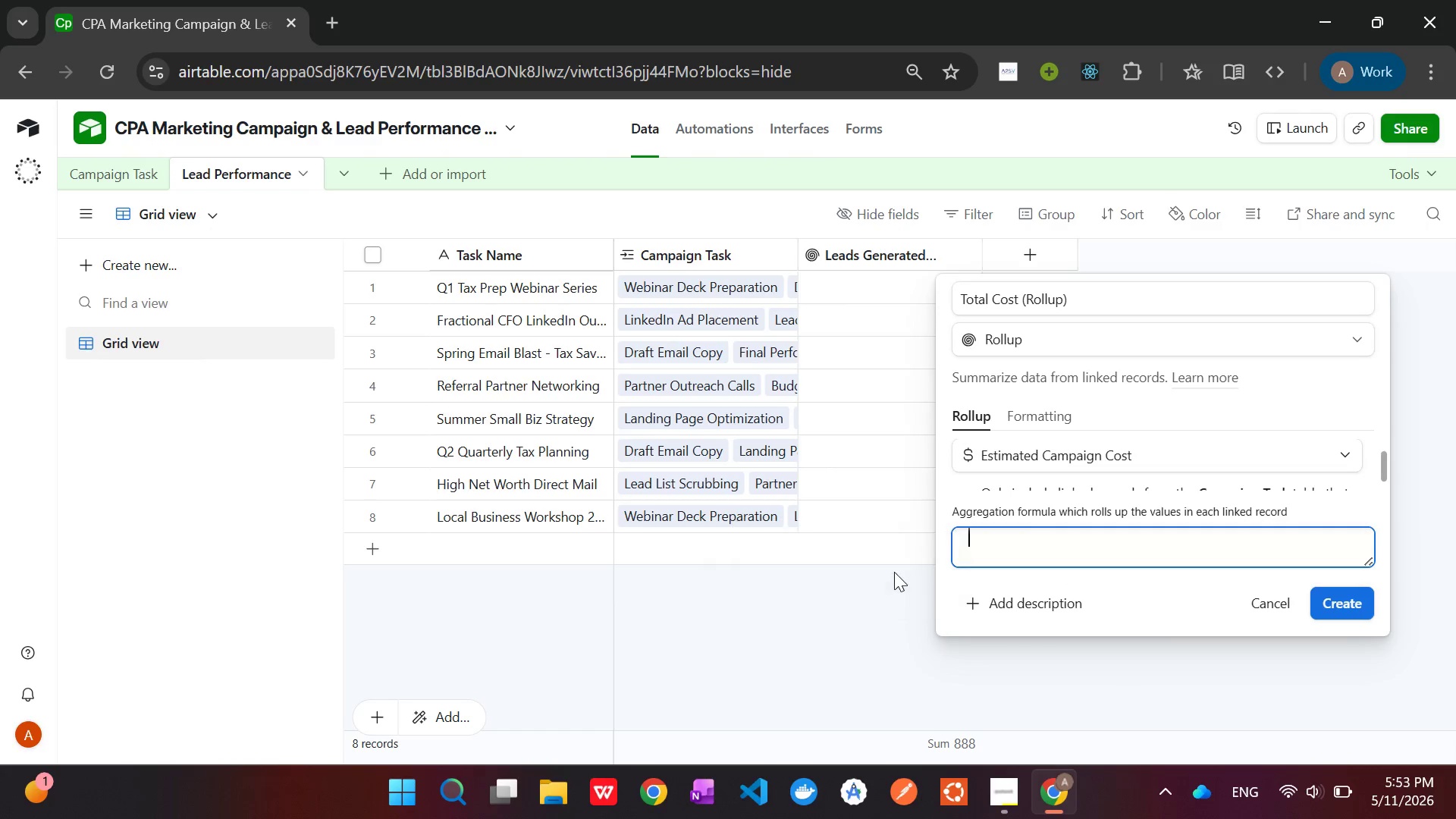 
type(MA)
key(Tab)
 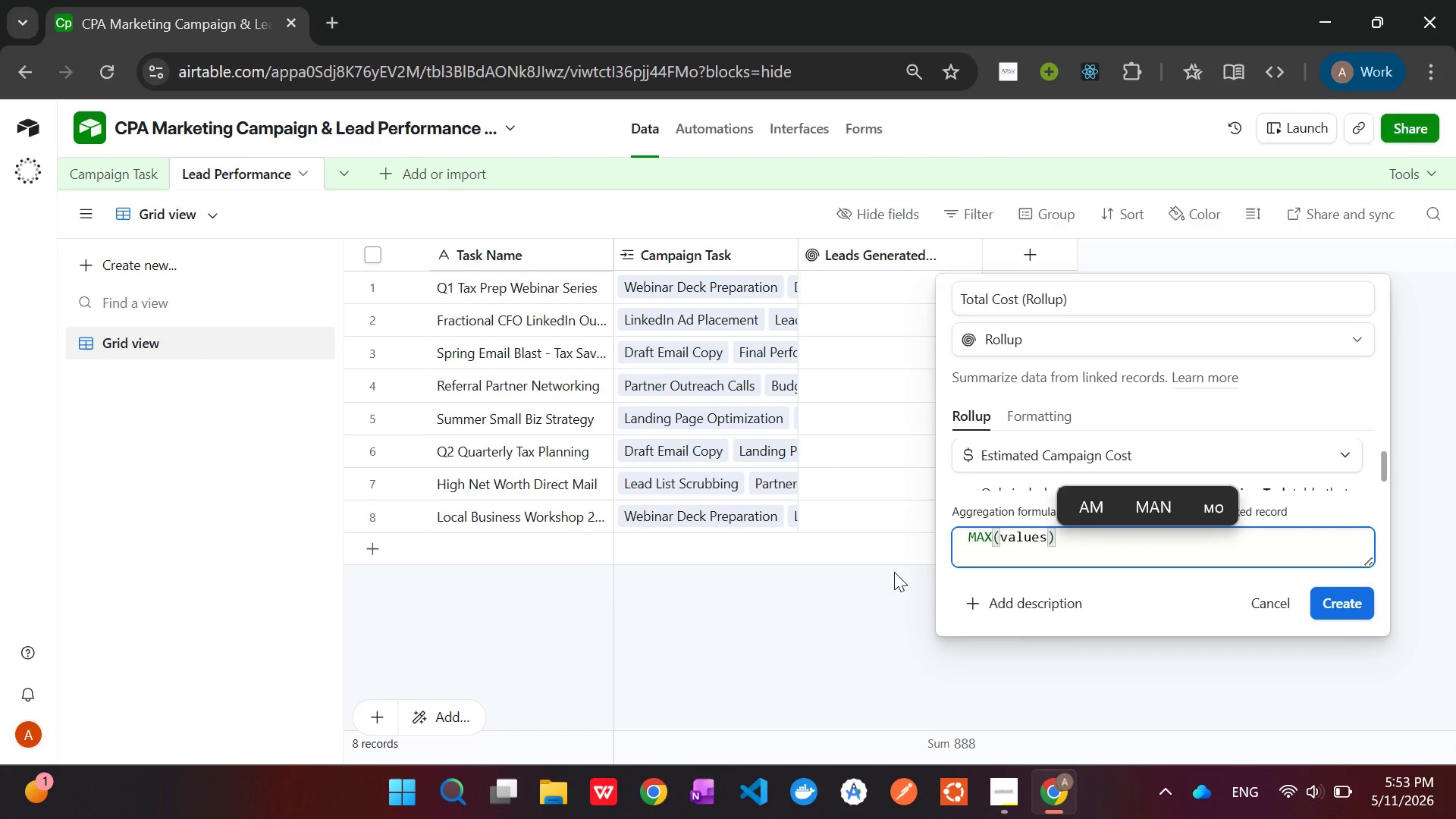 
wait(9.81)
 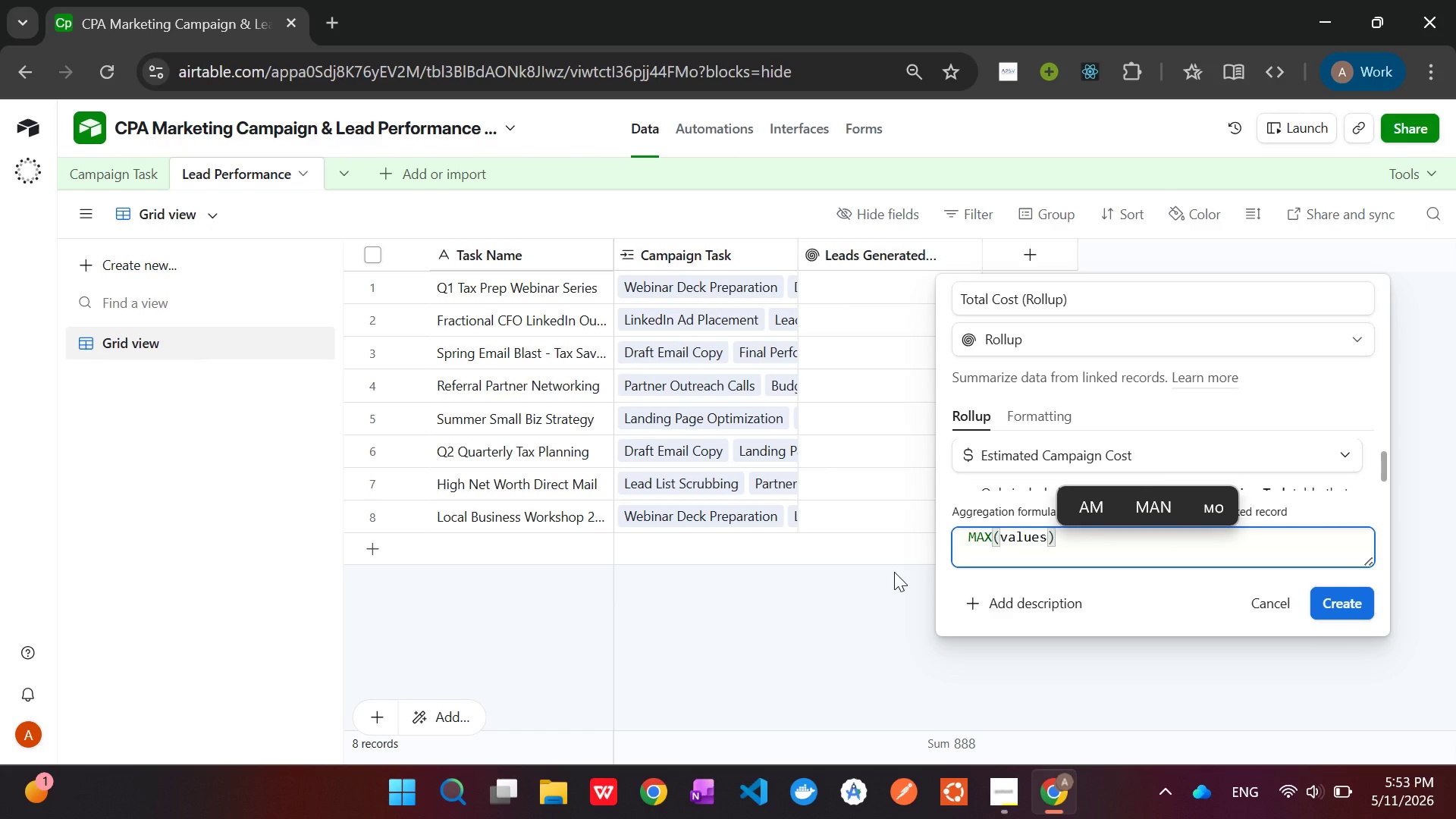 
left_click([1339, 598])
 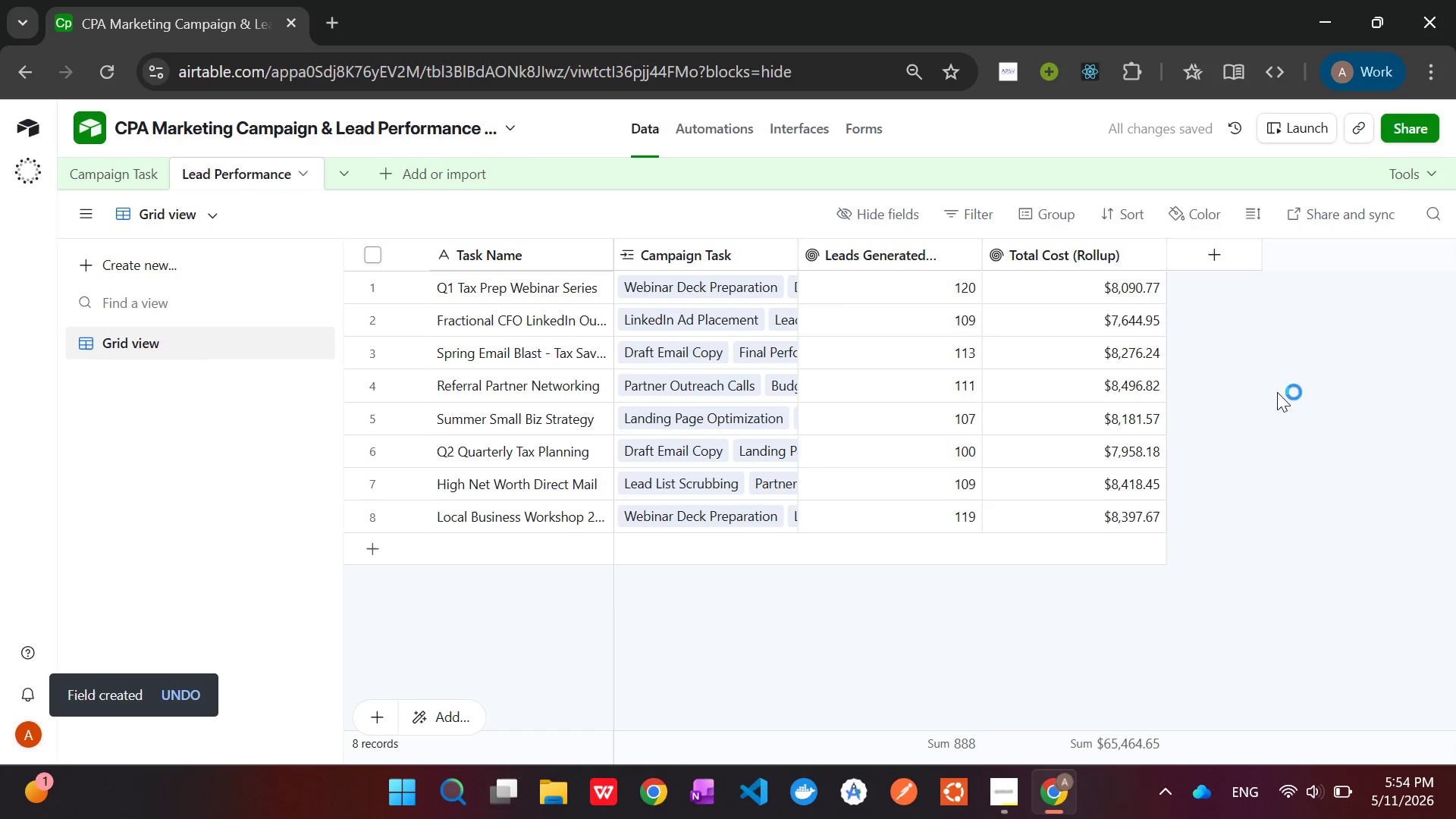 
left_click([1223, 256])
 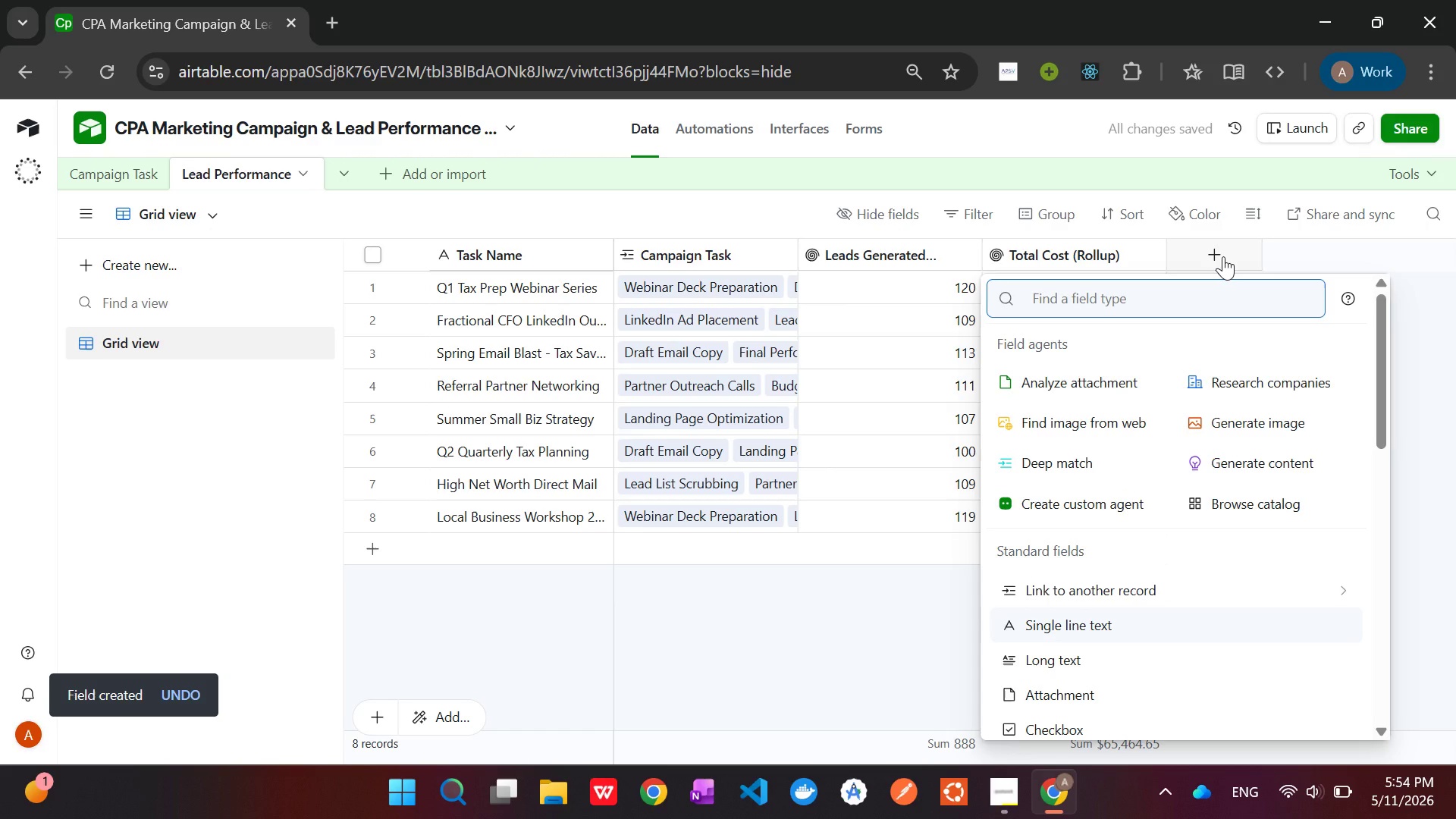 
type(for)
 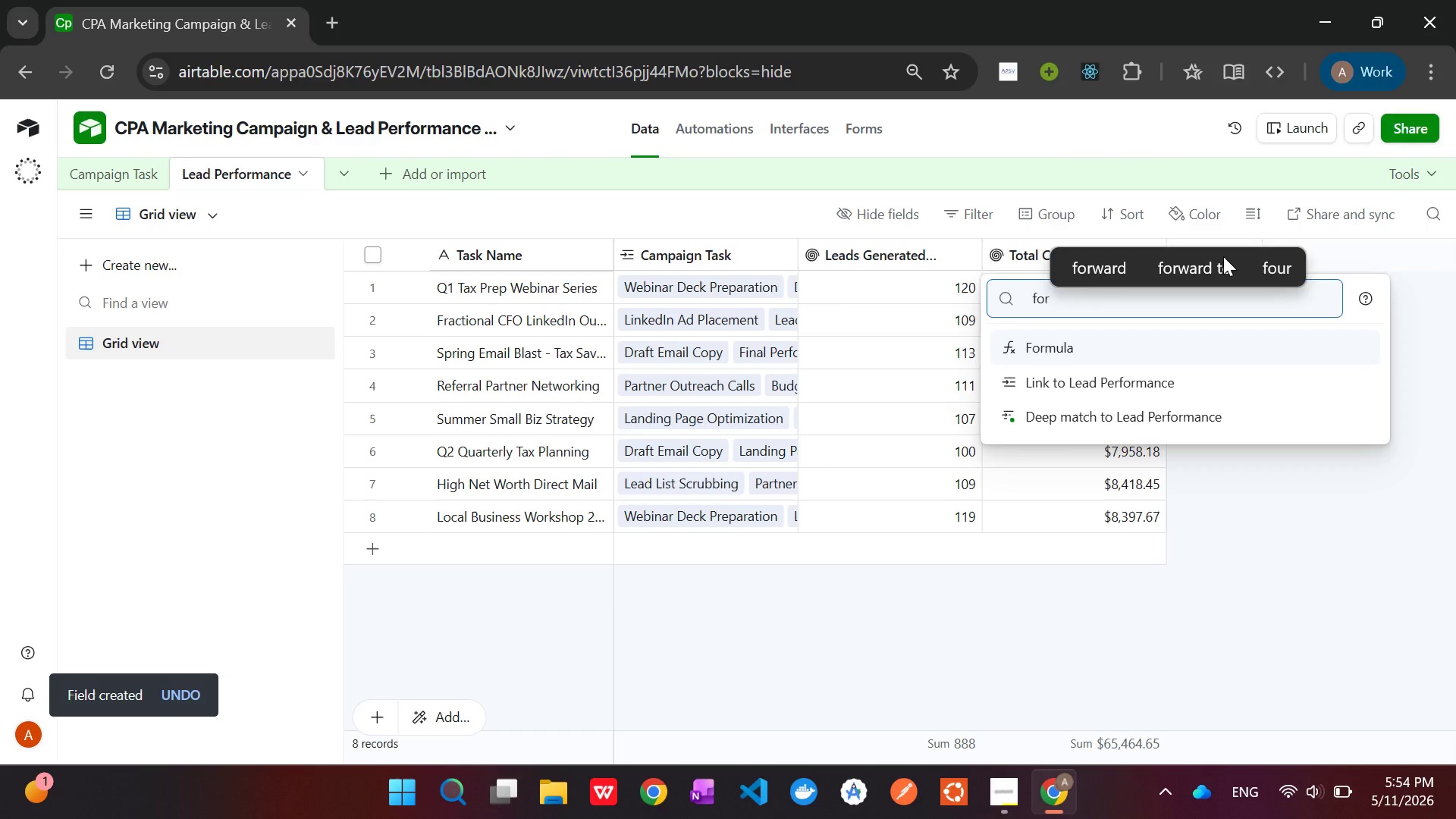 
key(Enter)
 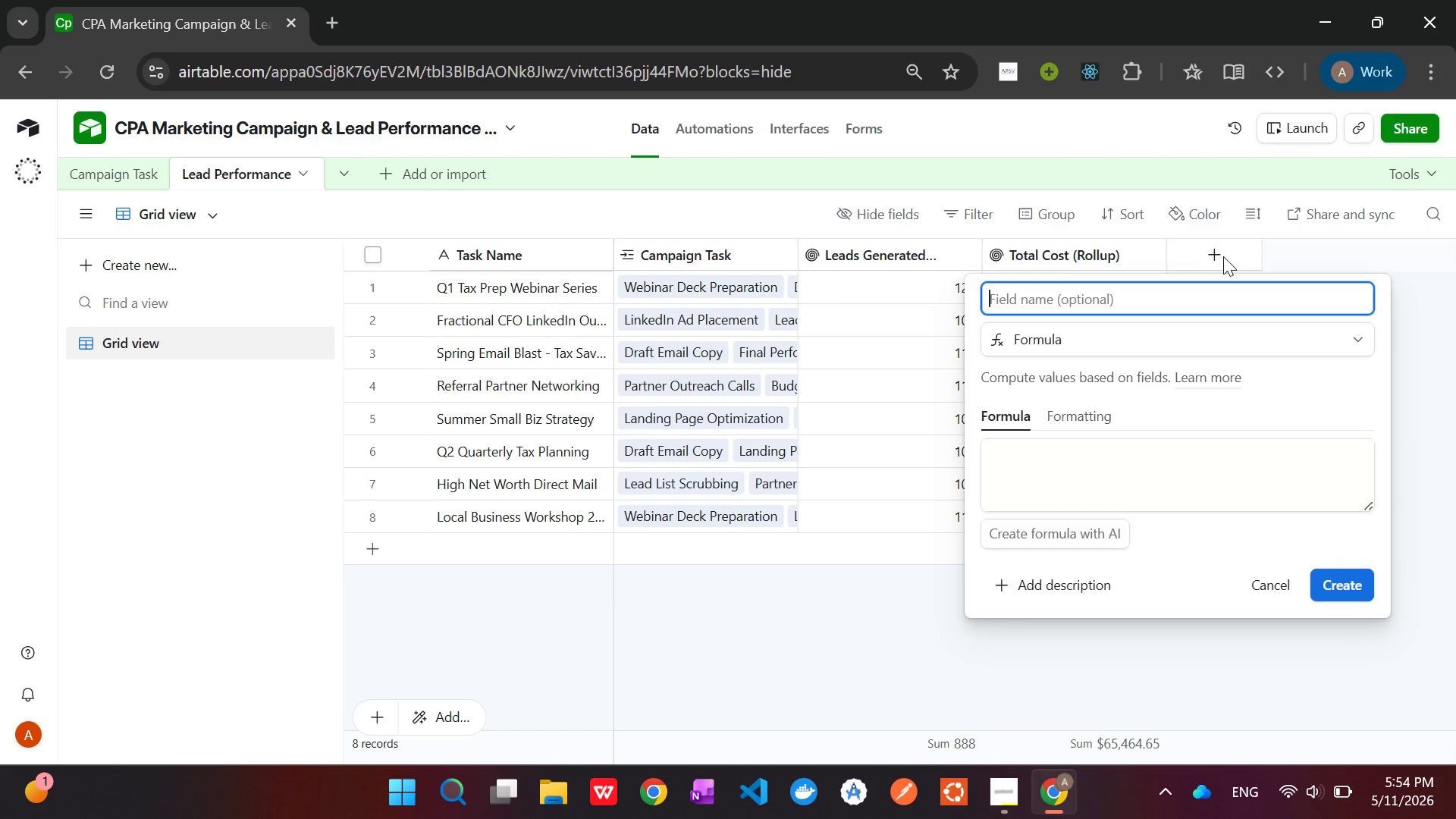 
type(Cost Per L)
 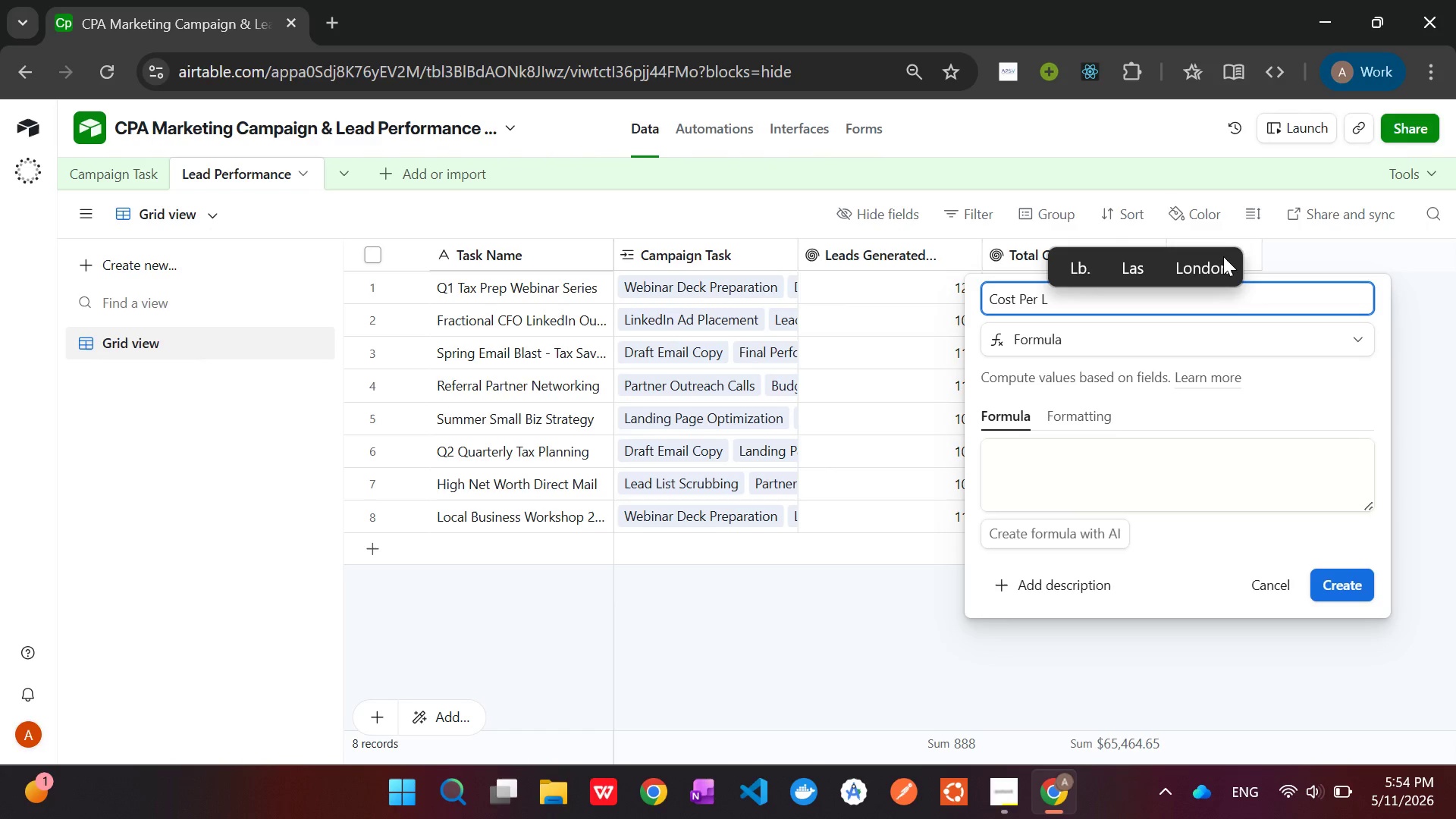 
type(ead)
 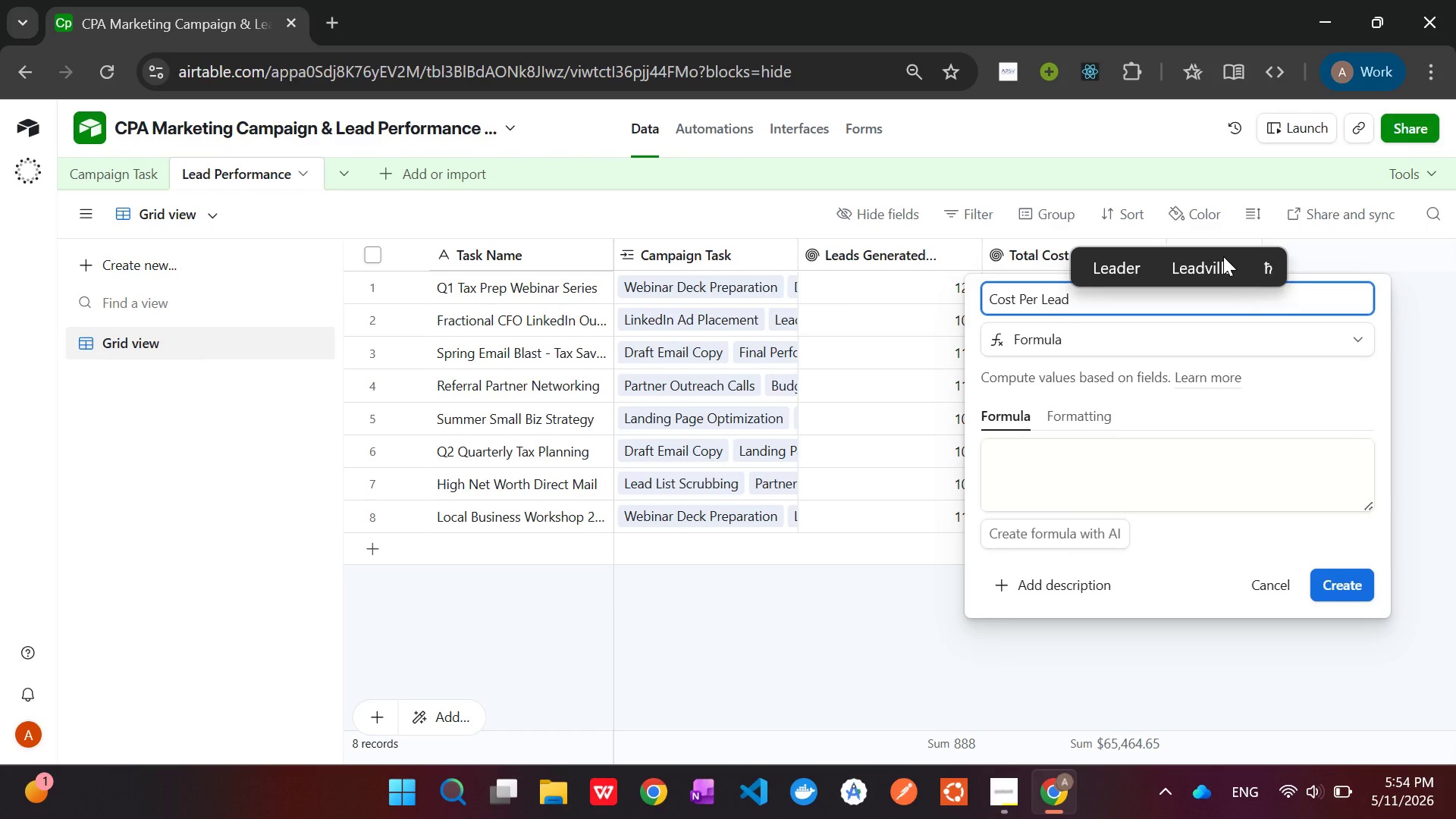 
wait(6.69)
 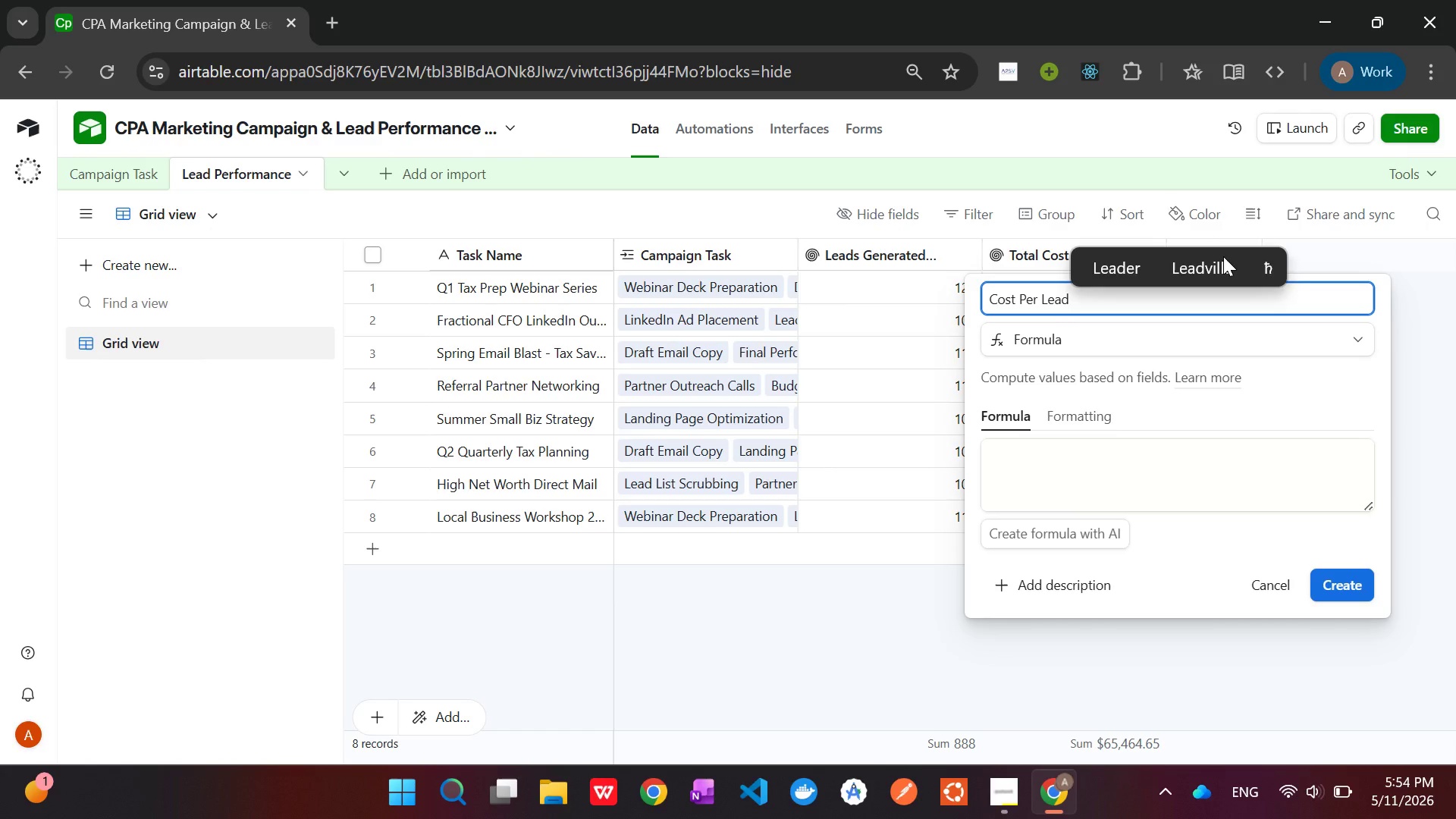 
left_click([1155, 456])
 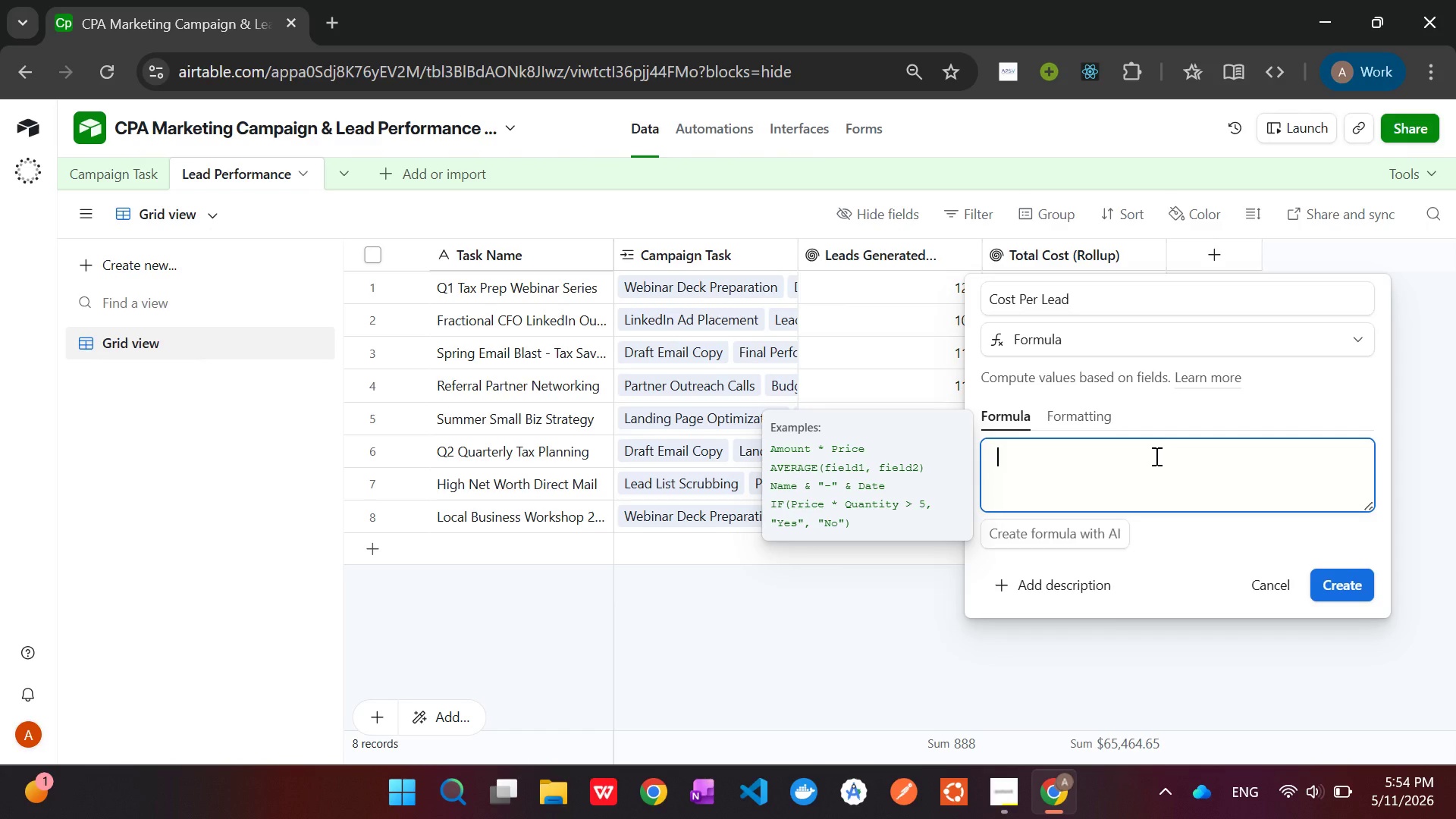 
wait(19.84)
 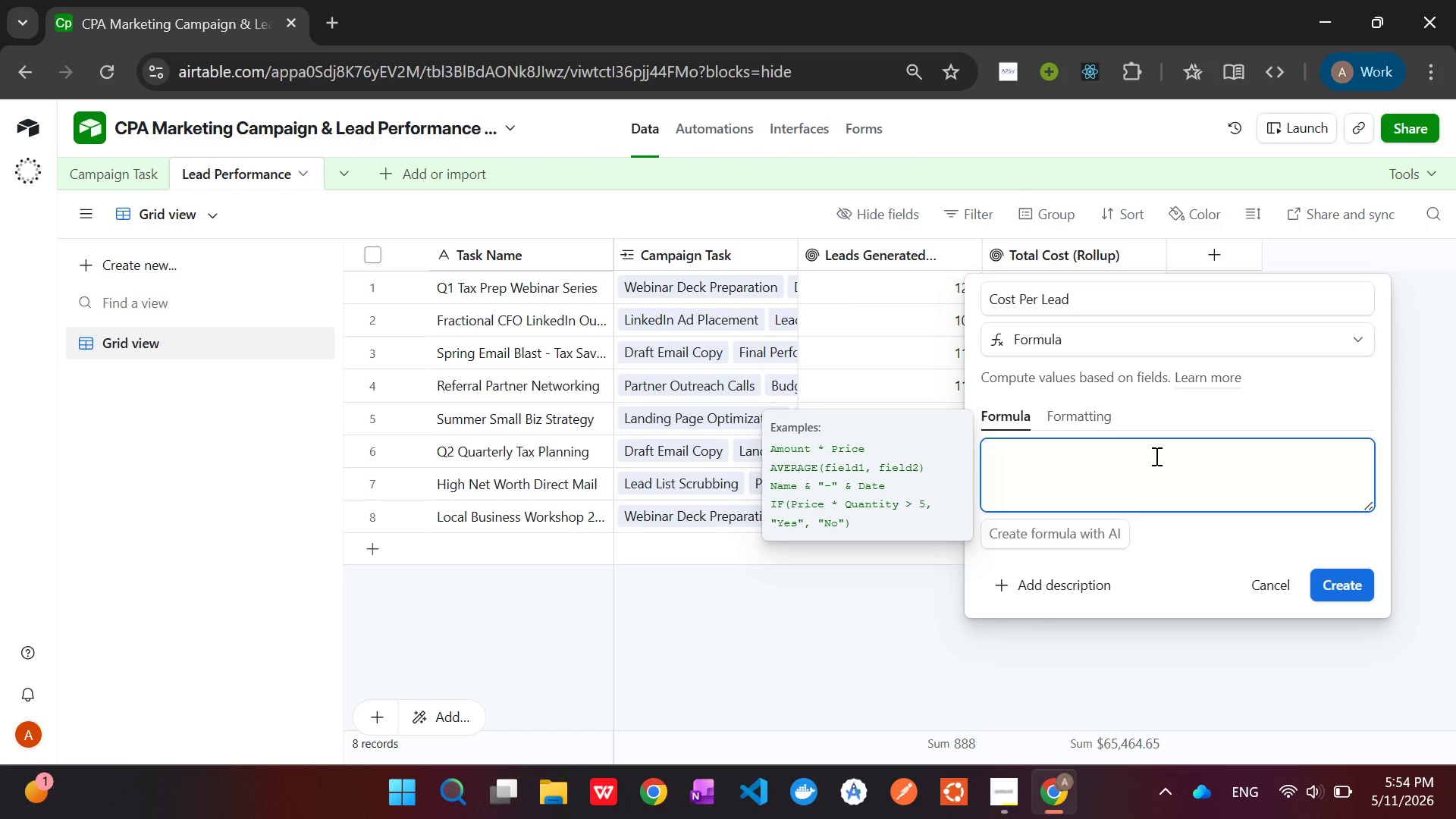 
type({To)
key(Tab)
 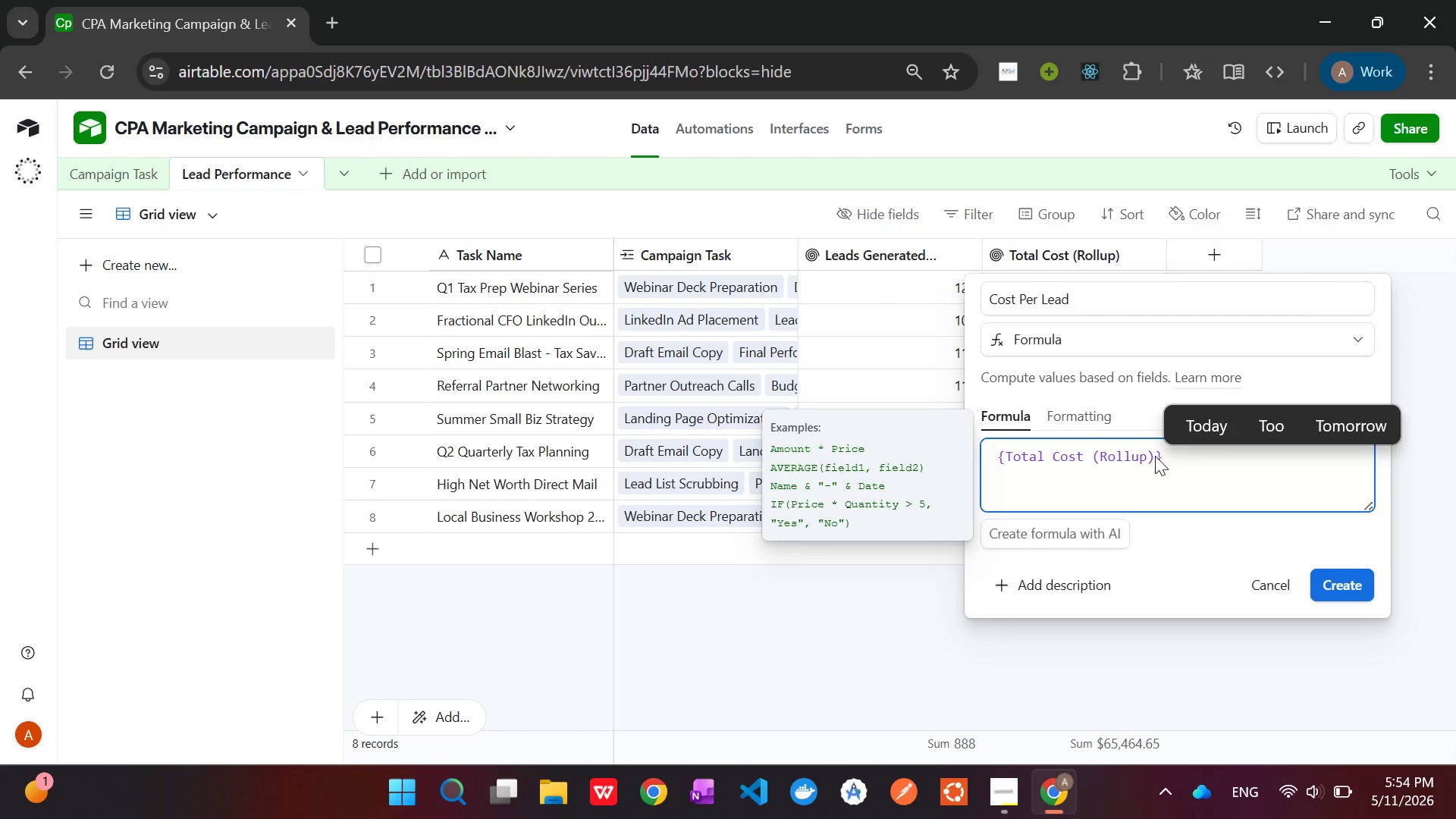 
key(Slash)
 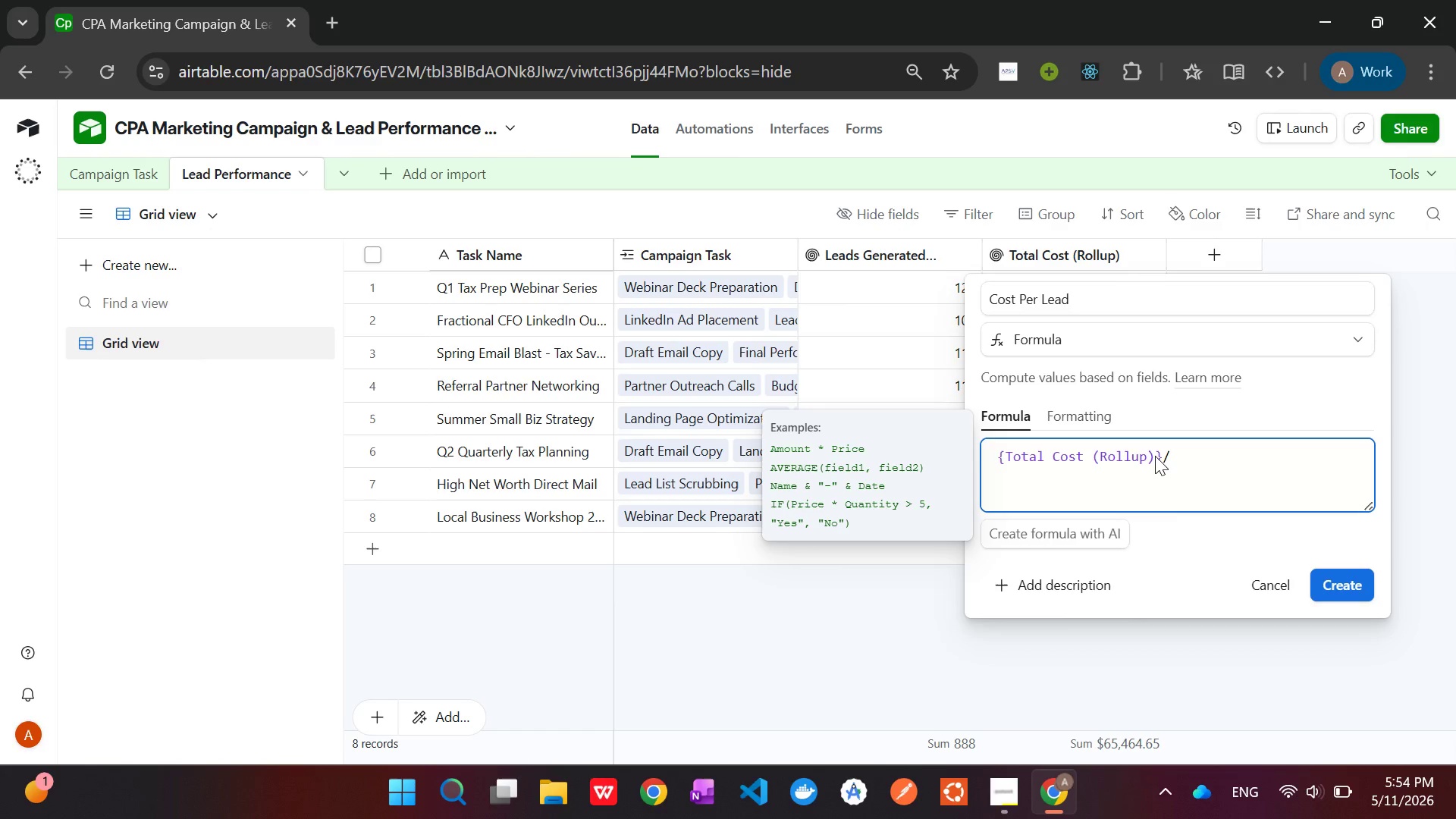 
key(Shift+BracketLeft)
 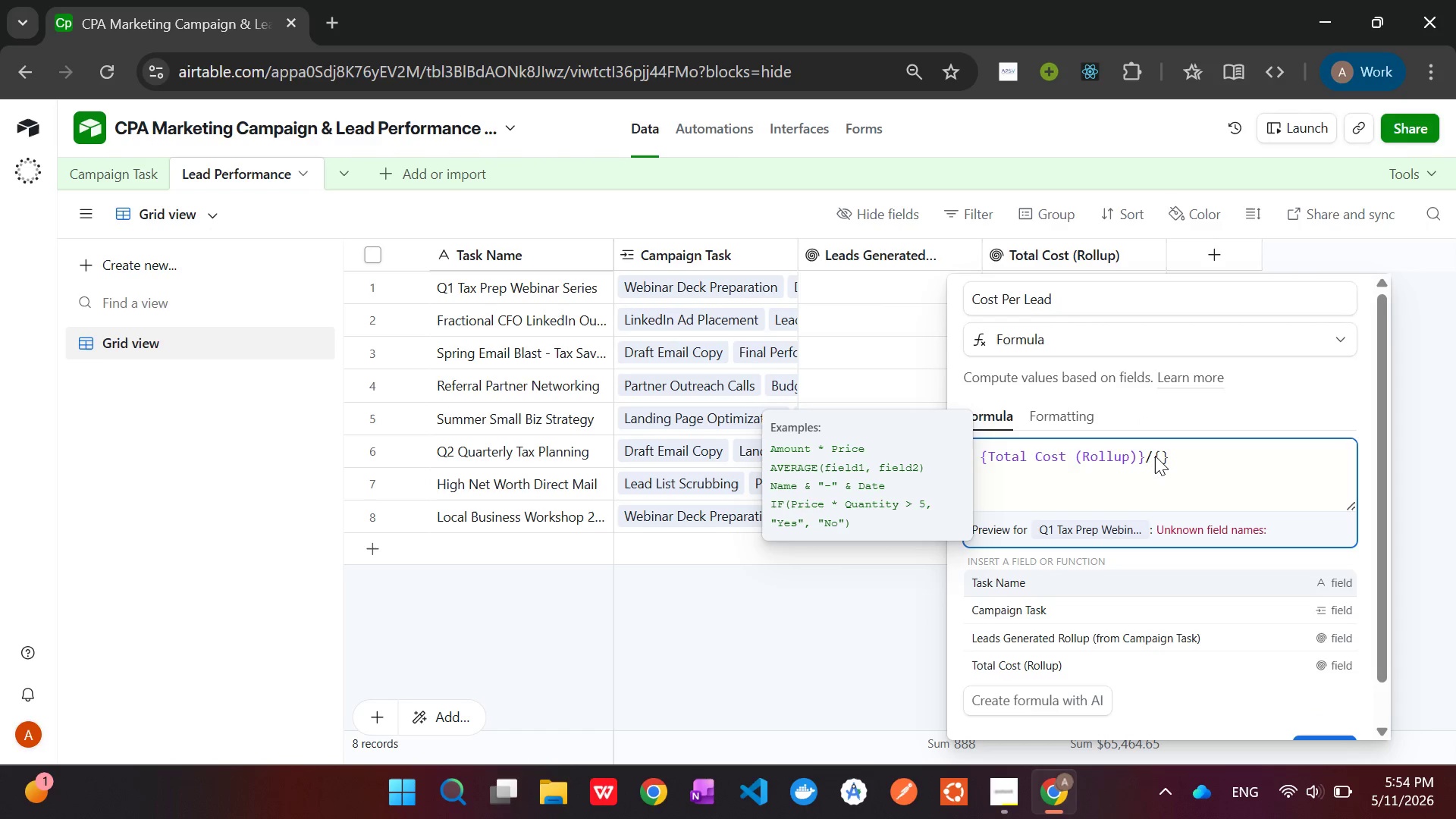 
wait(5.42)
 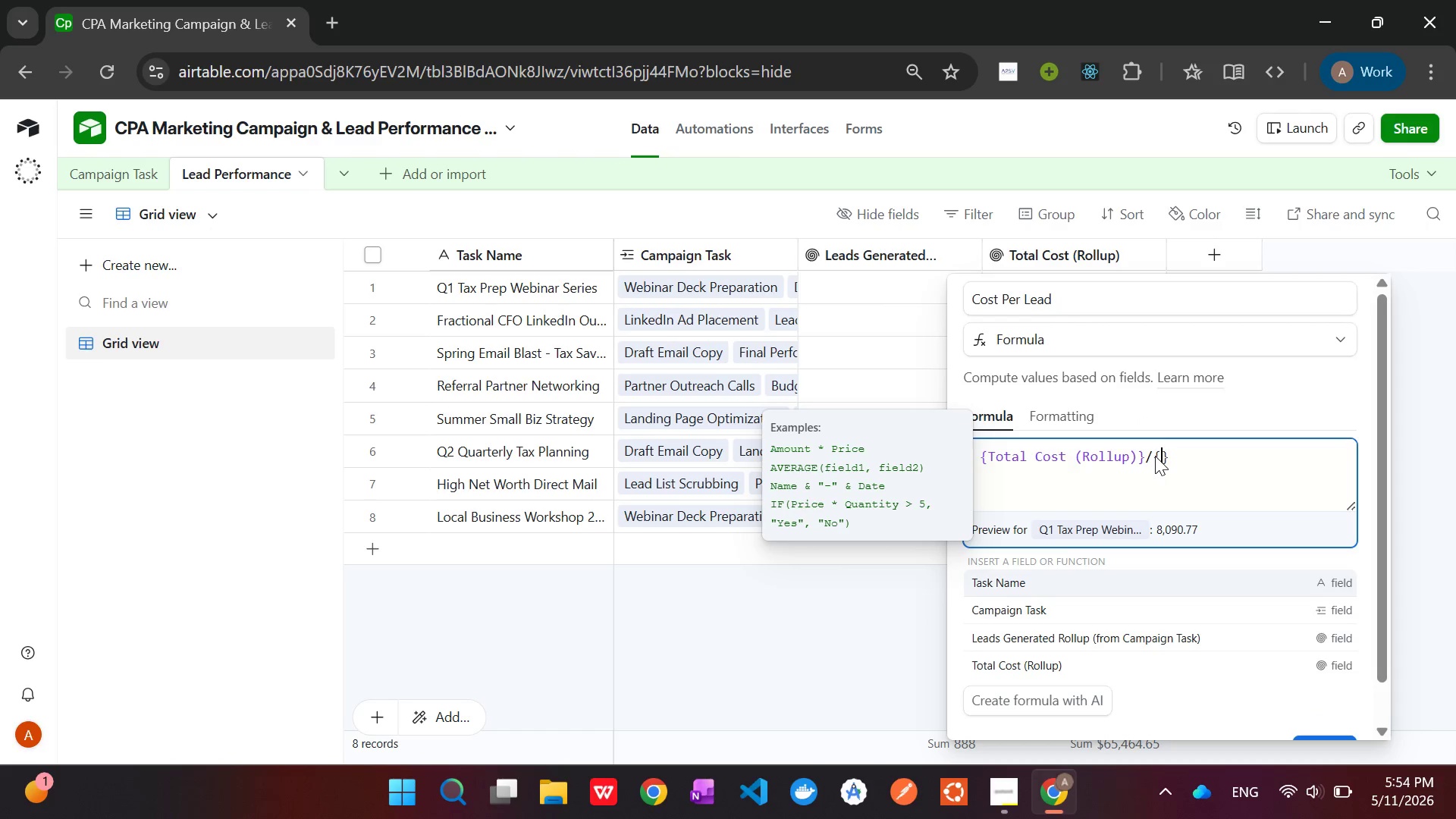 
type(Tota)
key(Tab)
 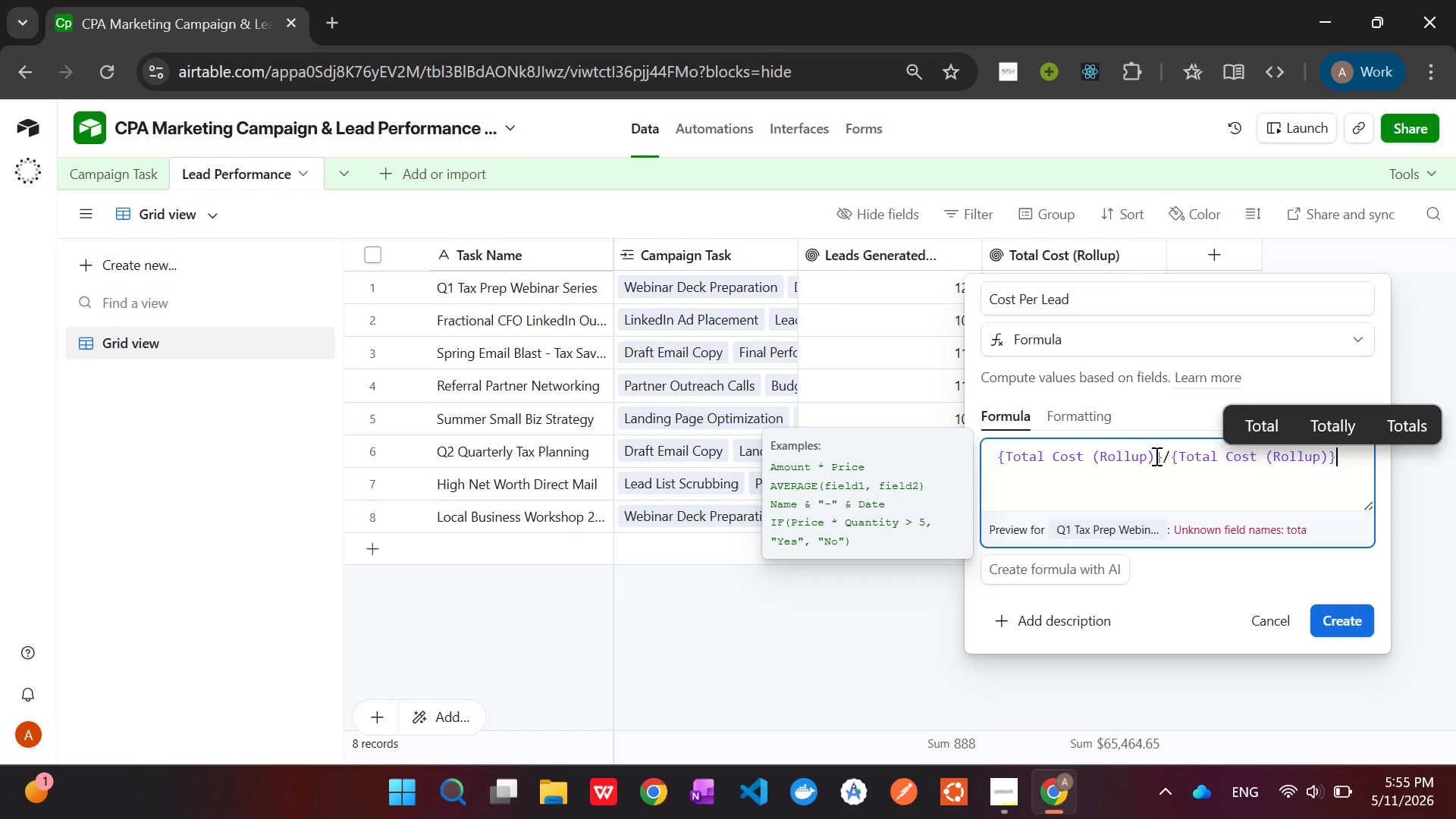 
key(Control+Z)
 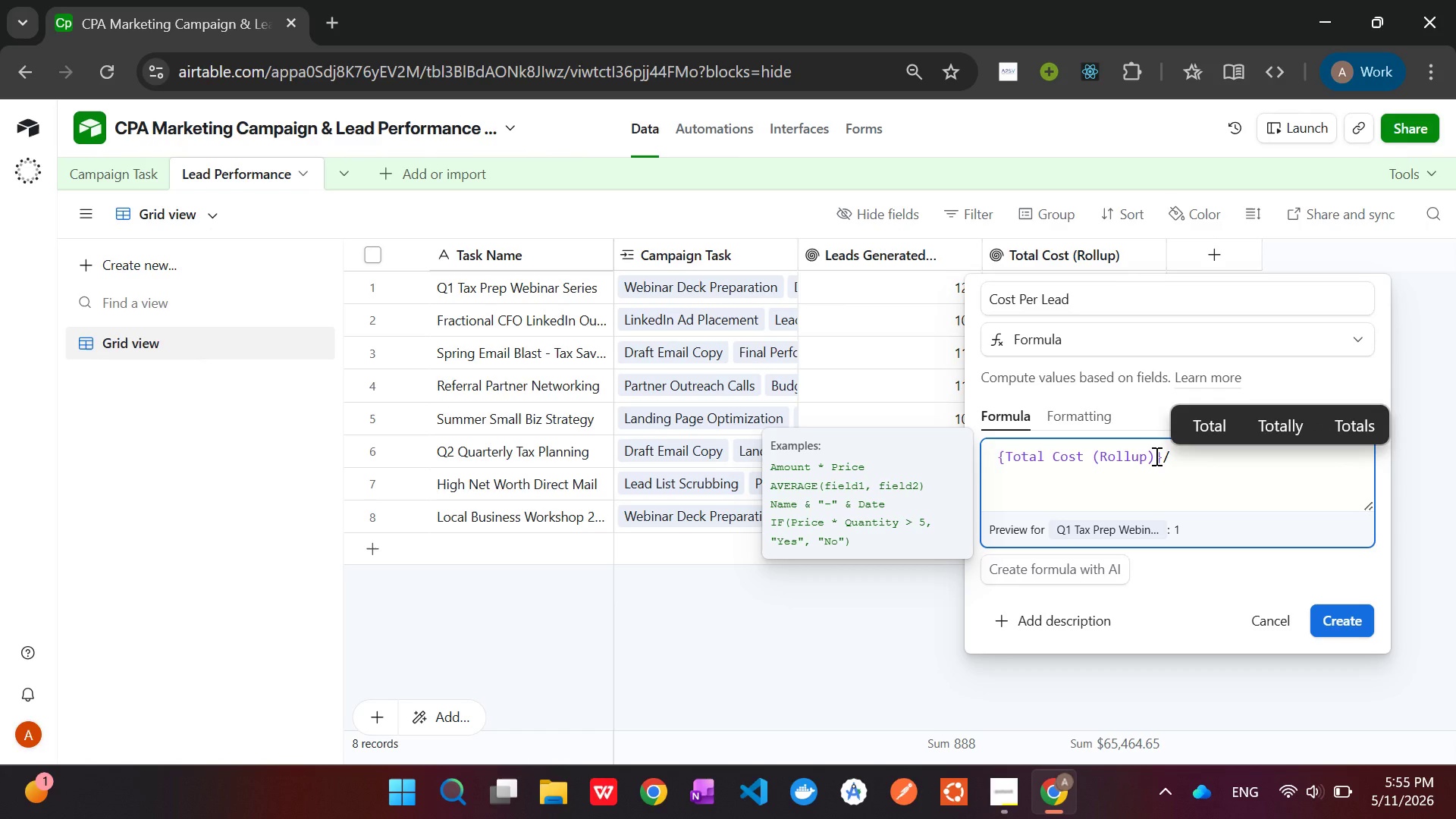 
key(Shift+ShiftLeft)
 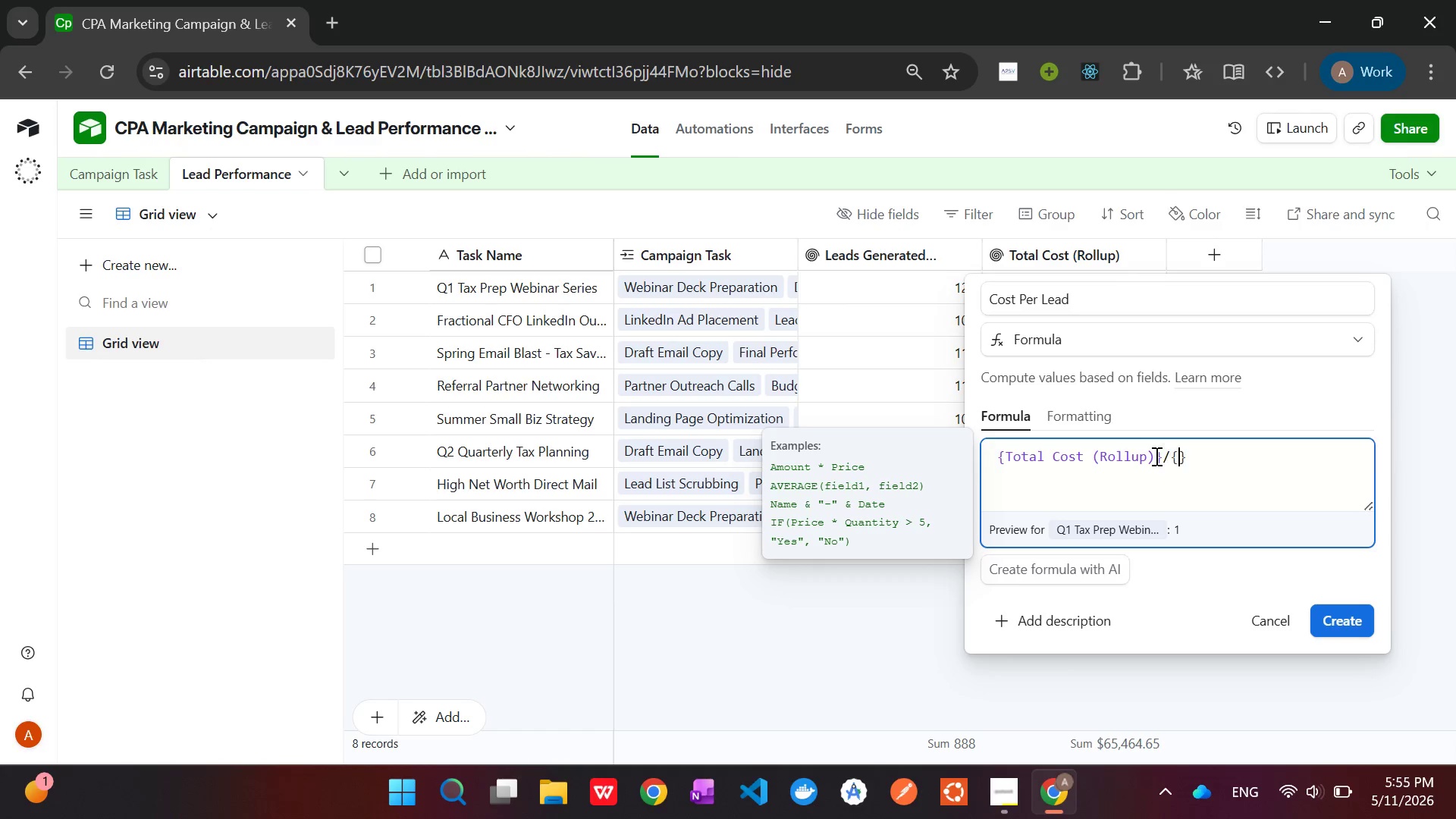 
key(Shift+BracketLeft)
 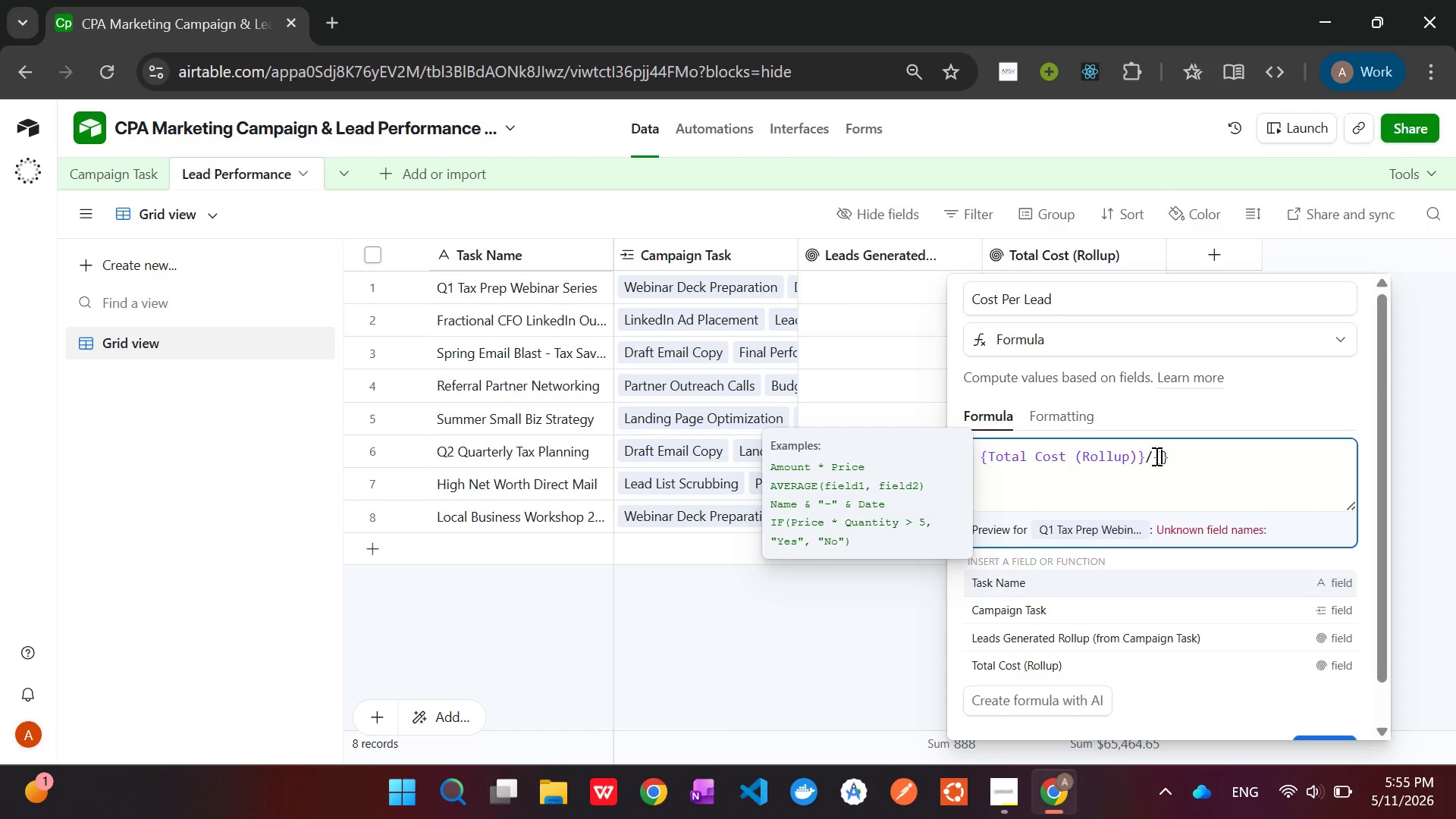 
wait(7.27)
 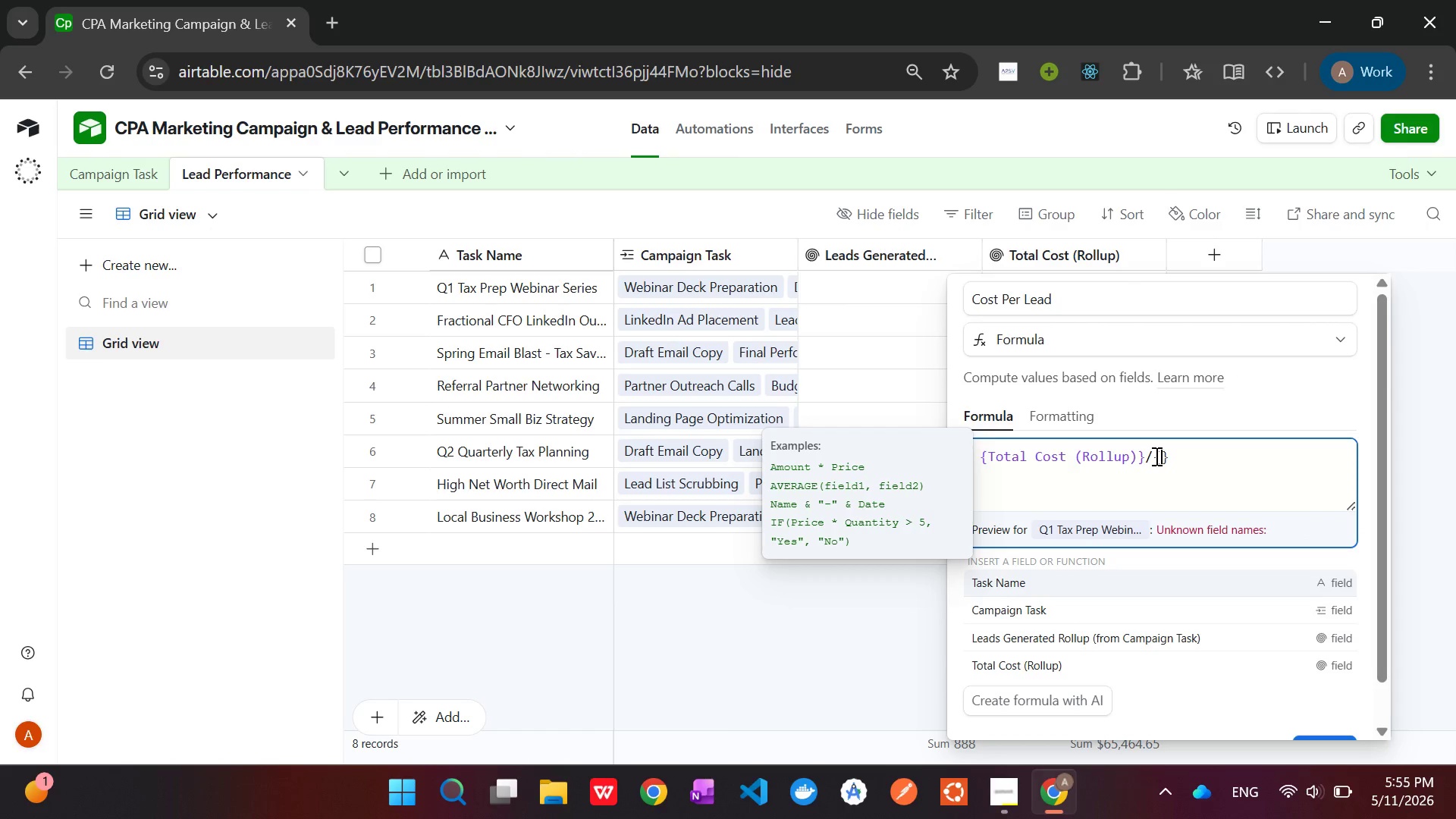 
type(Lead)
key(Tab)
 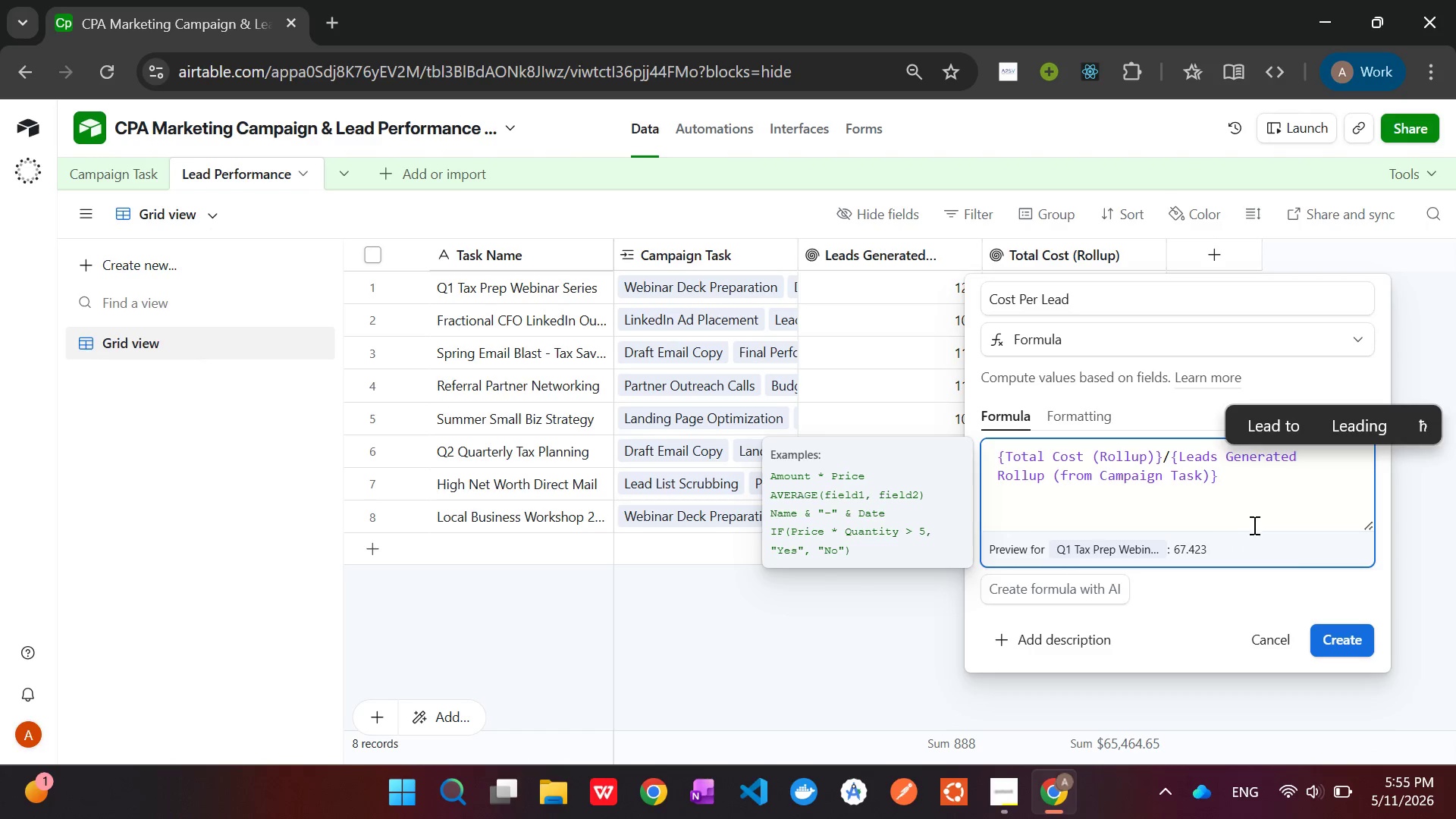 
wait(5.14)
 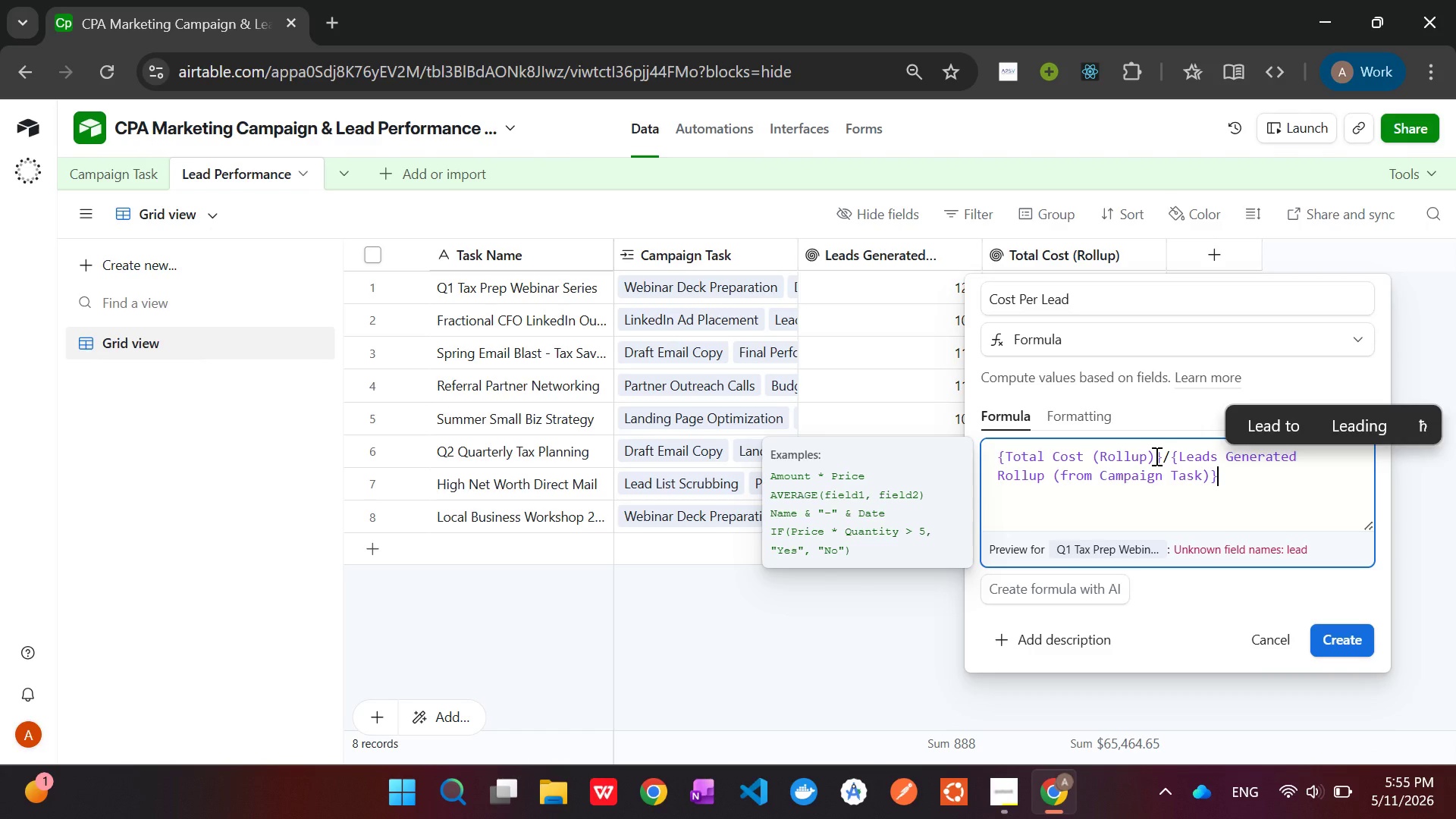 
left_click([1357, 640])
 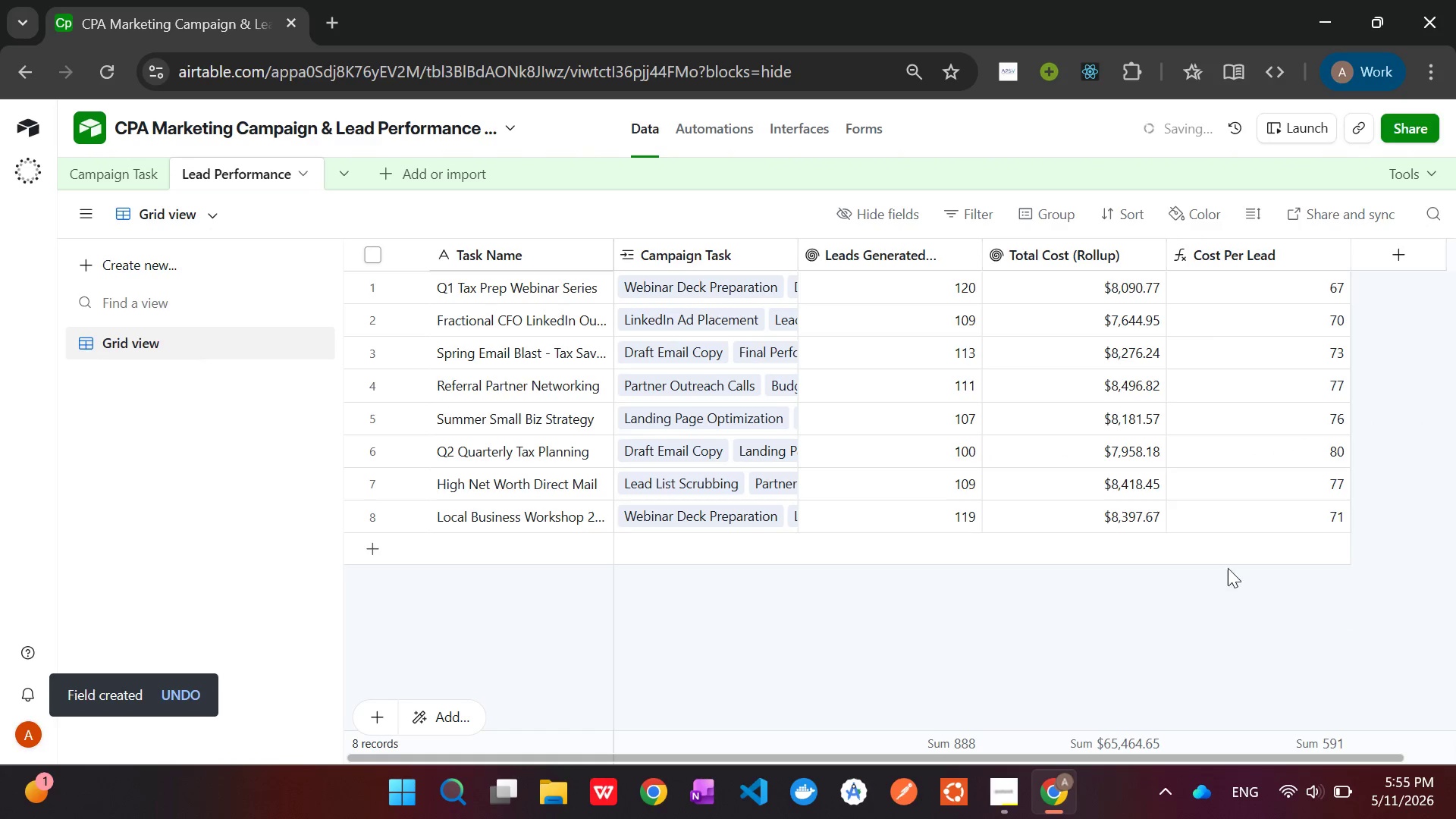 
right_click([1092, 248])
 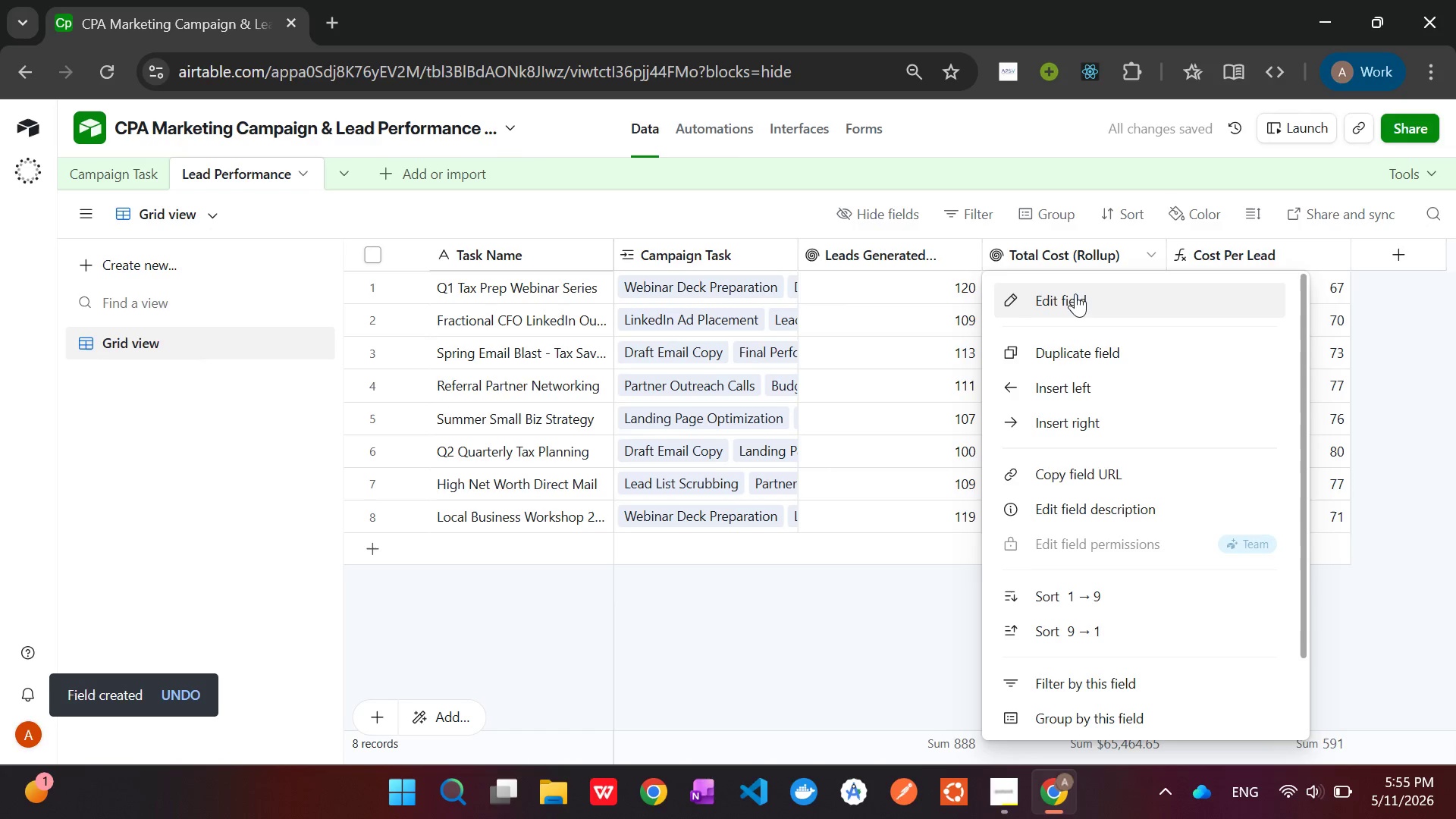 
left_click([1075, 297])
 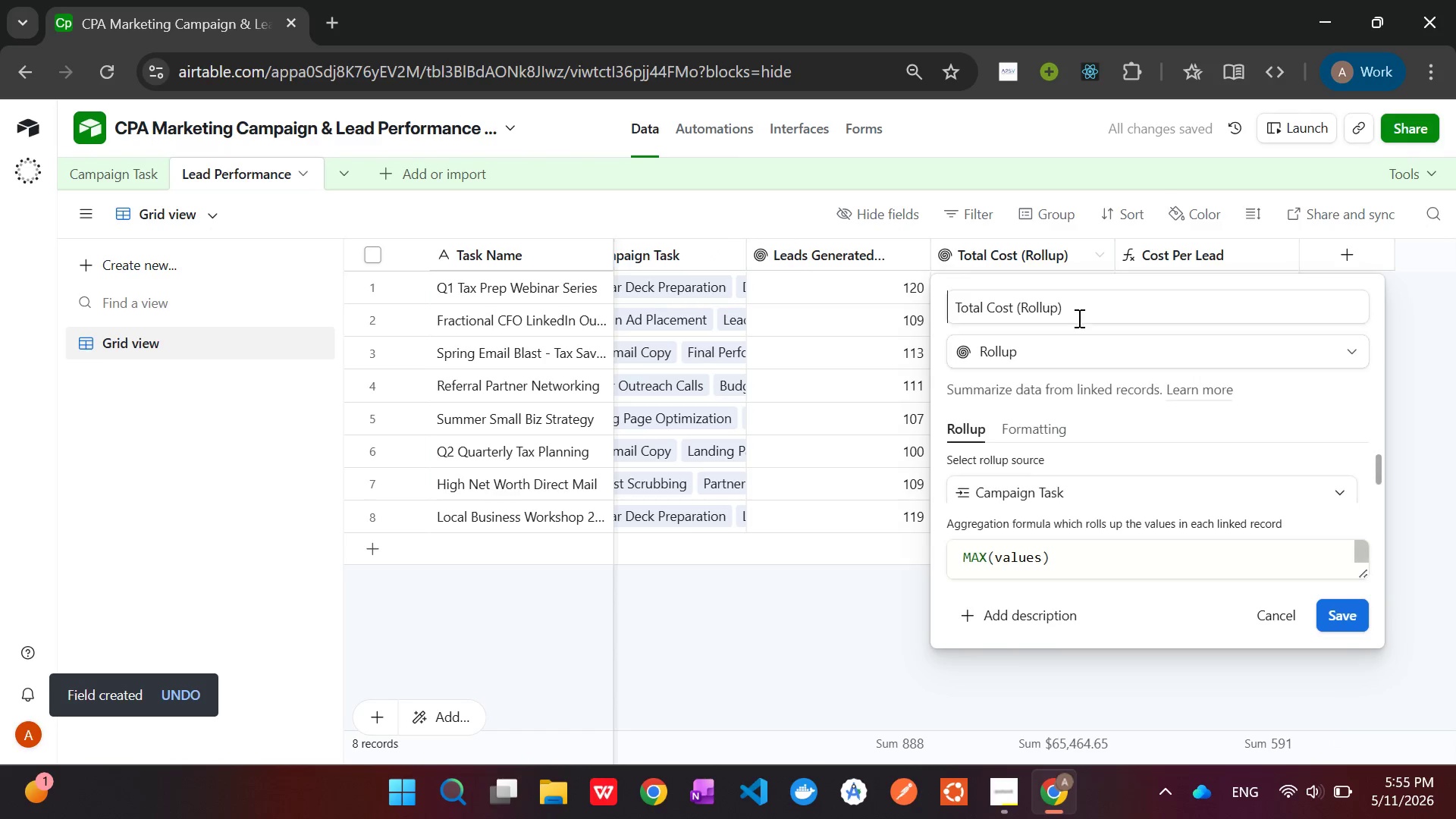 
left_click([1075, 309])
 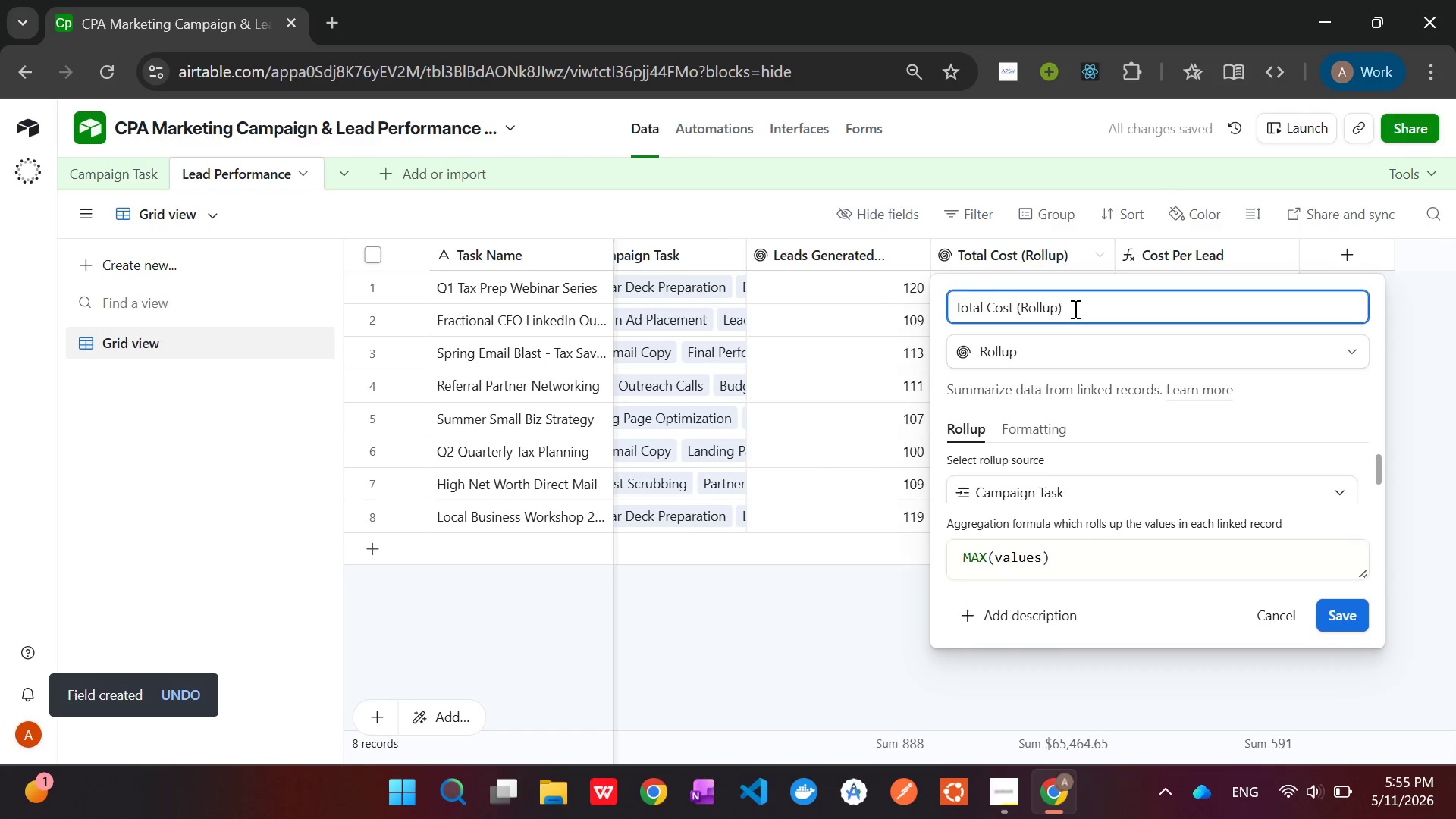 
key(Backspace)
 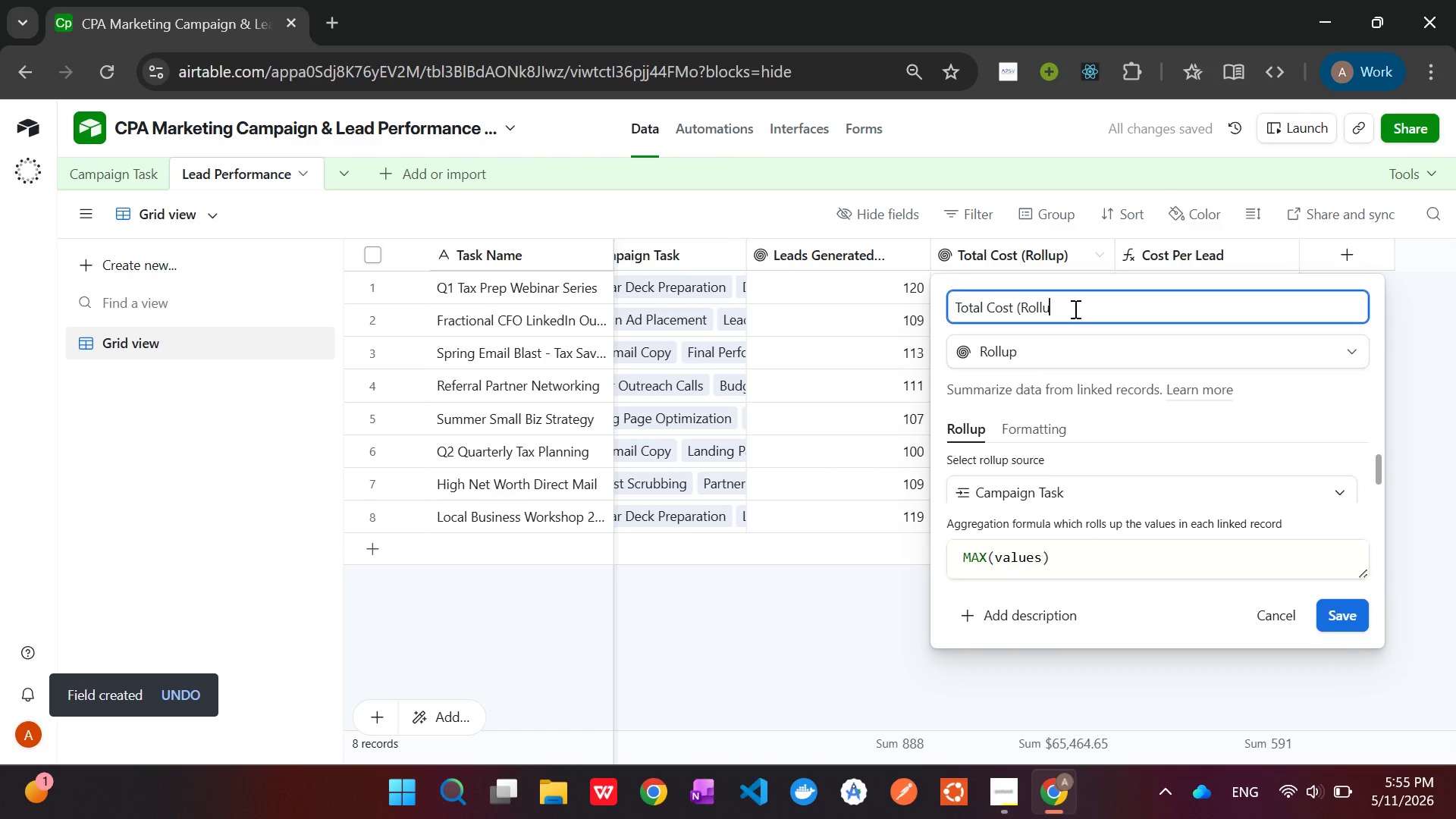 
key(Backspace)
 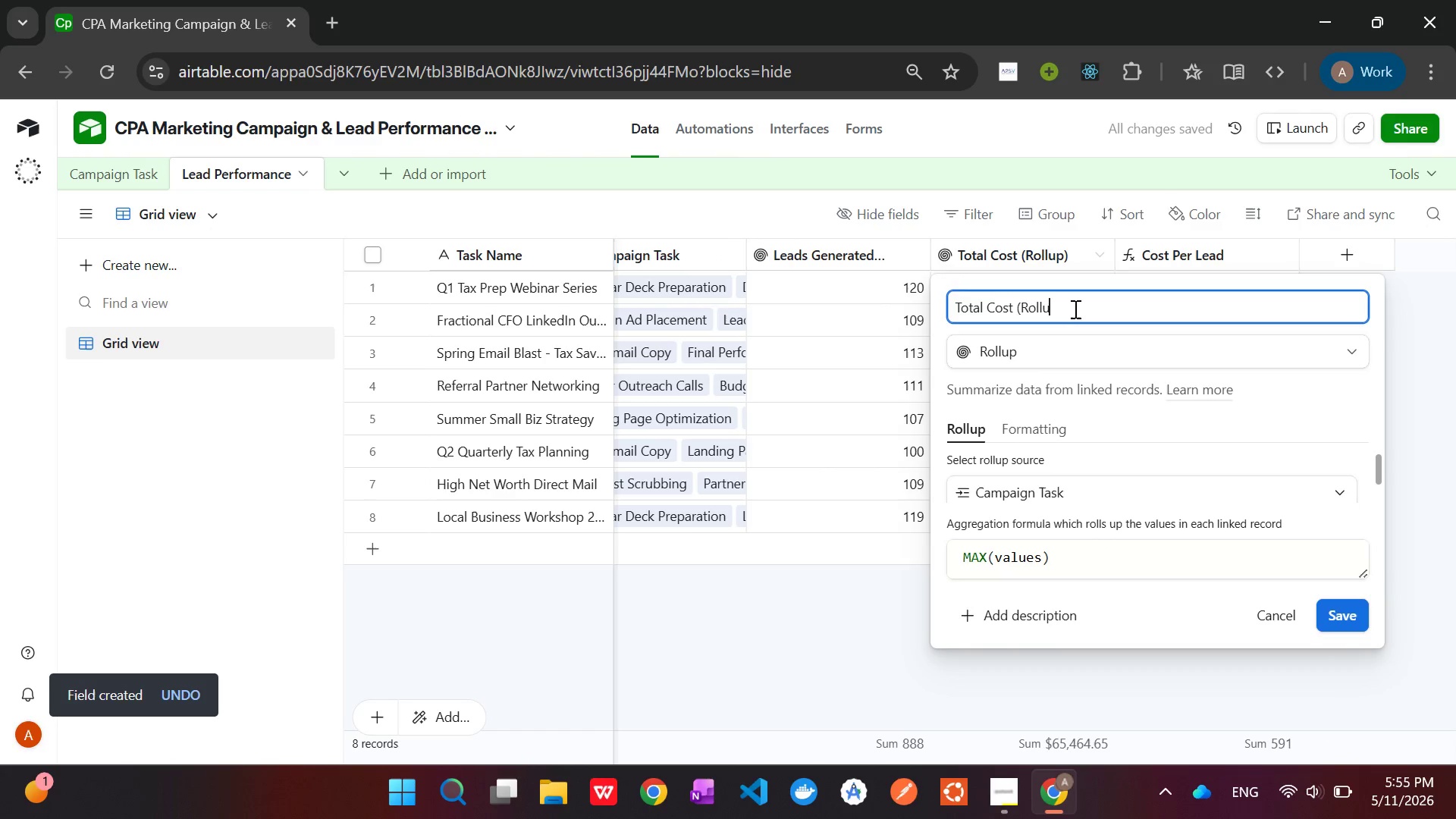 
key(Backspace)
 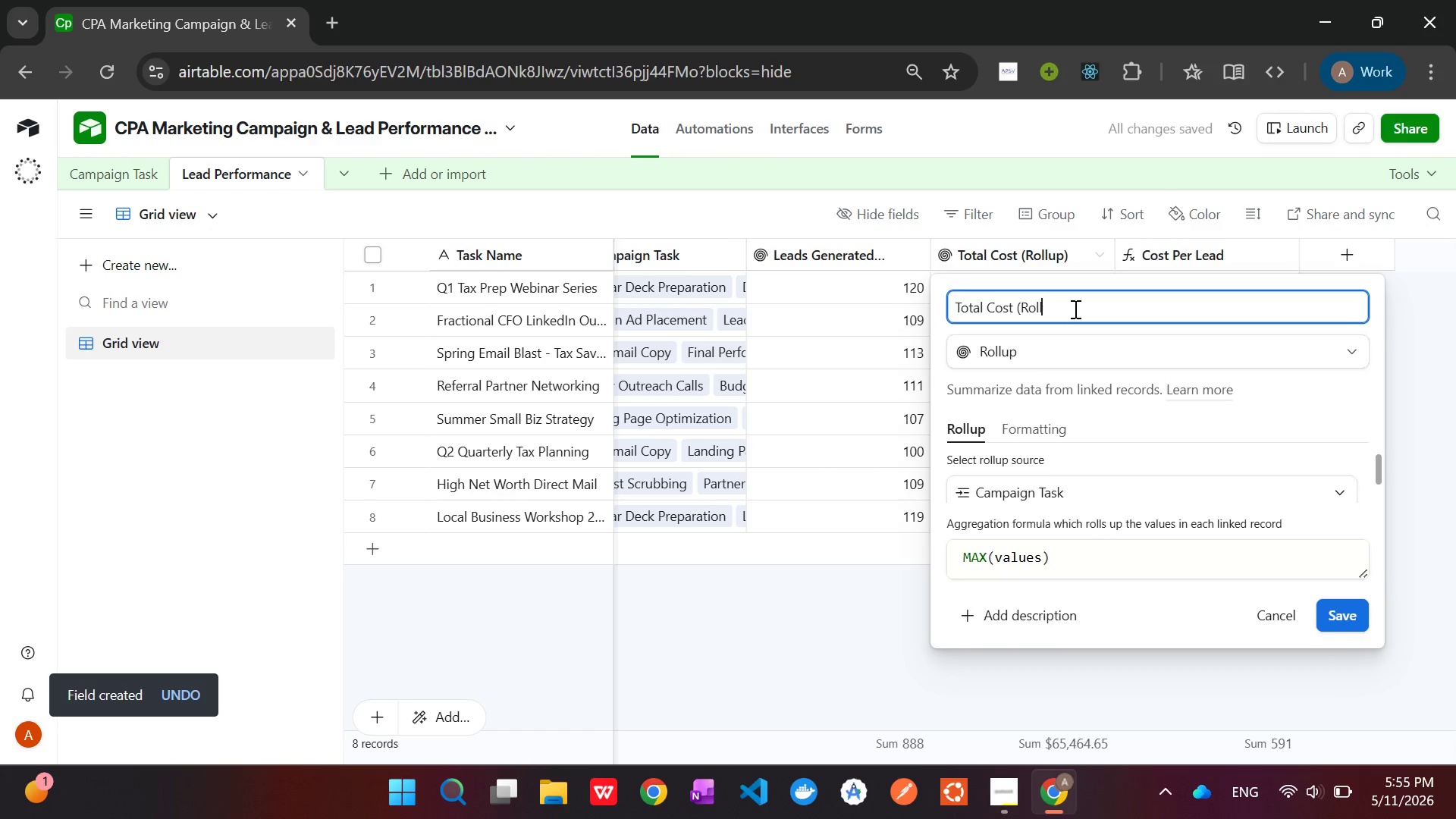 
key(Backspace)
 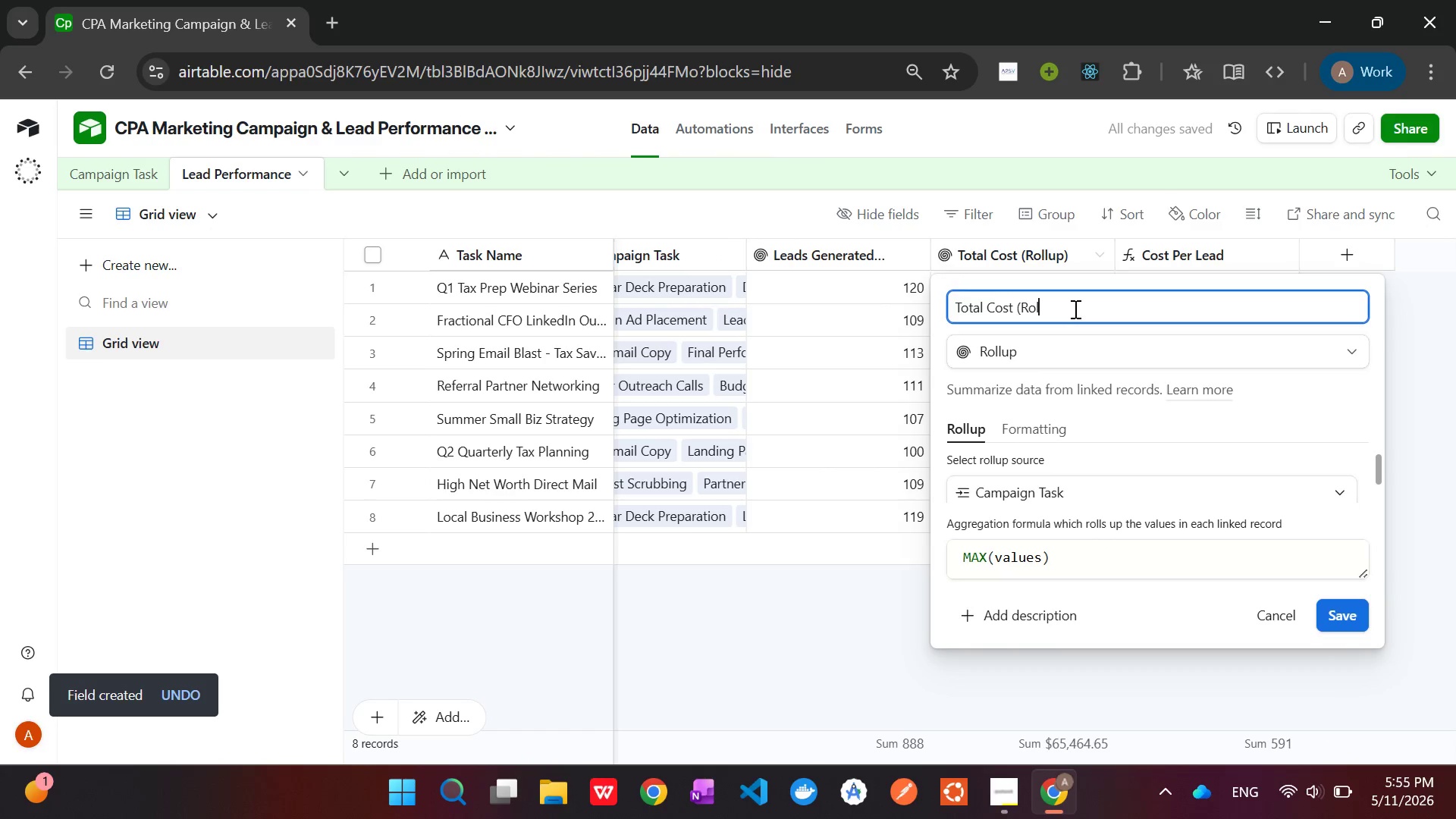 
key(Backspace)
 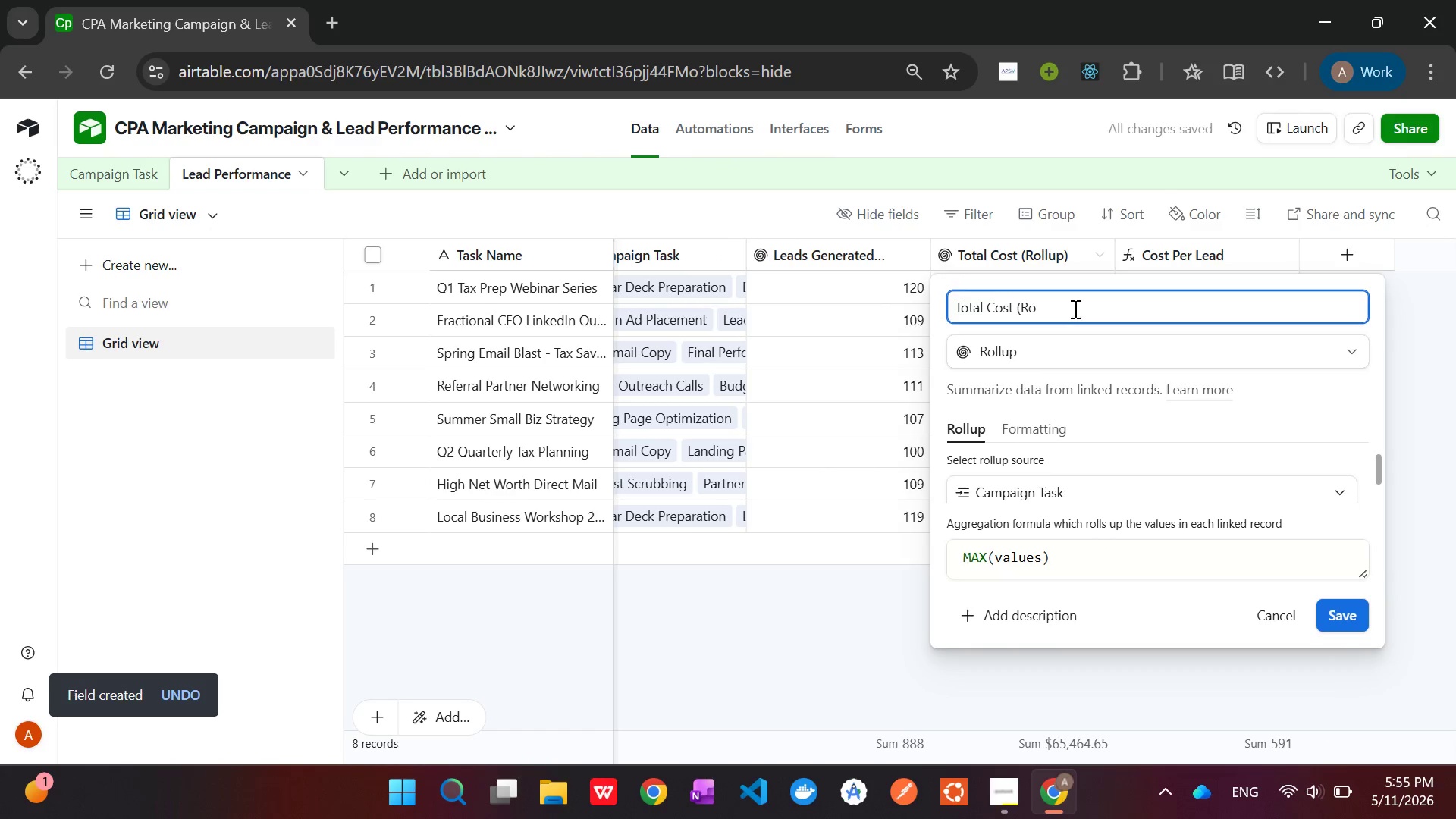 
key(Backspace)
 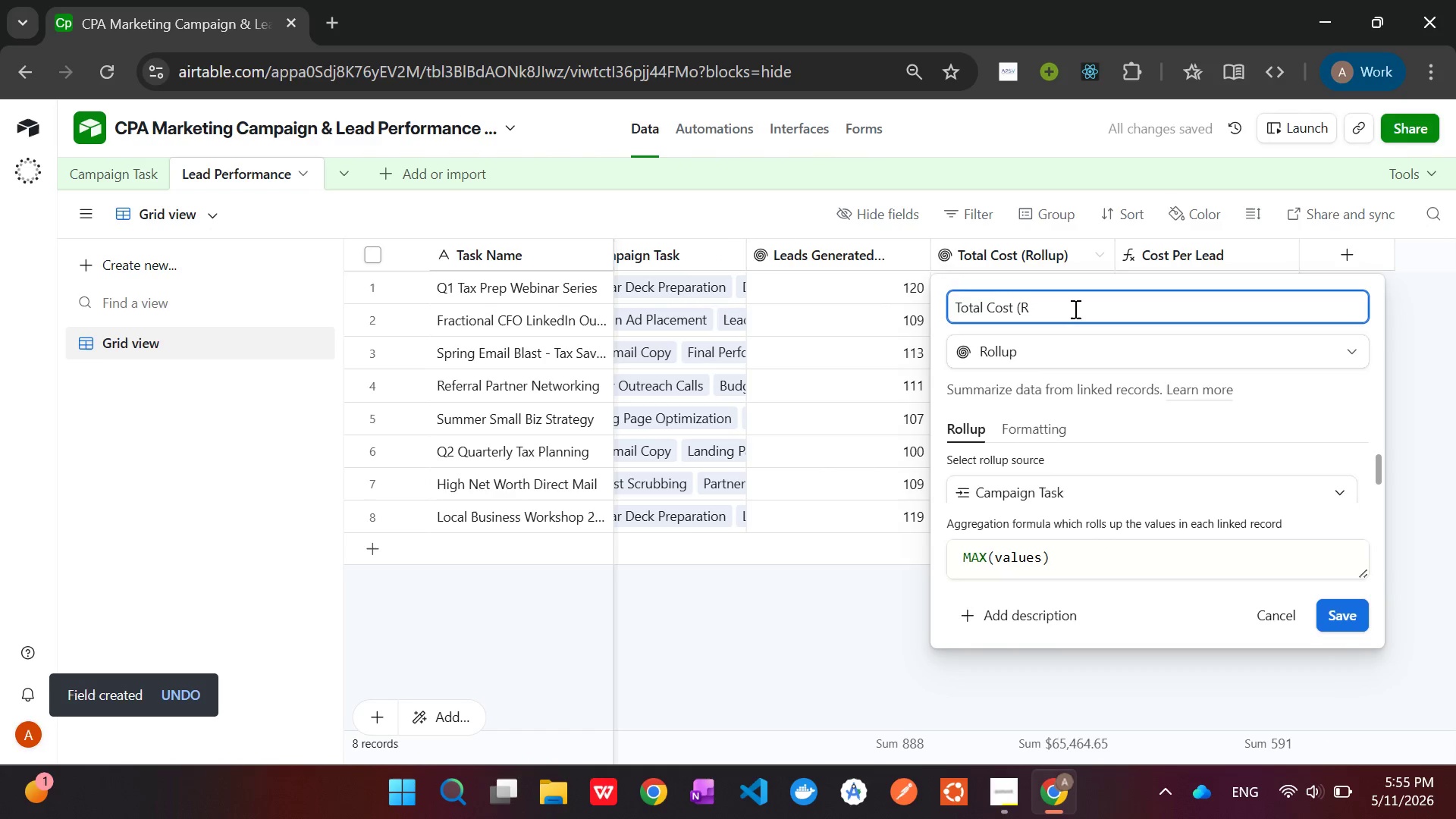 
key(Backspace)
 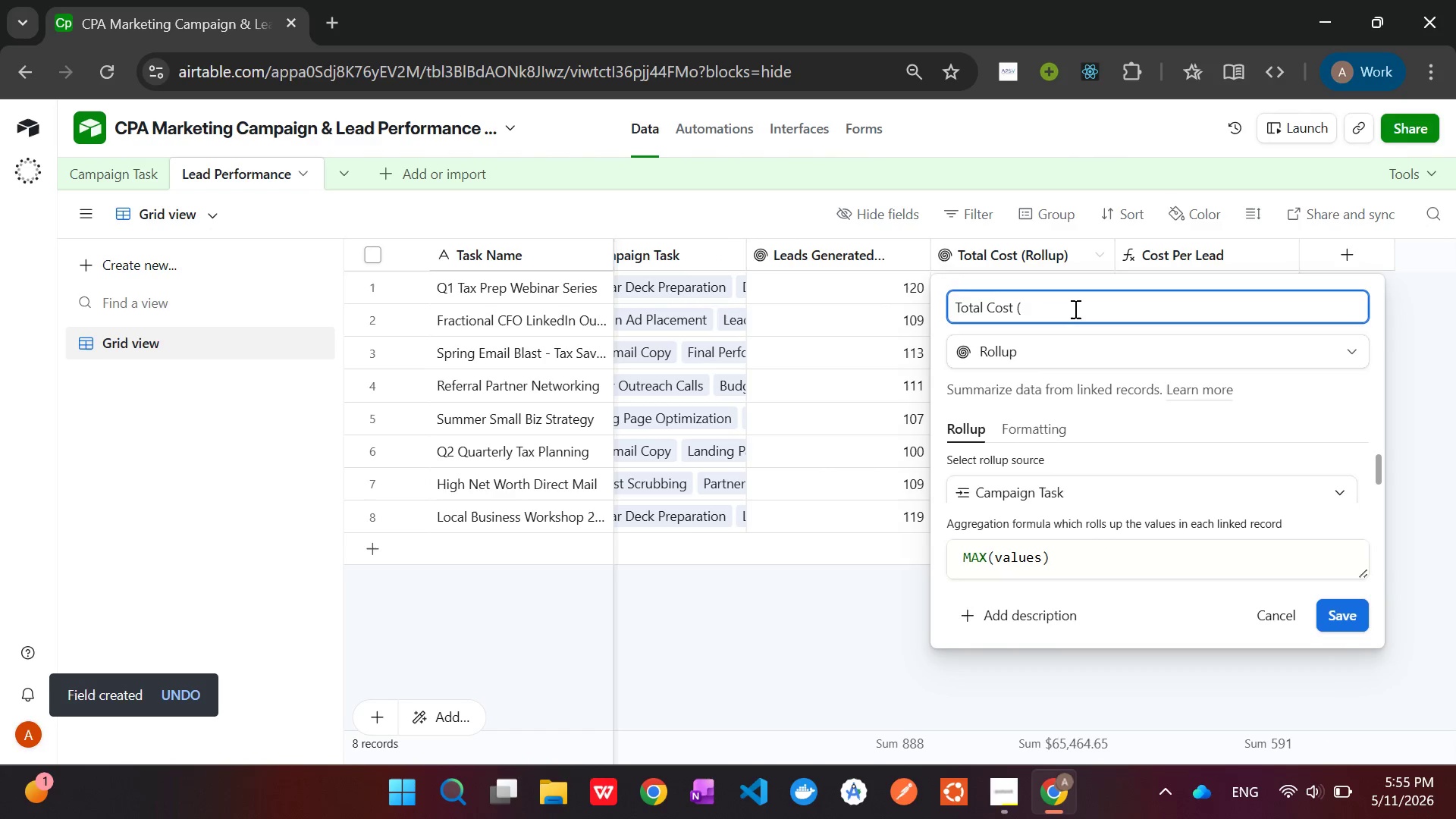 
key(Backspace)
 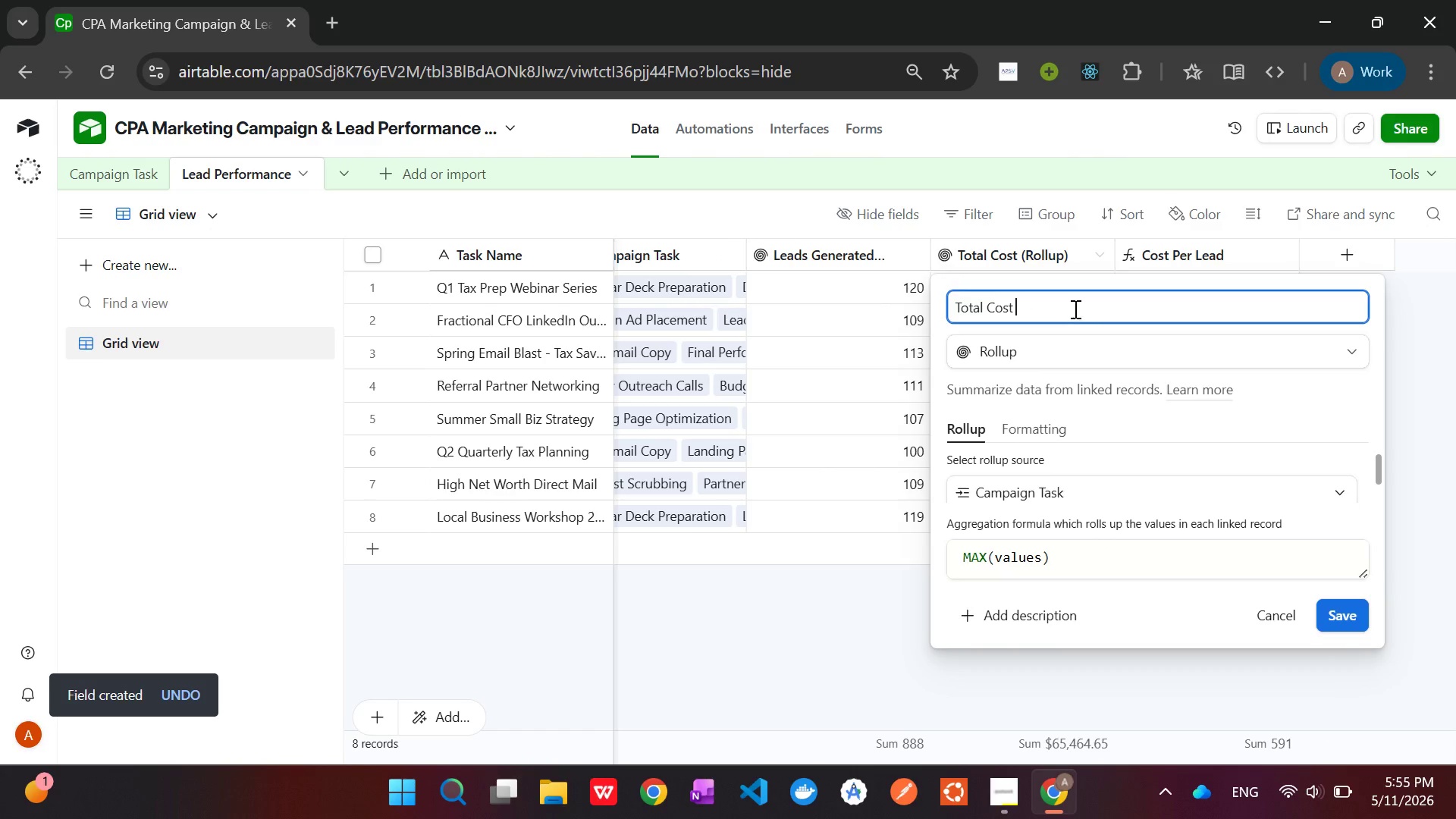 
key(Backspace)
 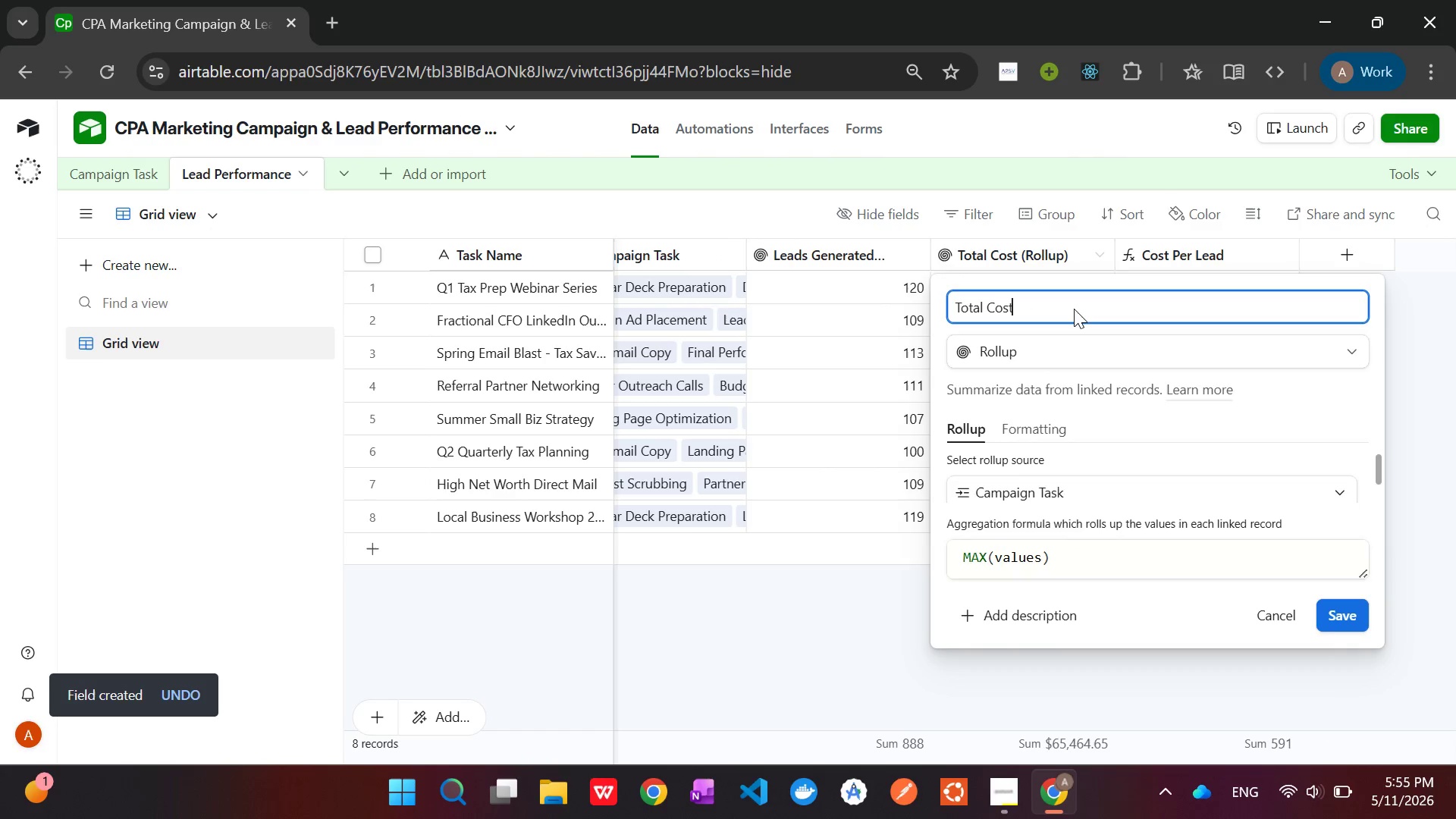 
key(Enter)
 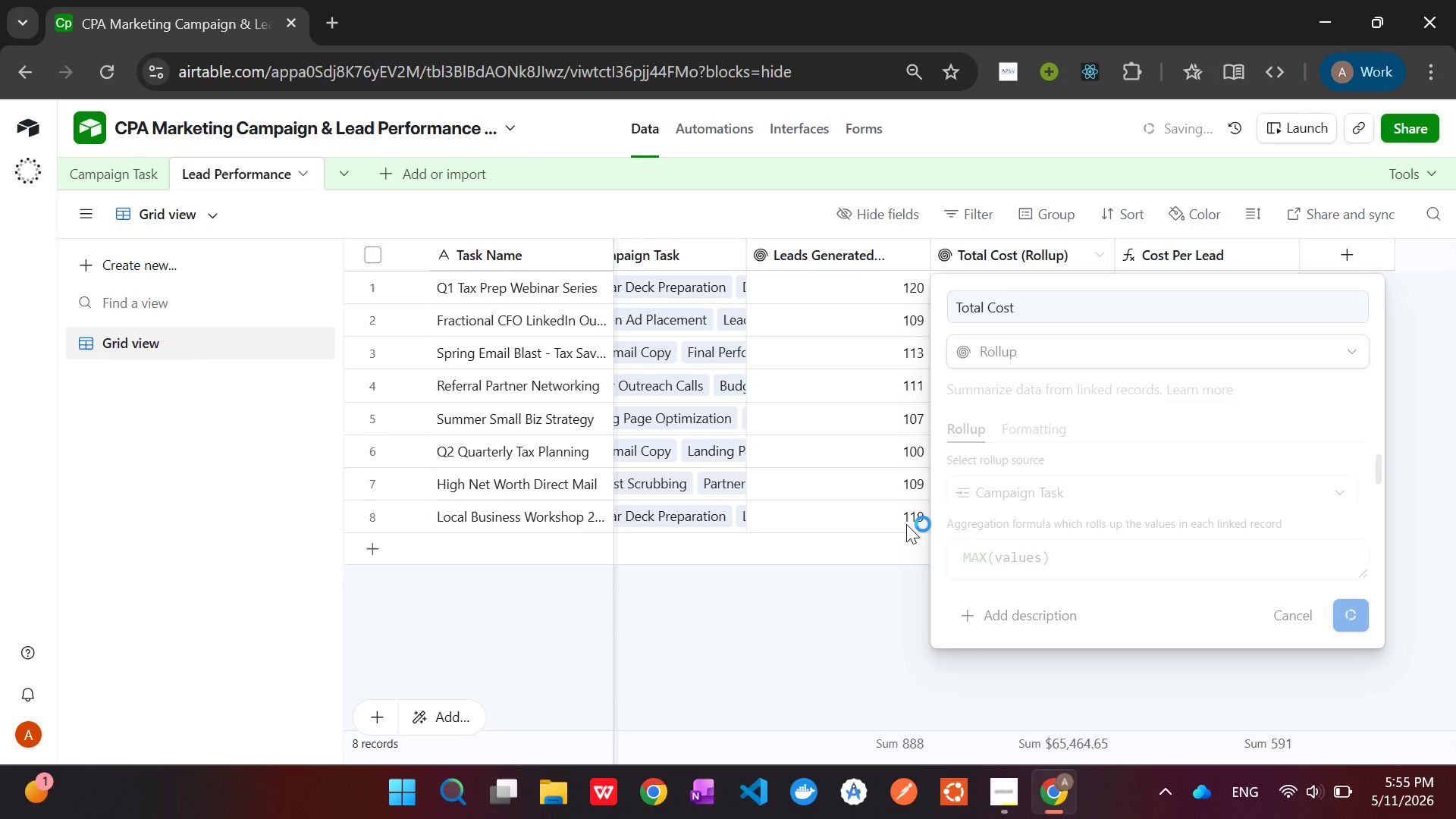 
wait(10.03)
 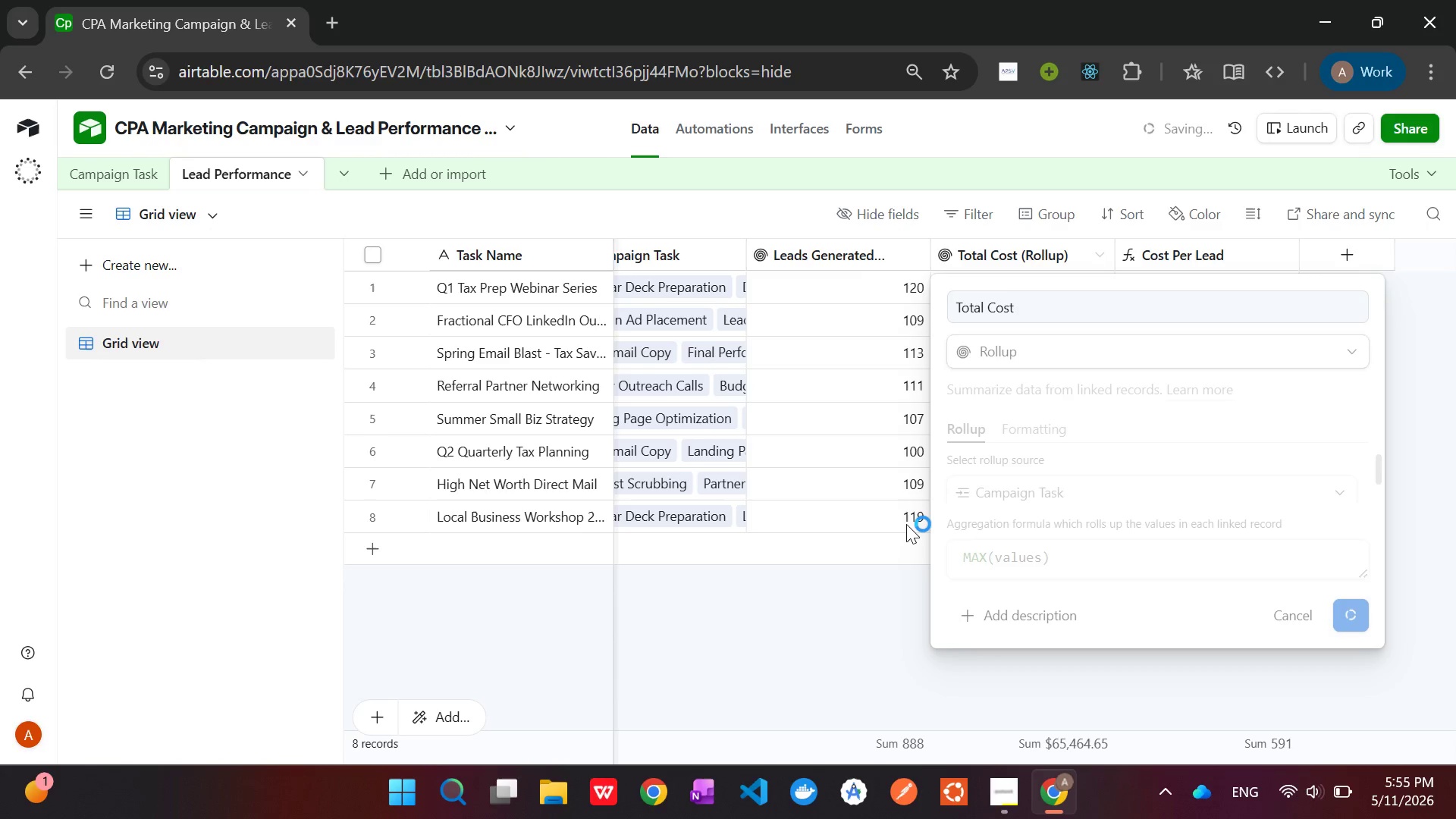 
right_click([836, 259])
 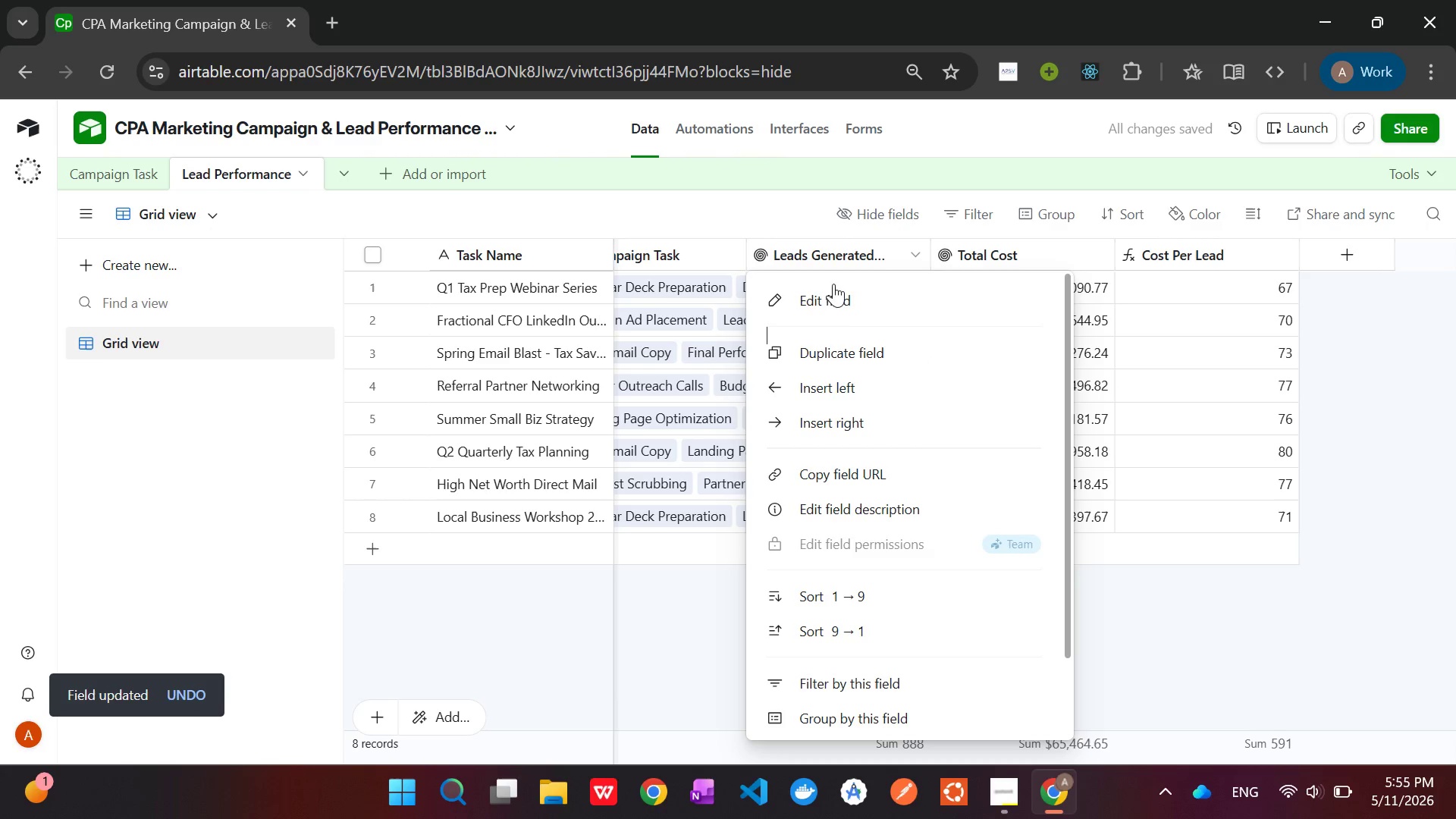 
left_click([839, 300])
 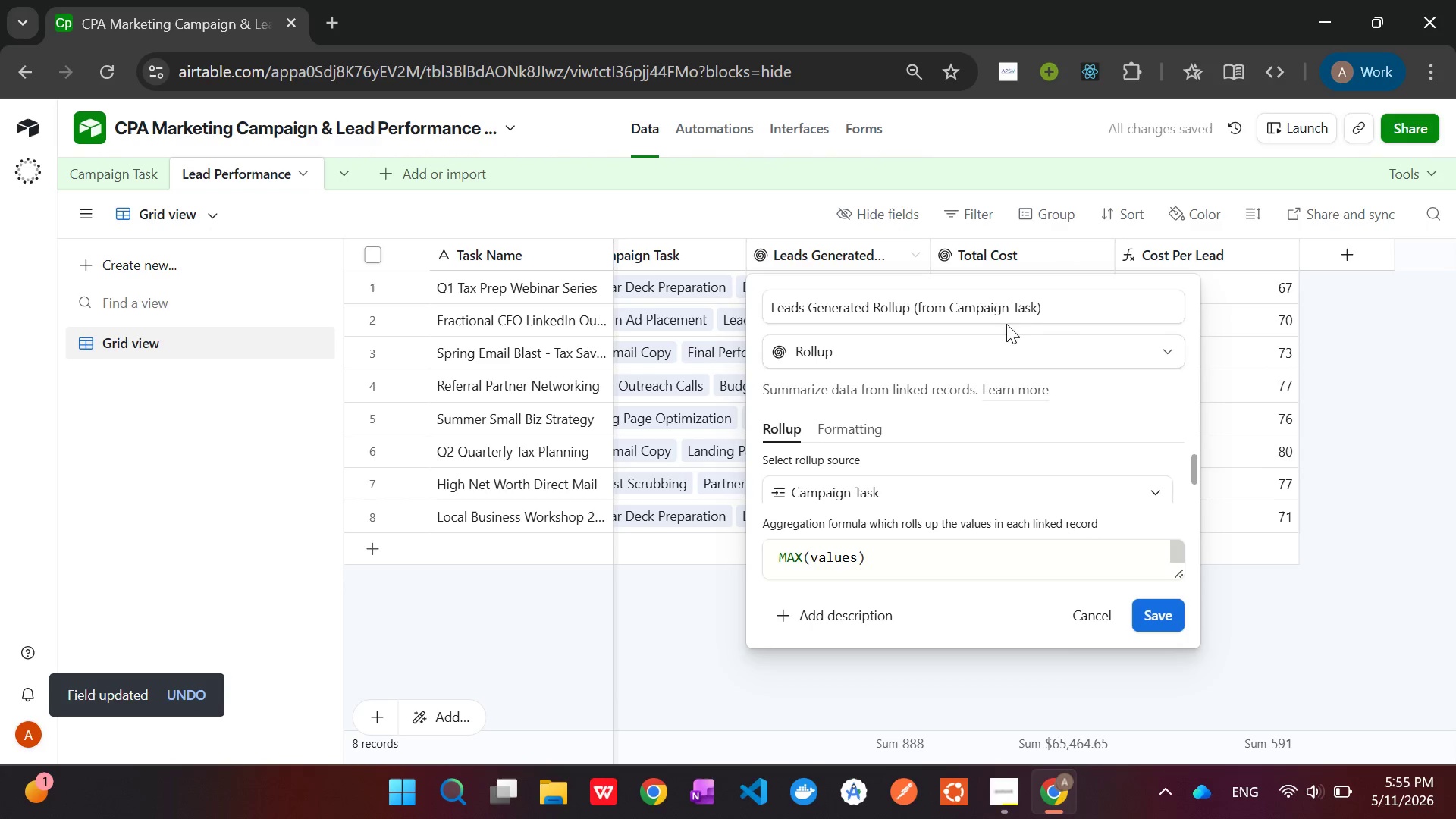 
left_click([1046, 308])
 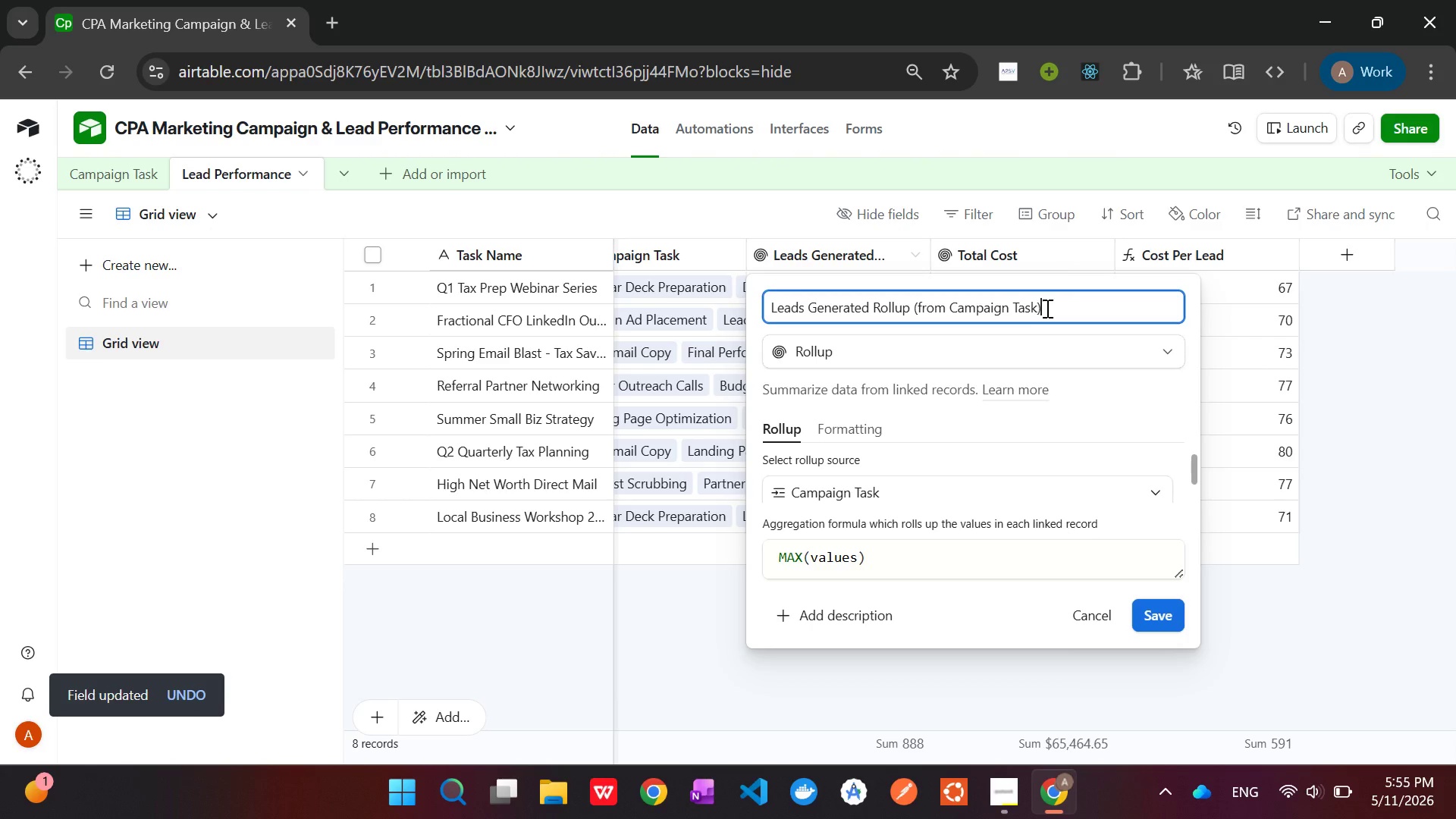 
hold_key(key=Backspace, duration=1.52)
 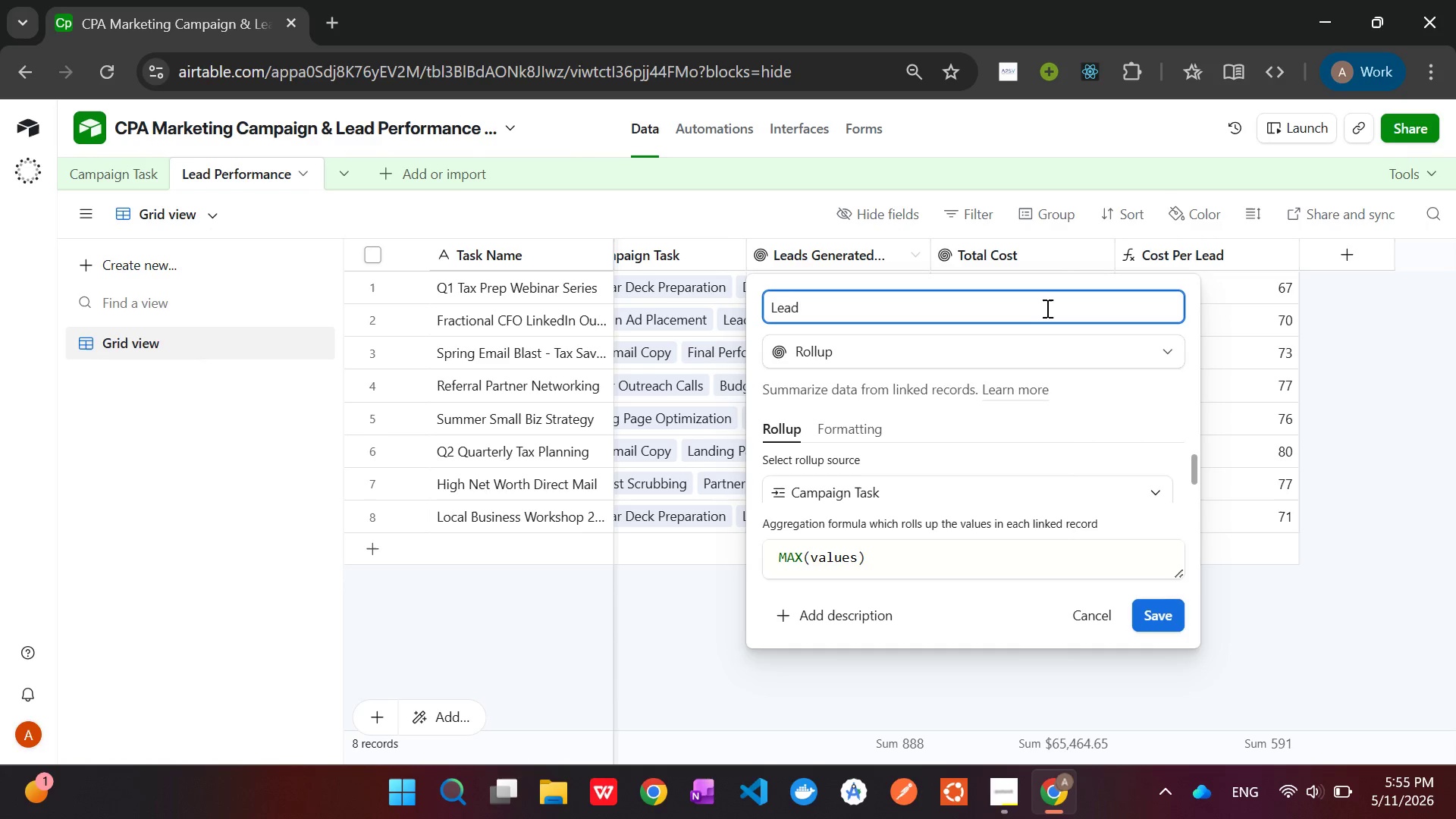 
hold_key(key=Backspace, duration=1.26)
 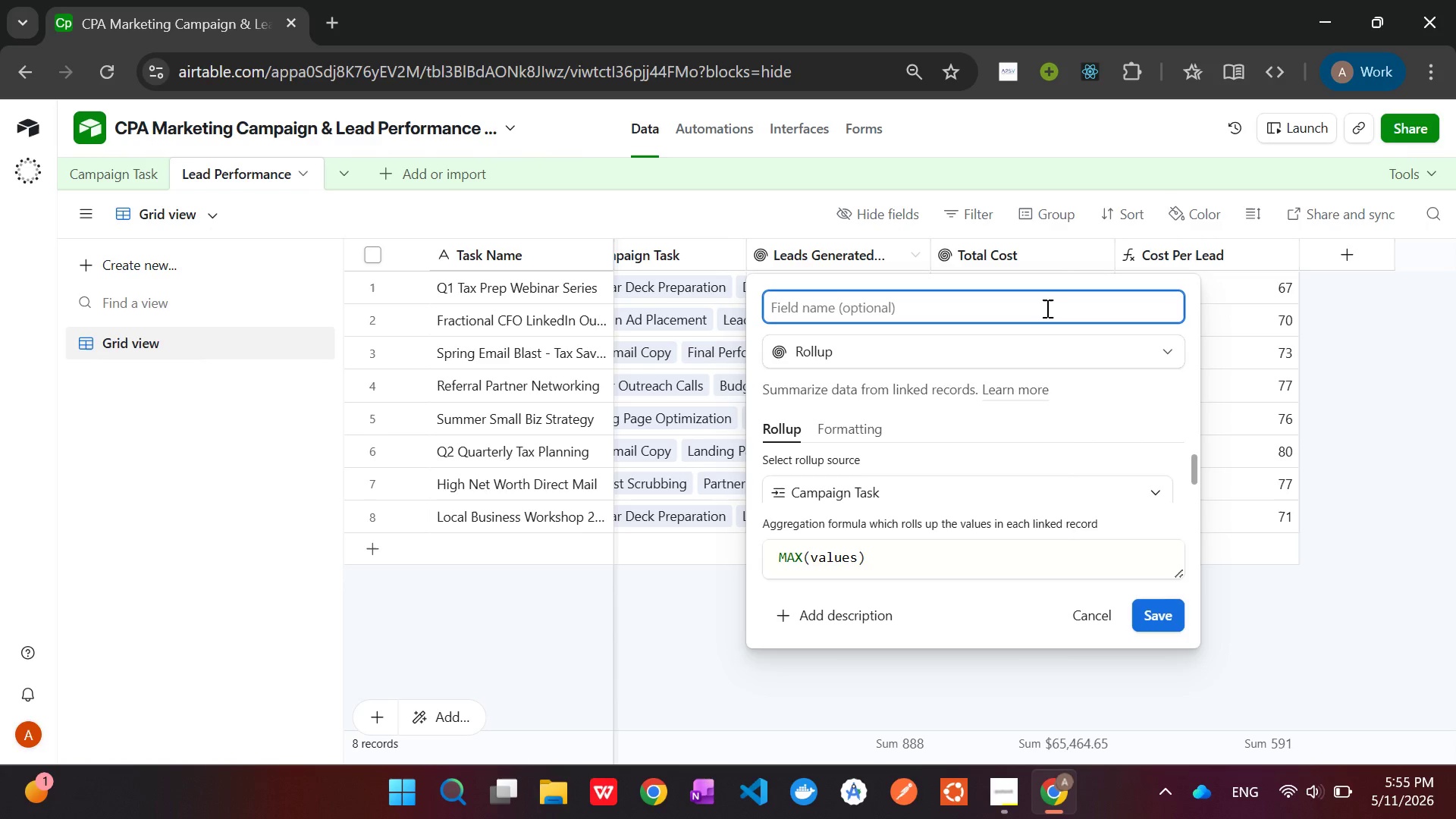 
type(Total )
 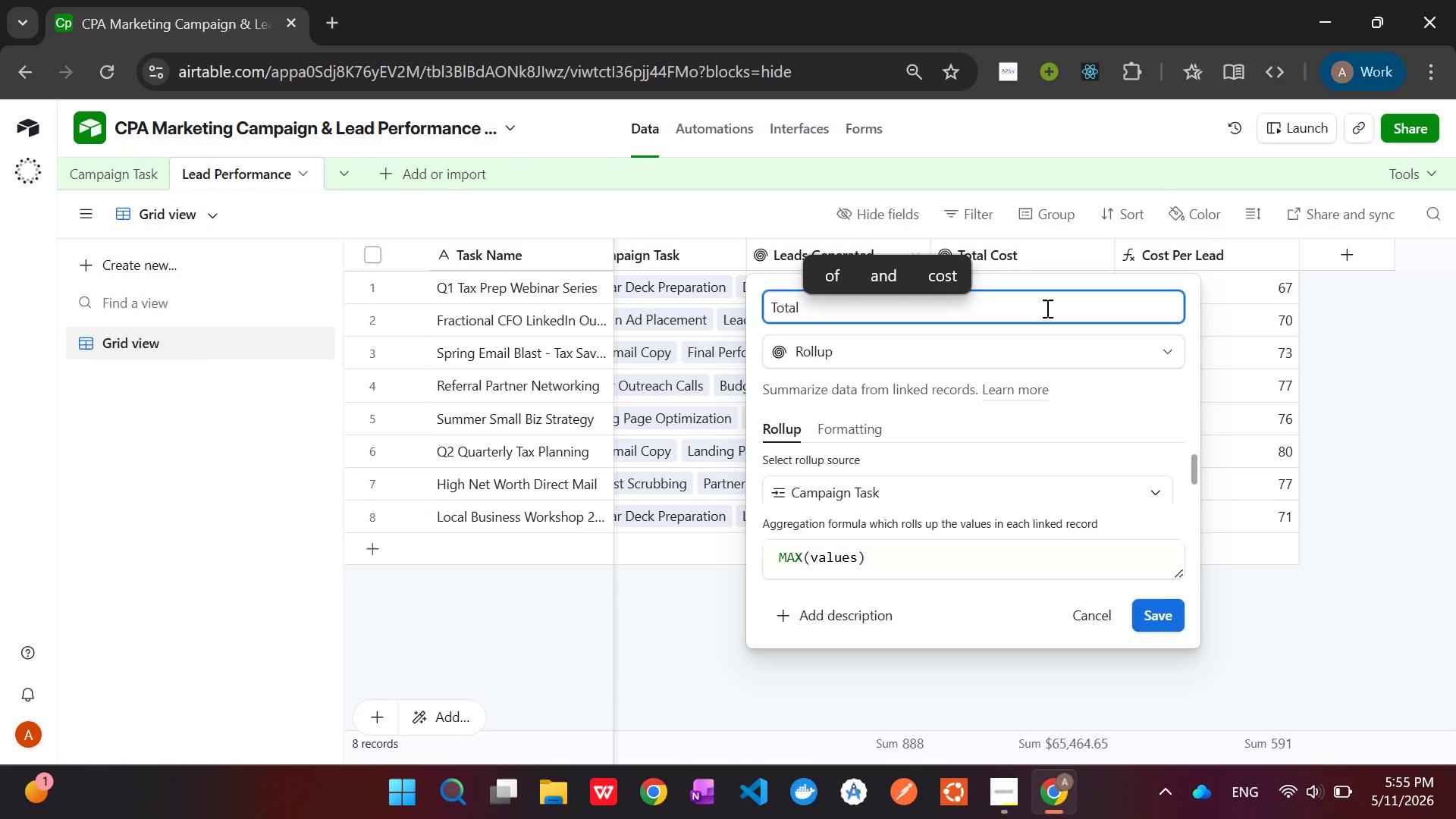 
type(Lead)
 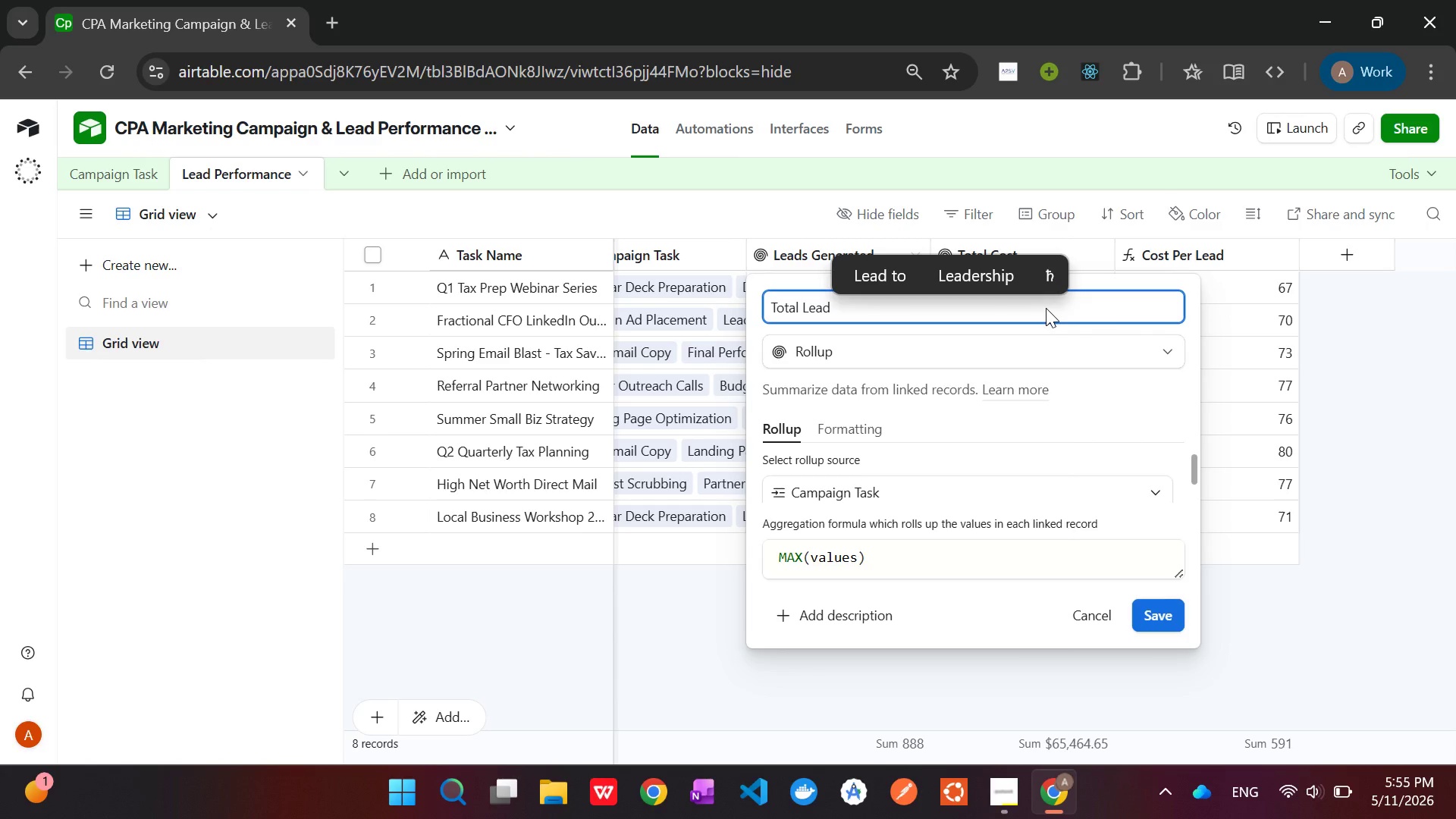 
key(Enter)
 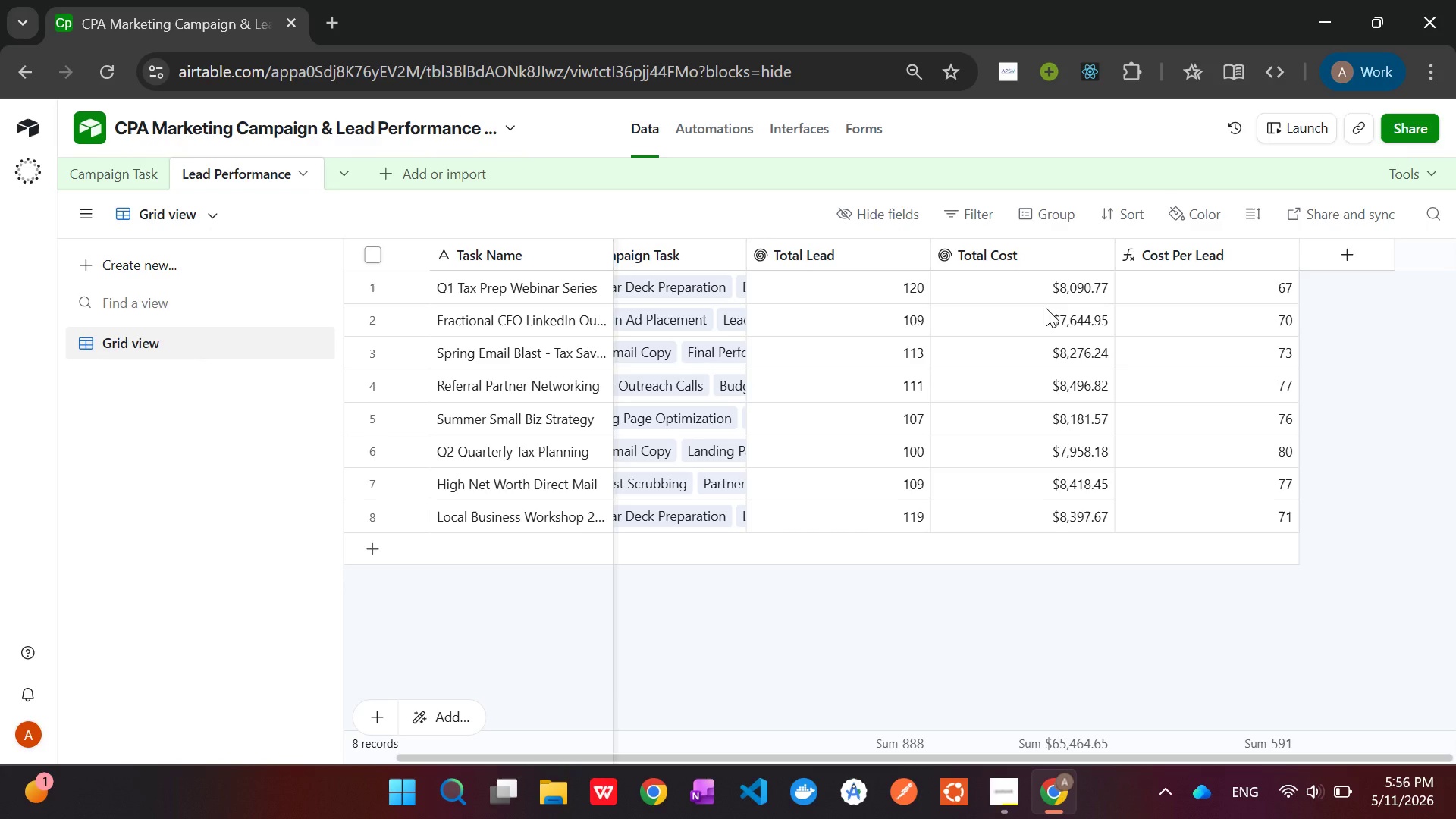 
wait(26.58)
 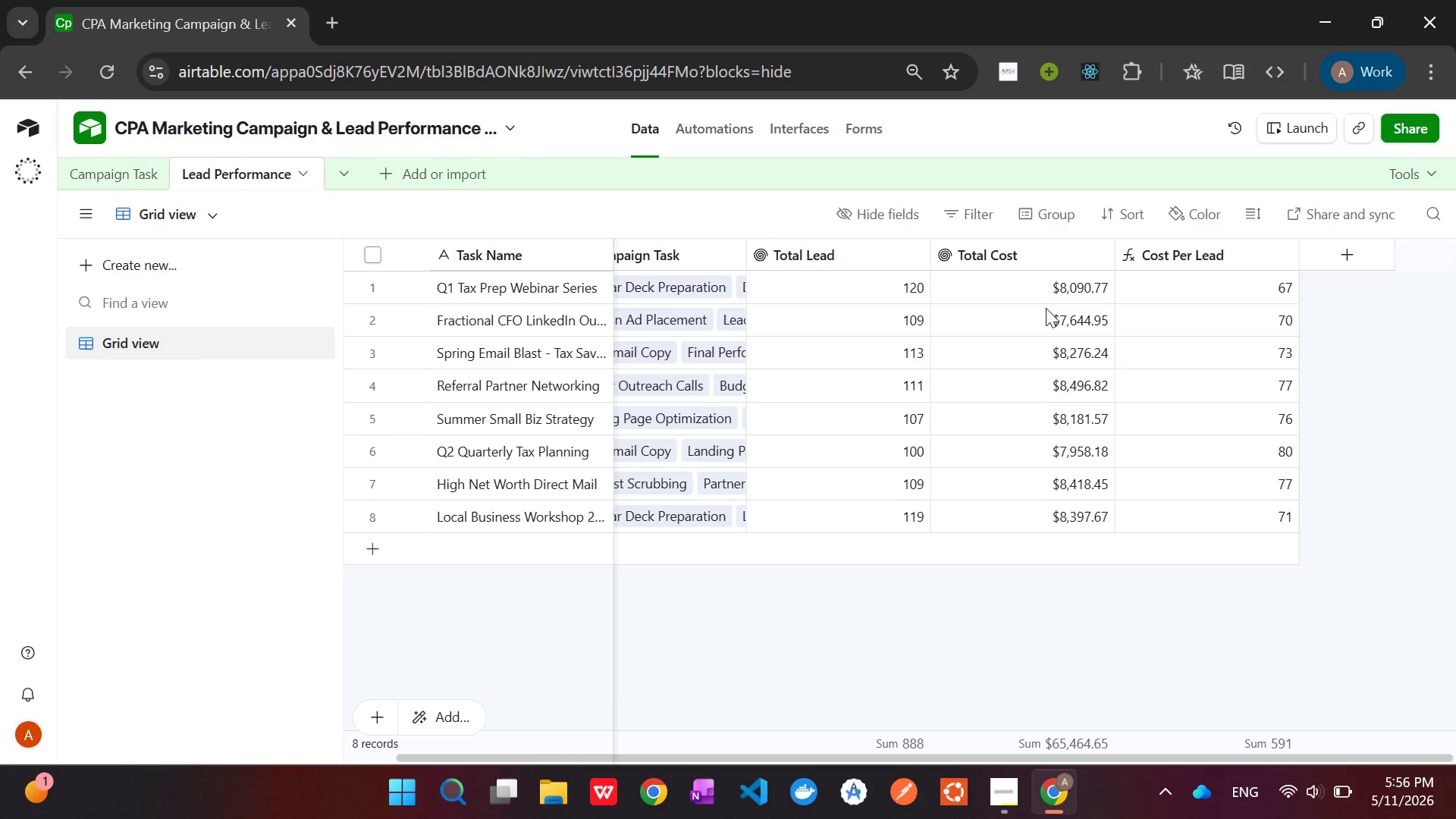 
right_click([1203, 249])
 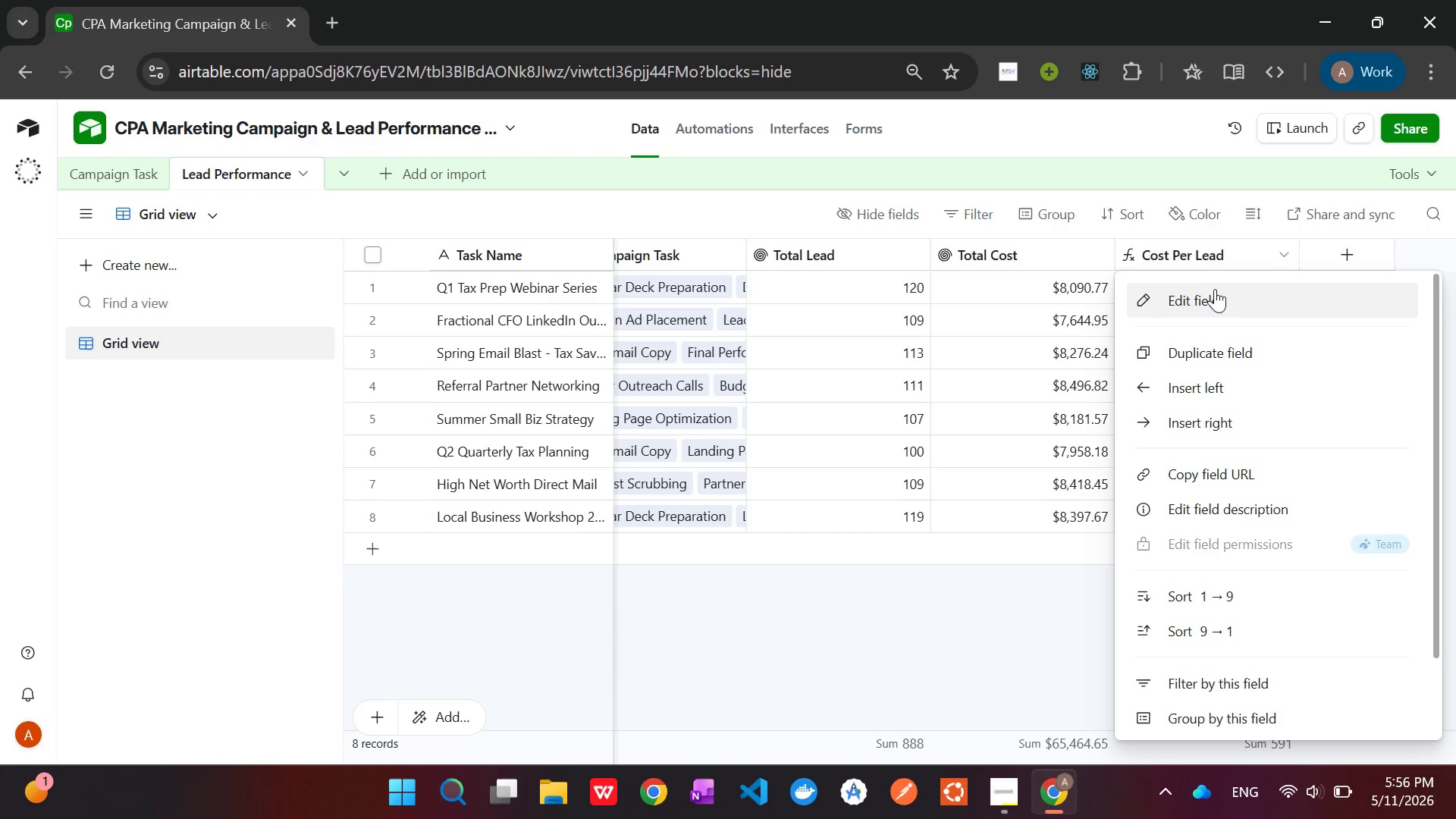 
left_click([1216, 290])
 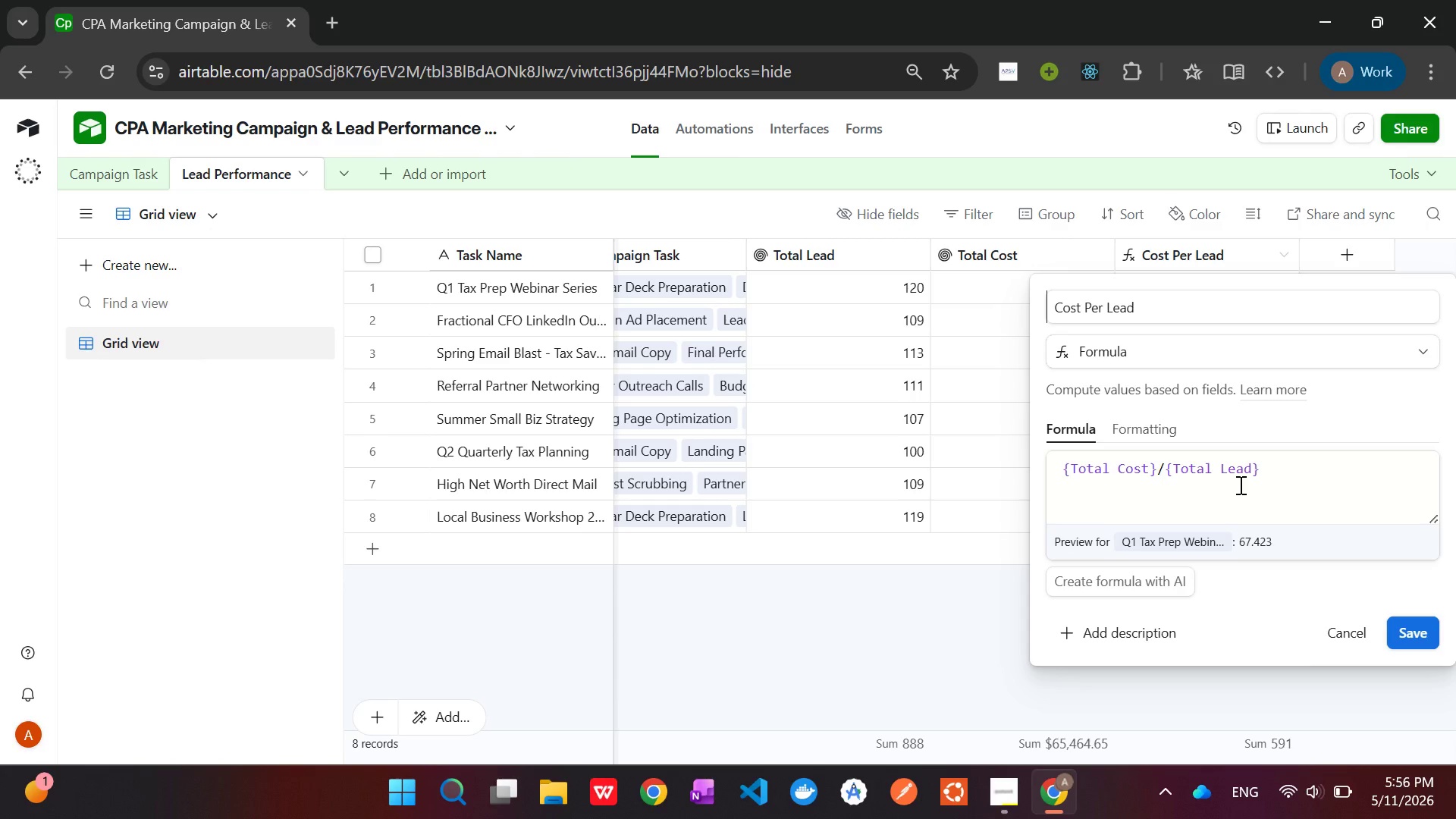 
wait(6.69)
 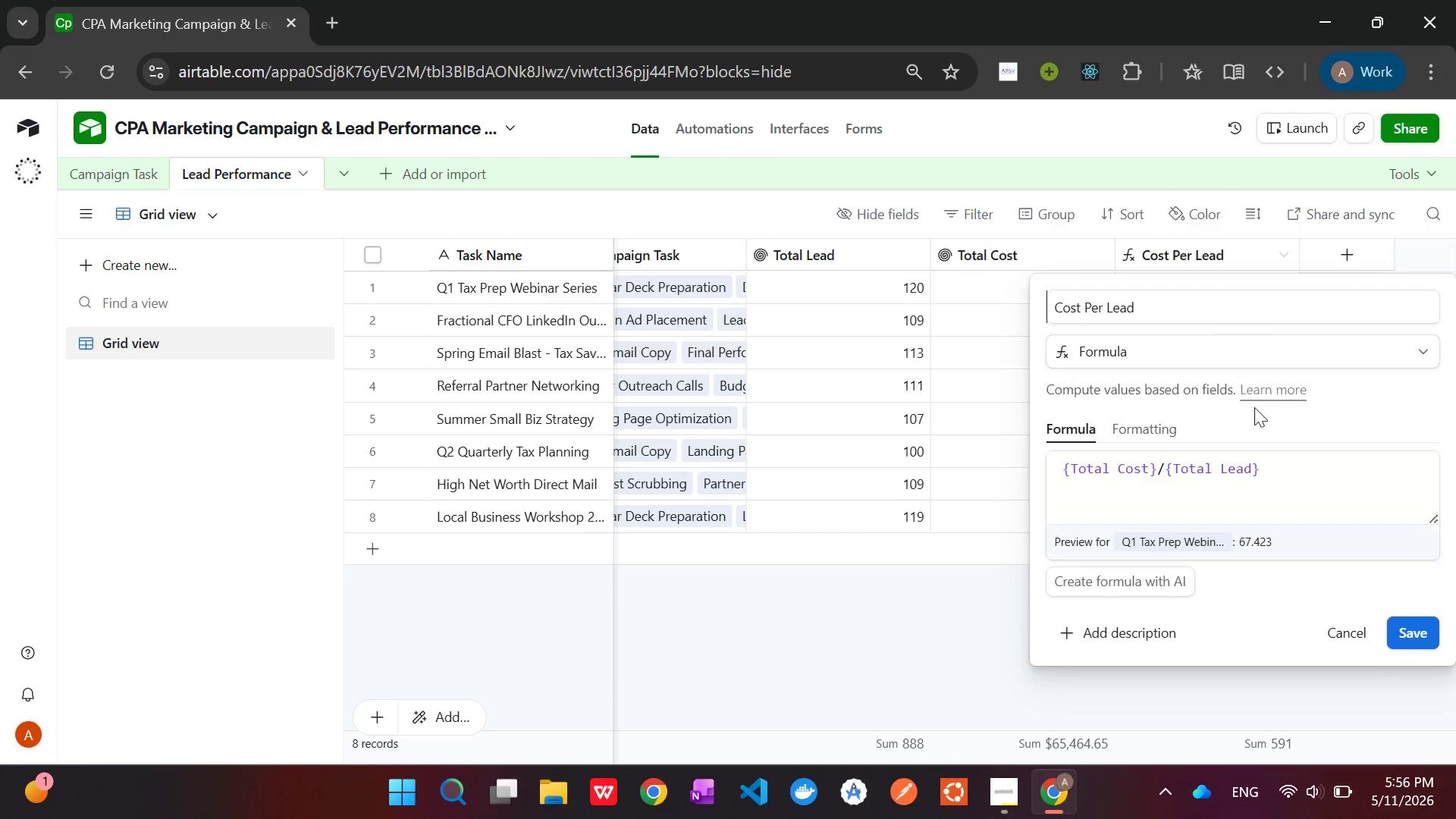 
left_click([1341, 617])
 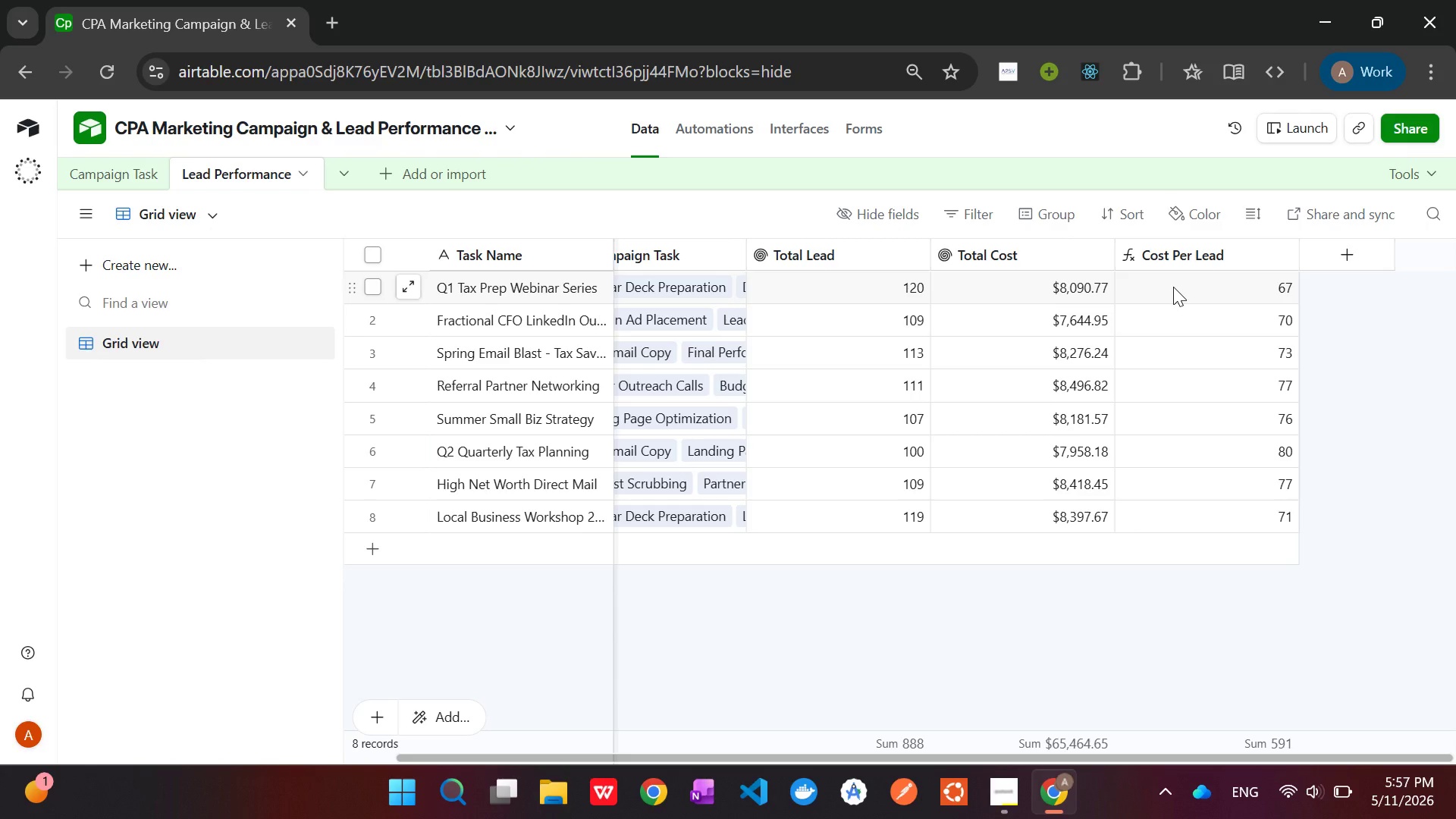 
wait(59.12)
 